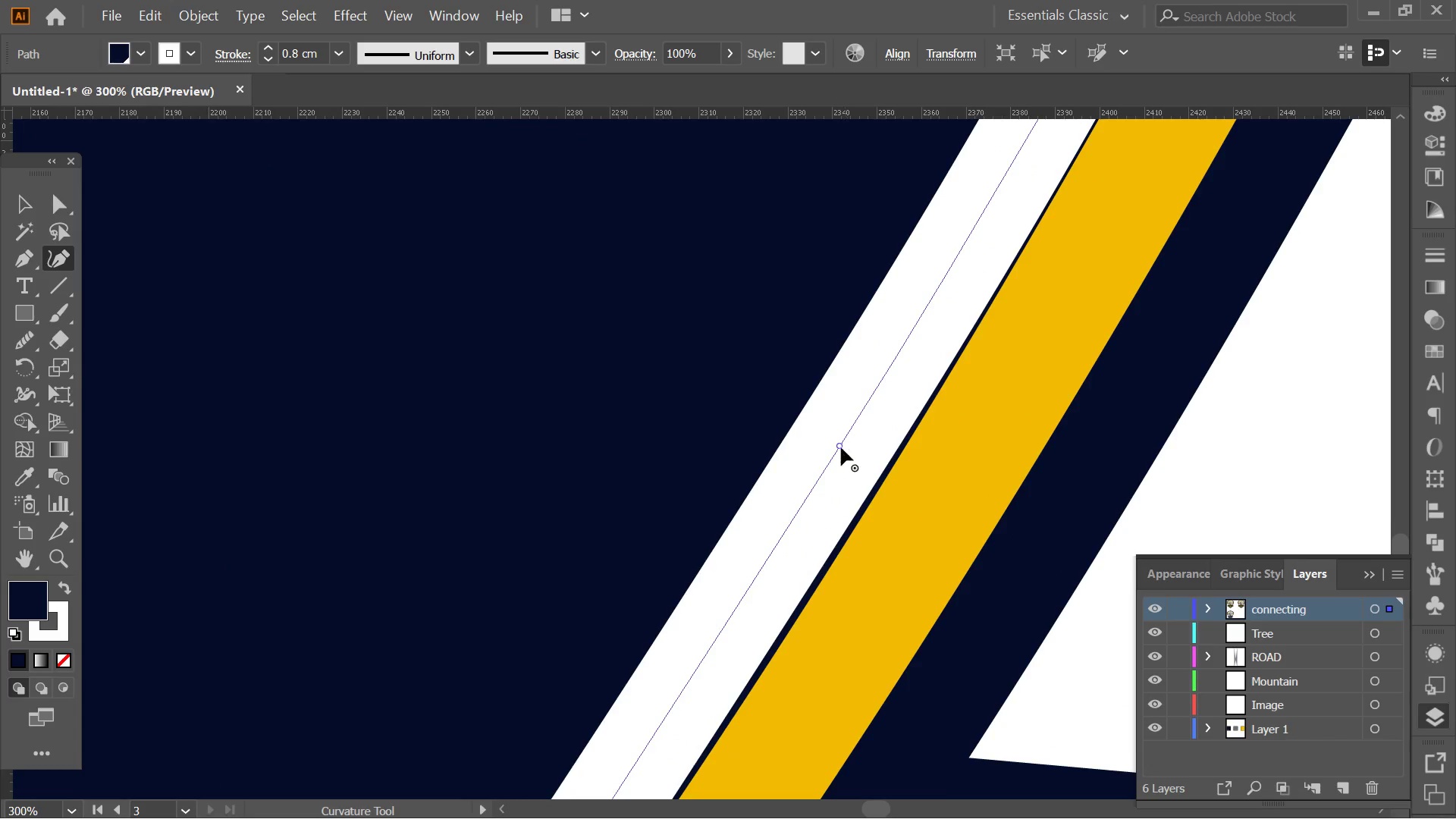 
left_click_drag(start_coordinate=[841, 447], to_coordinate=[847, 450])
 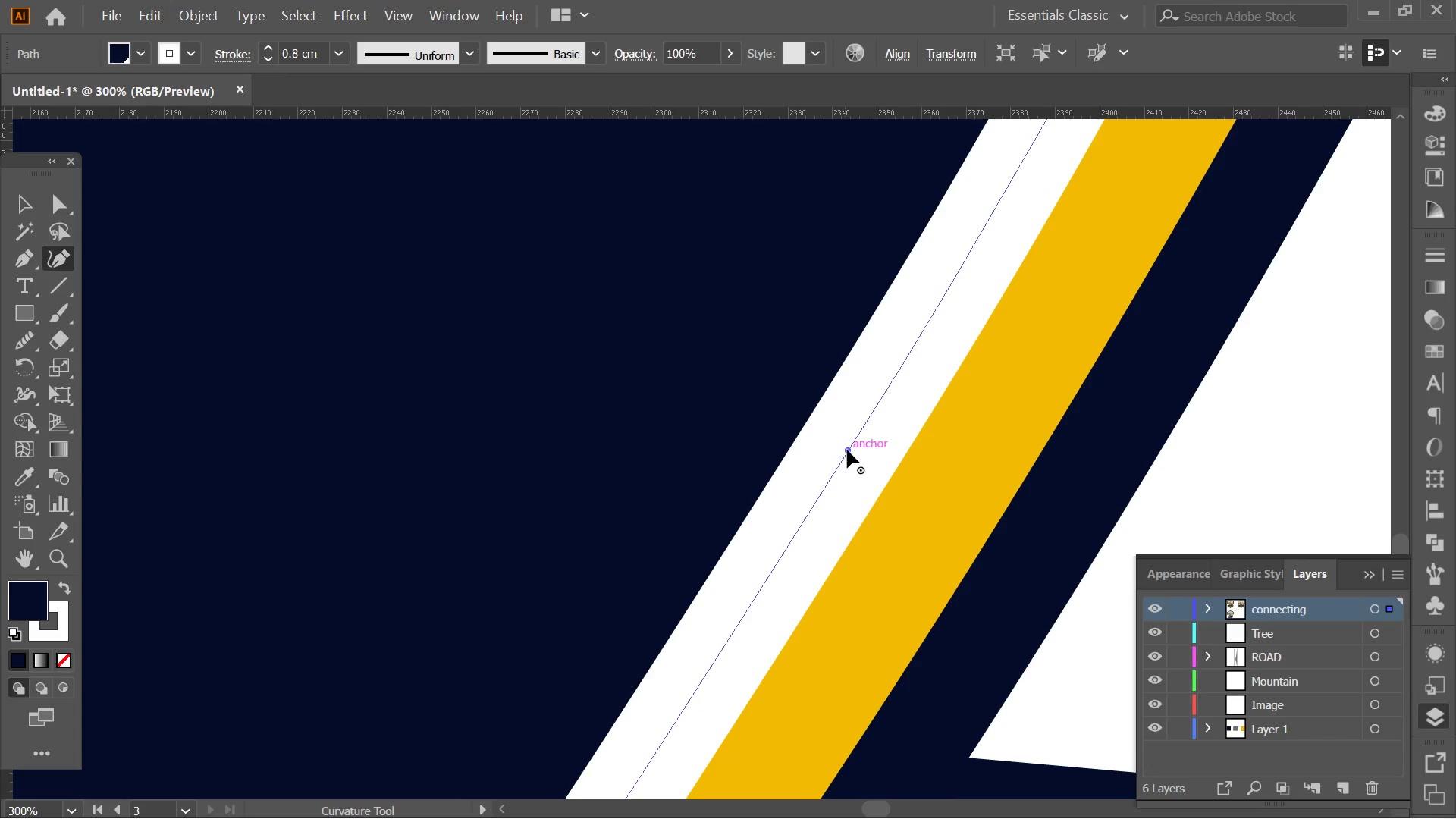 
hold_key(key=AltLeft, duration=0.39)
 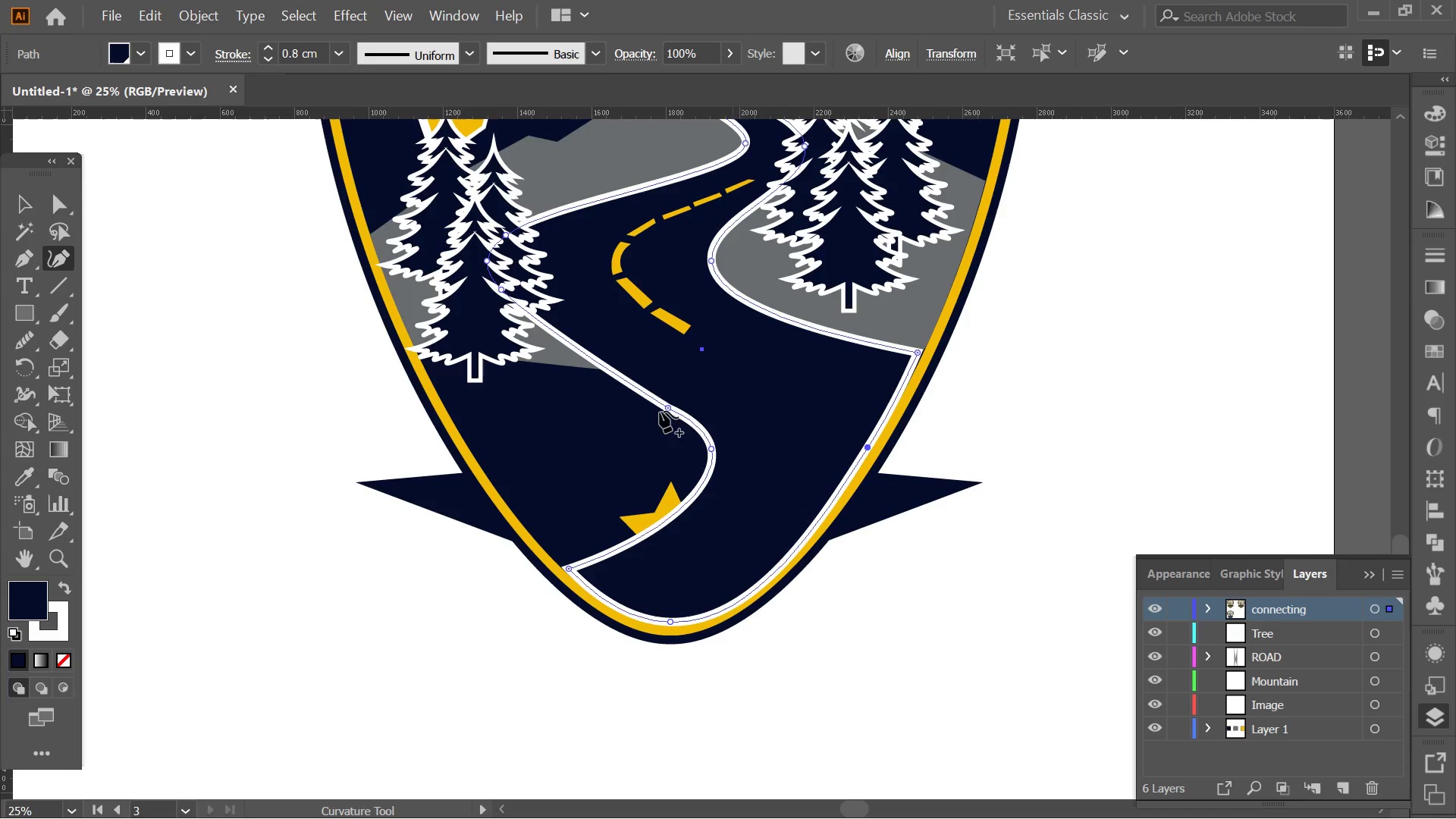 
key(Alt+AltLeft)
 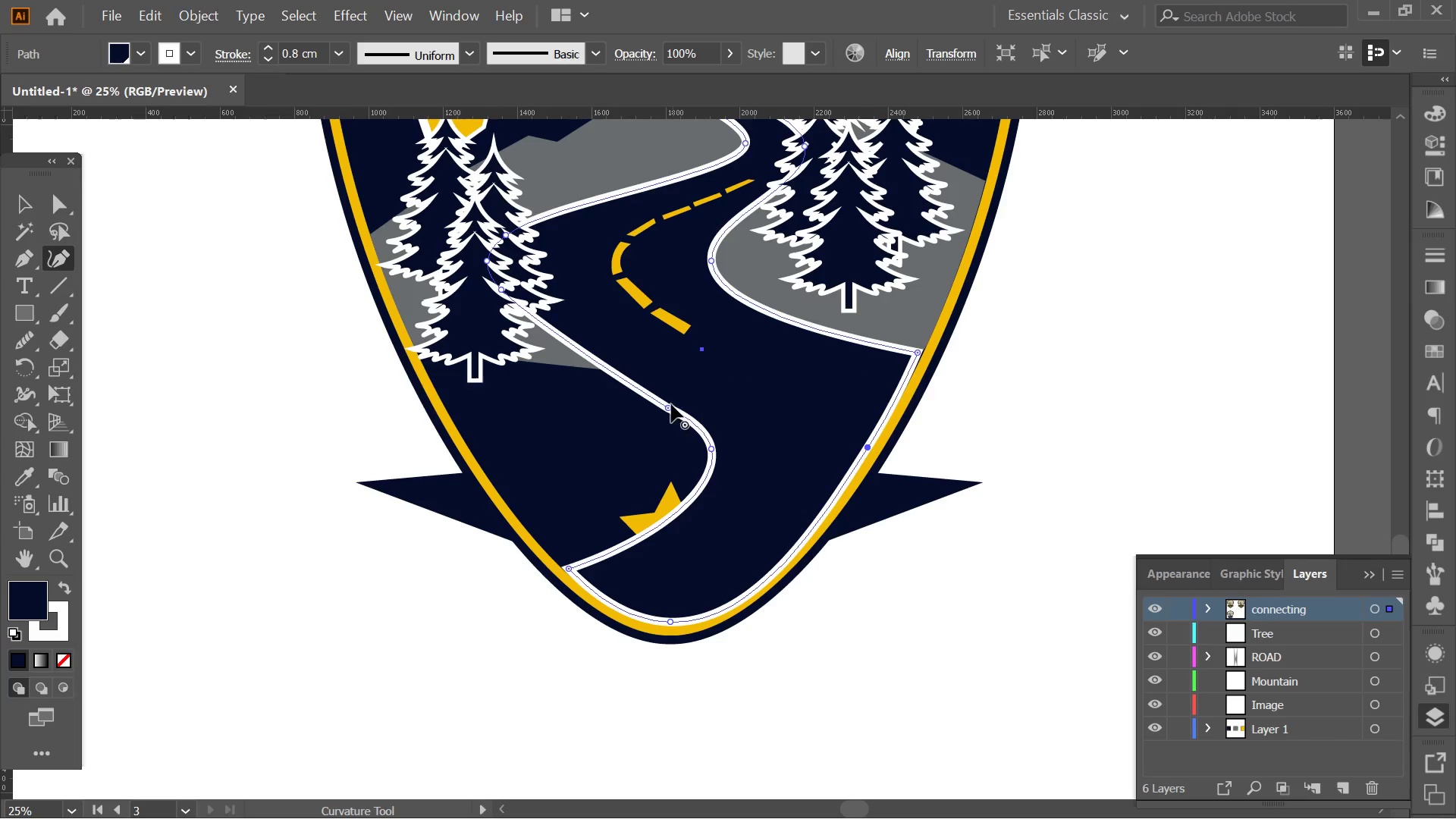 
scroll: coordinate [888, 445], scroll_direction: down, amount: 7.0
 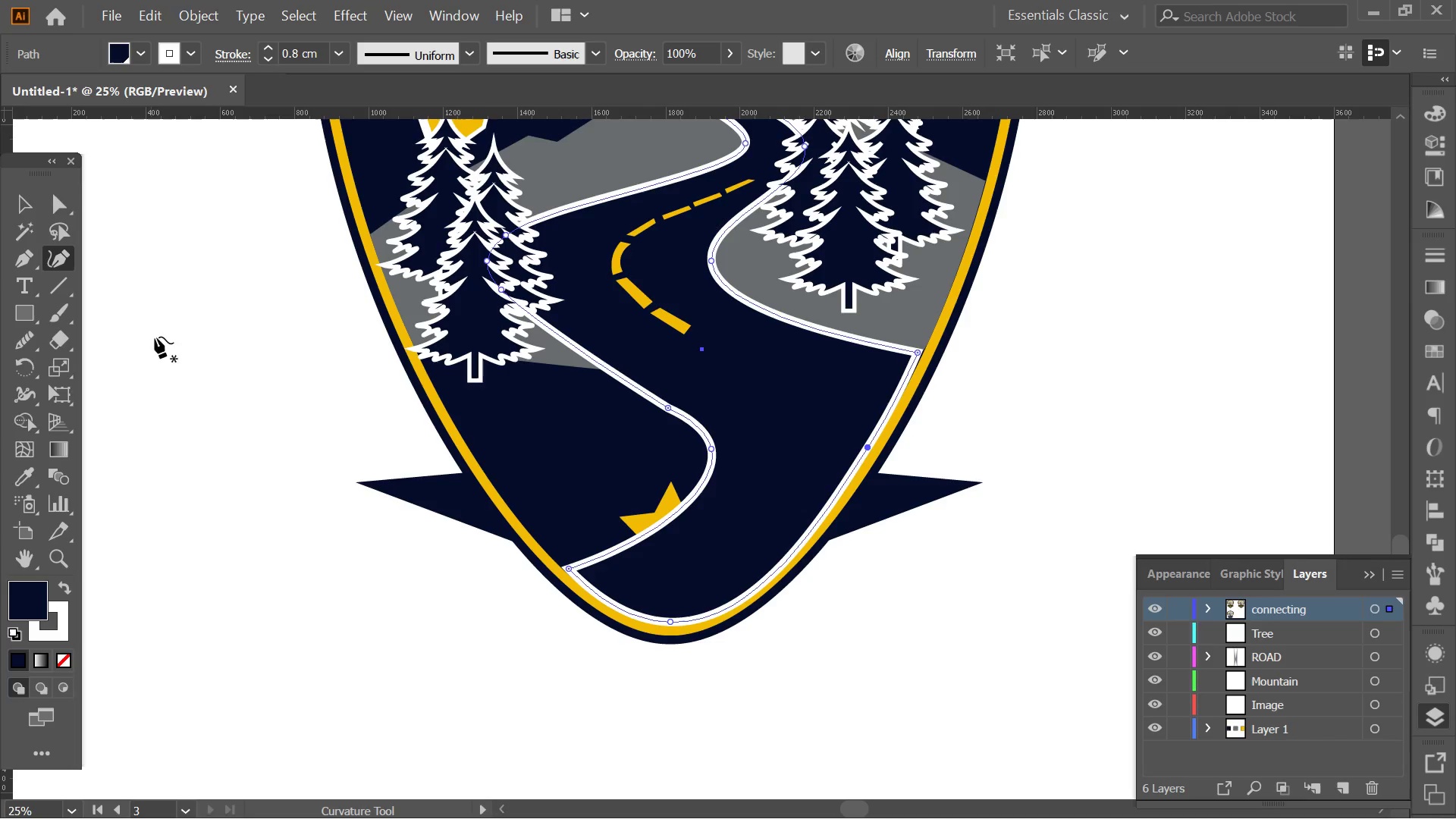 
left_click_drag(start_coordinate=[669, 406], to_coordinate=[622, 371])
 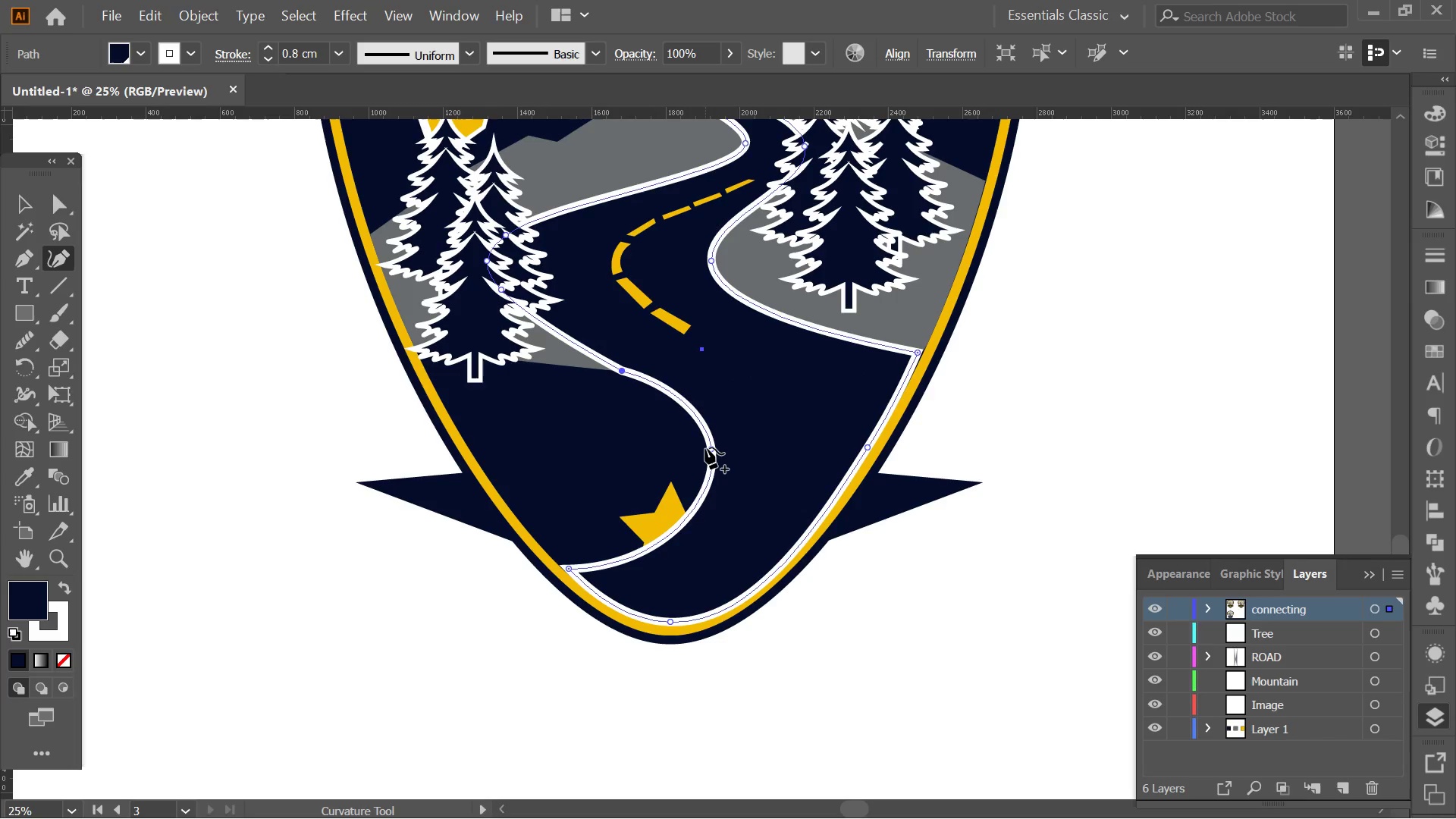 
left_click_drag(start_coordinate=[704, 445], to_coordinate=[680, 446])
 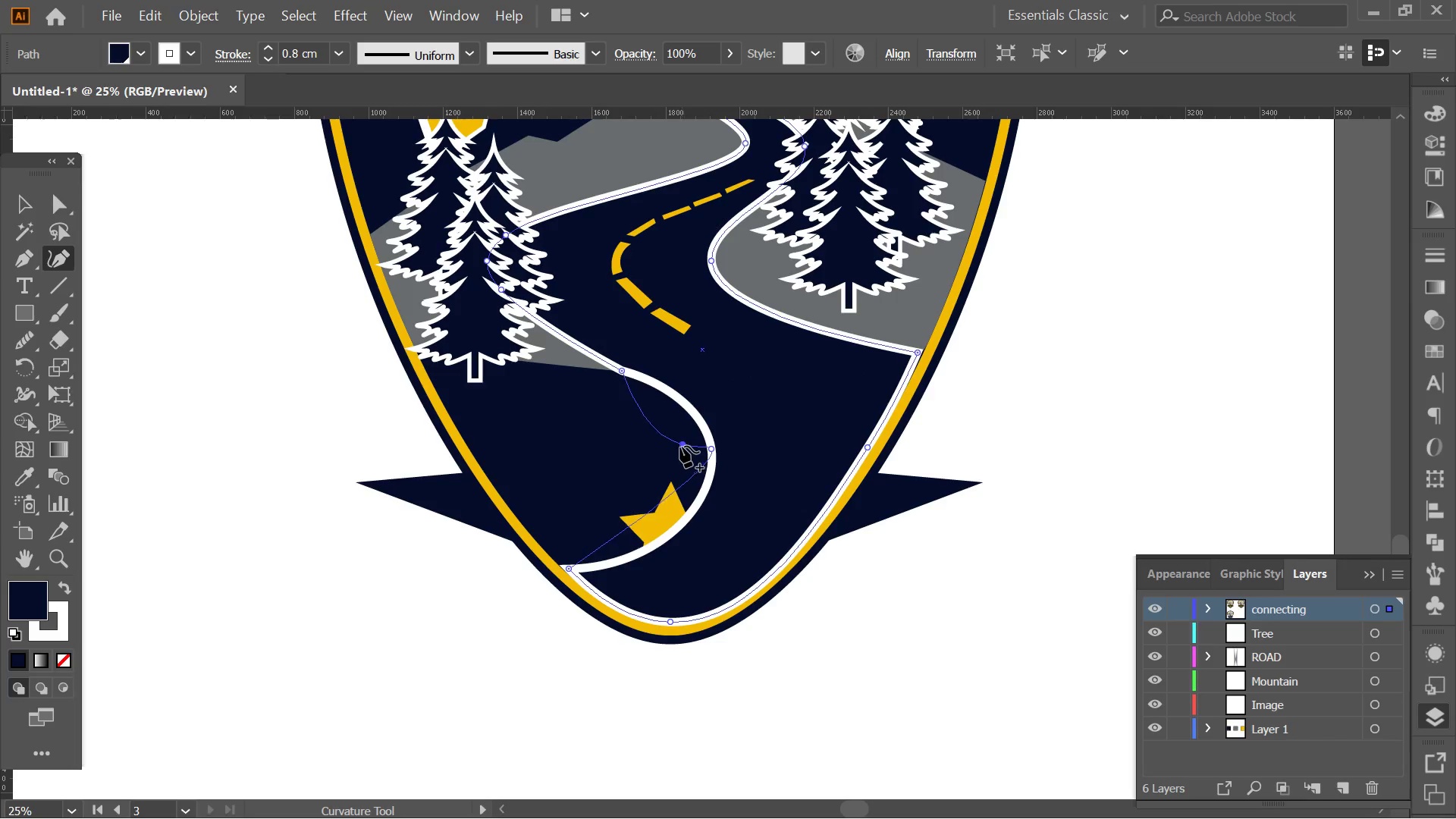 
key(Control+ControlLeft)
 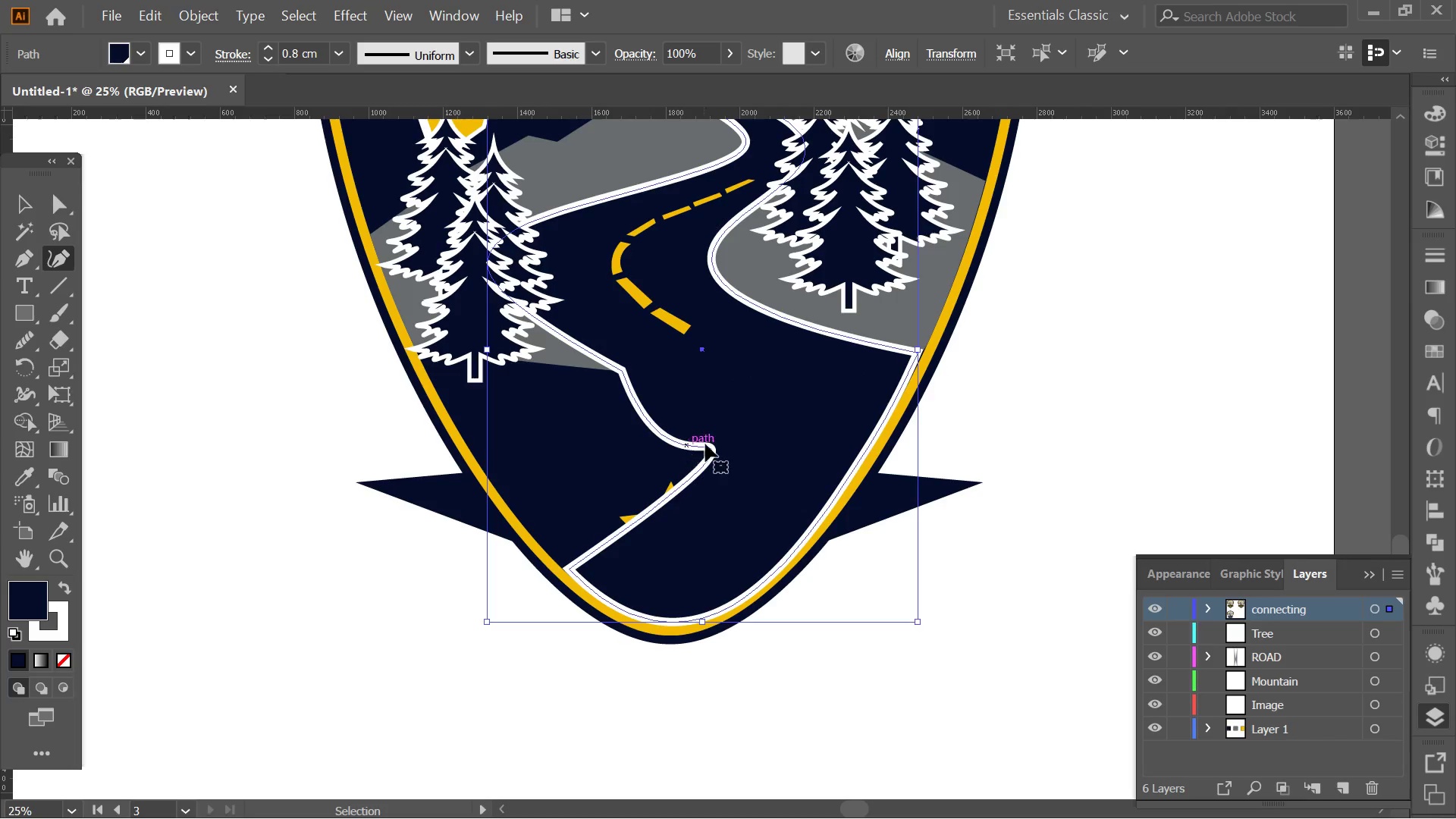 
key(Control+Z)
 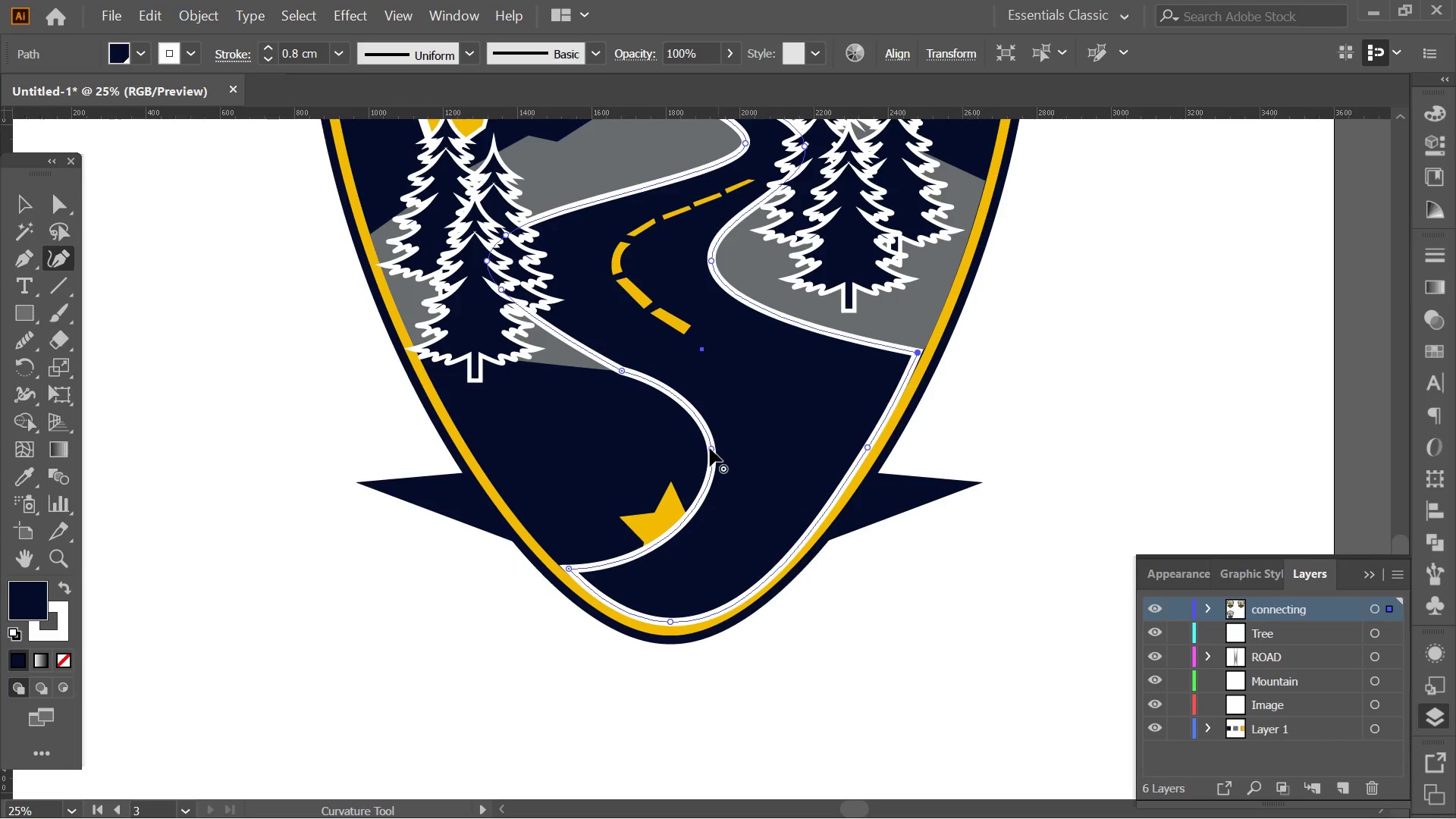 
left_click_drag(start_coordinate=[710, 448], to_coordinate=[642, 425])
 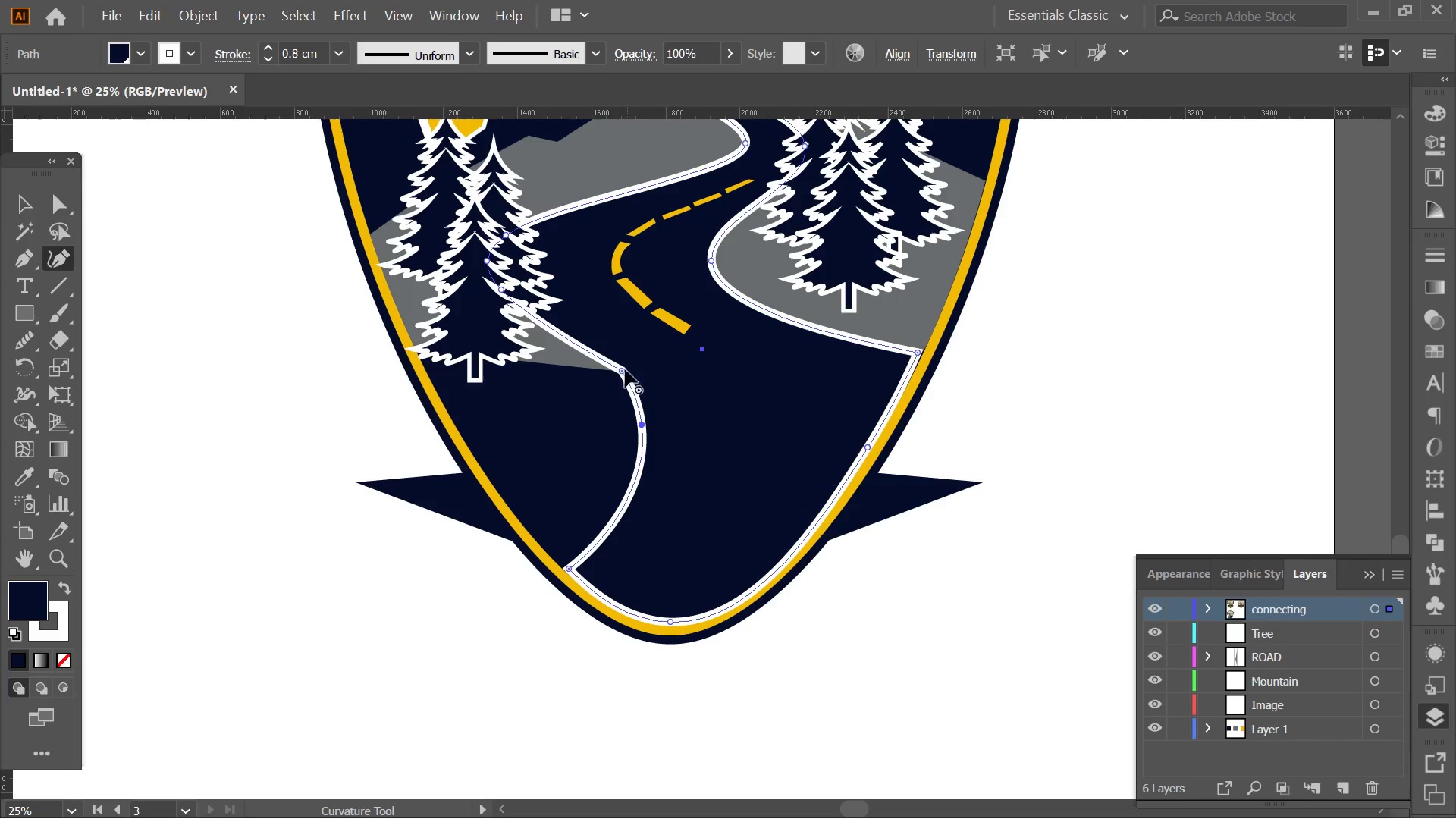 
left_click([619, 366])
 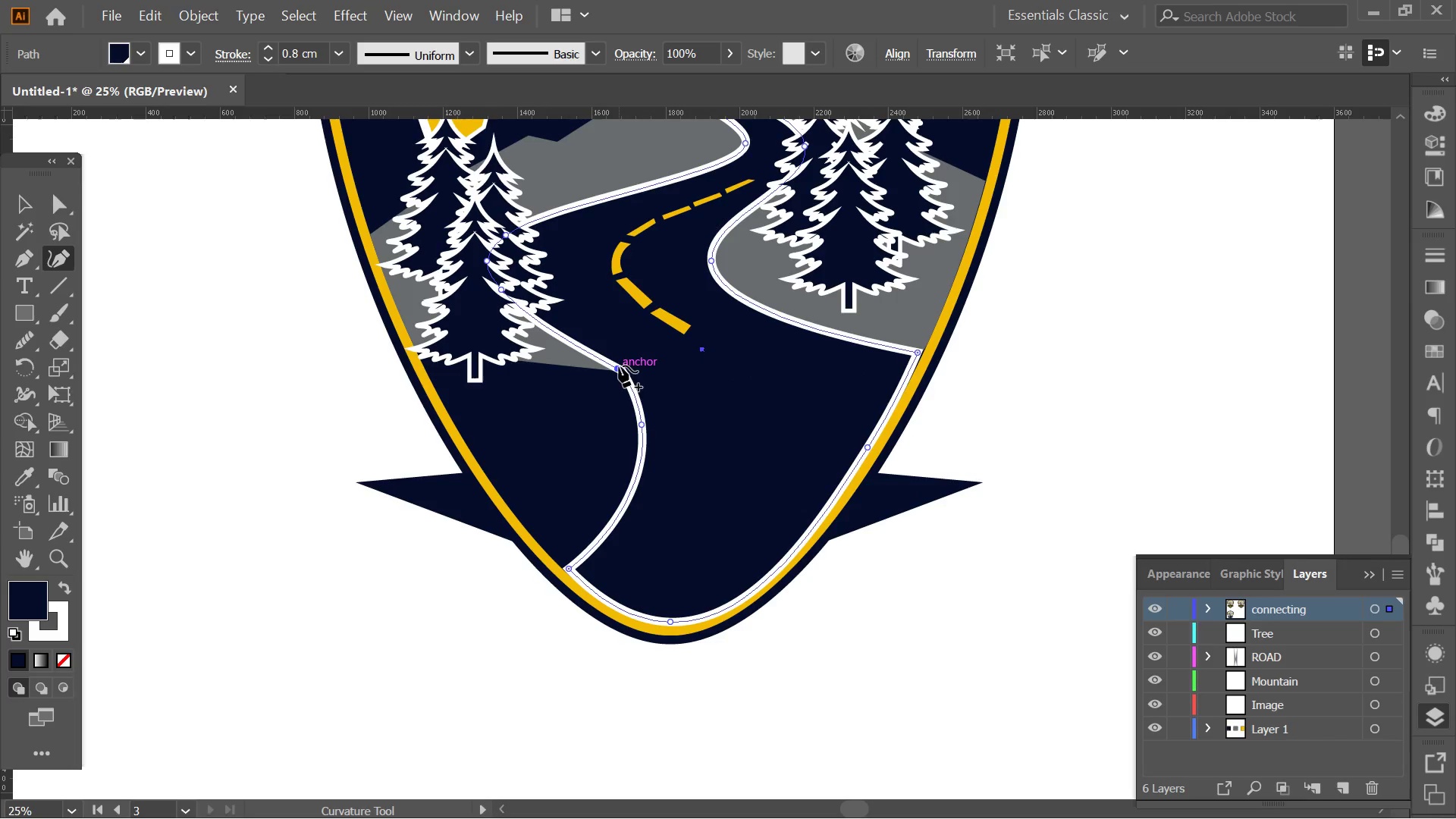 
key(Delete)
 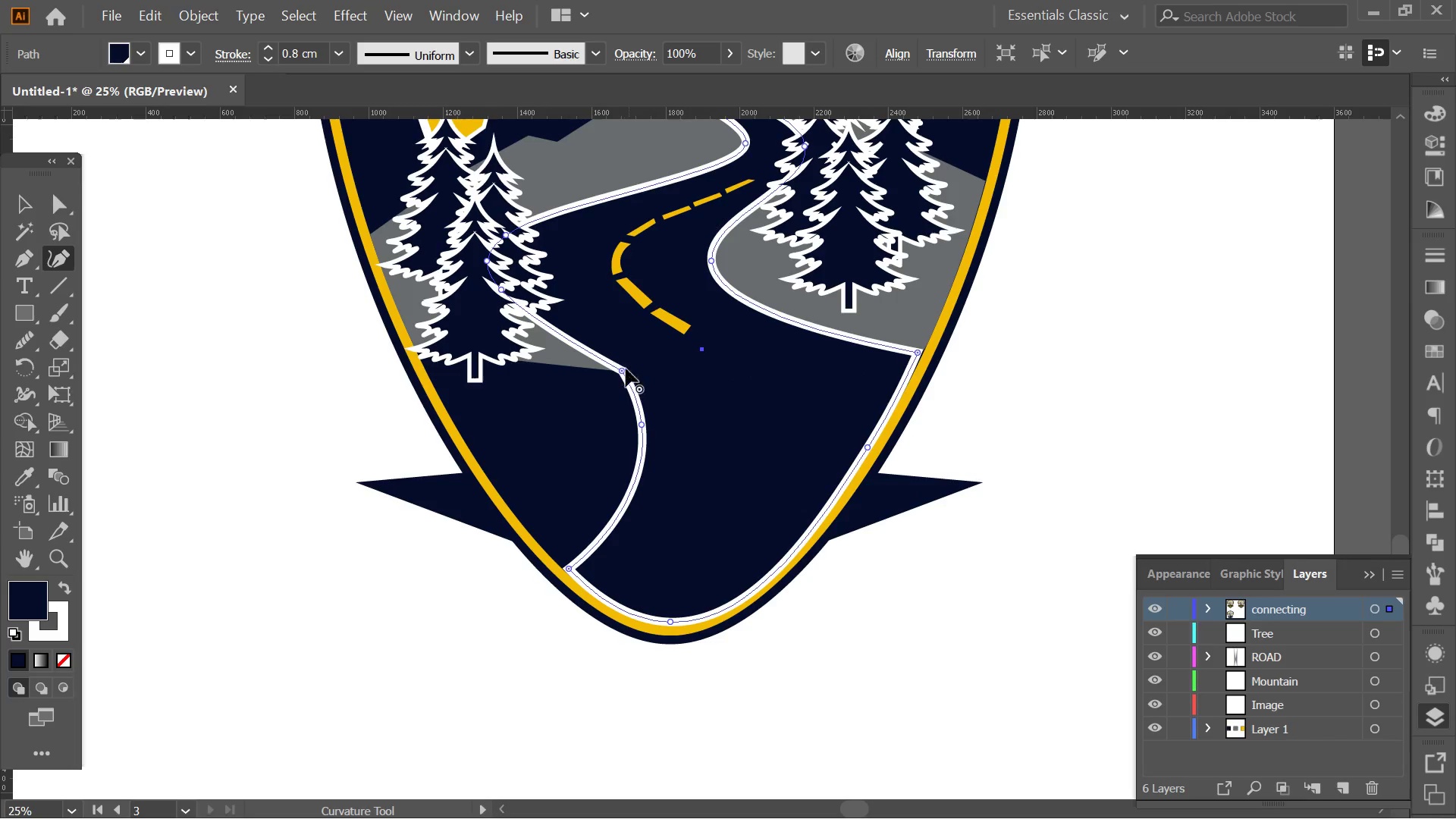 
left_click([617, 369])
 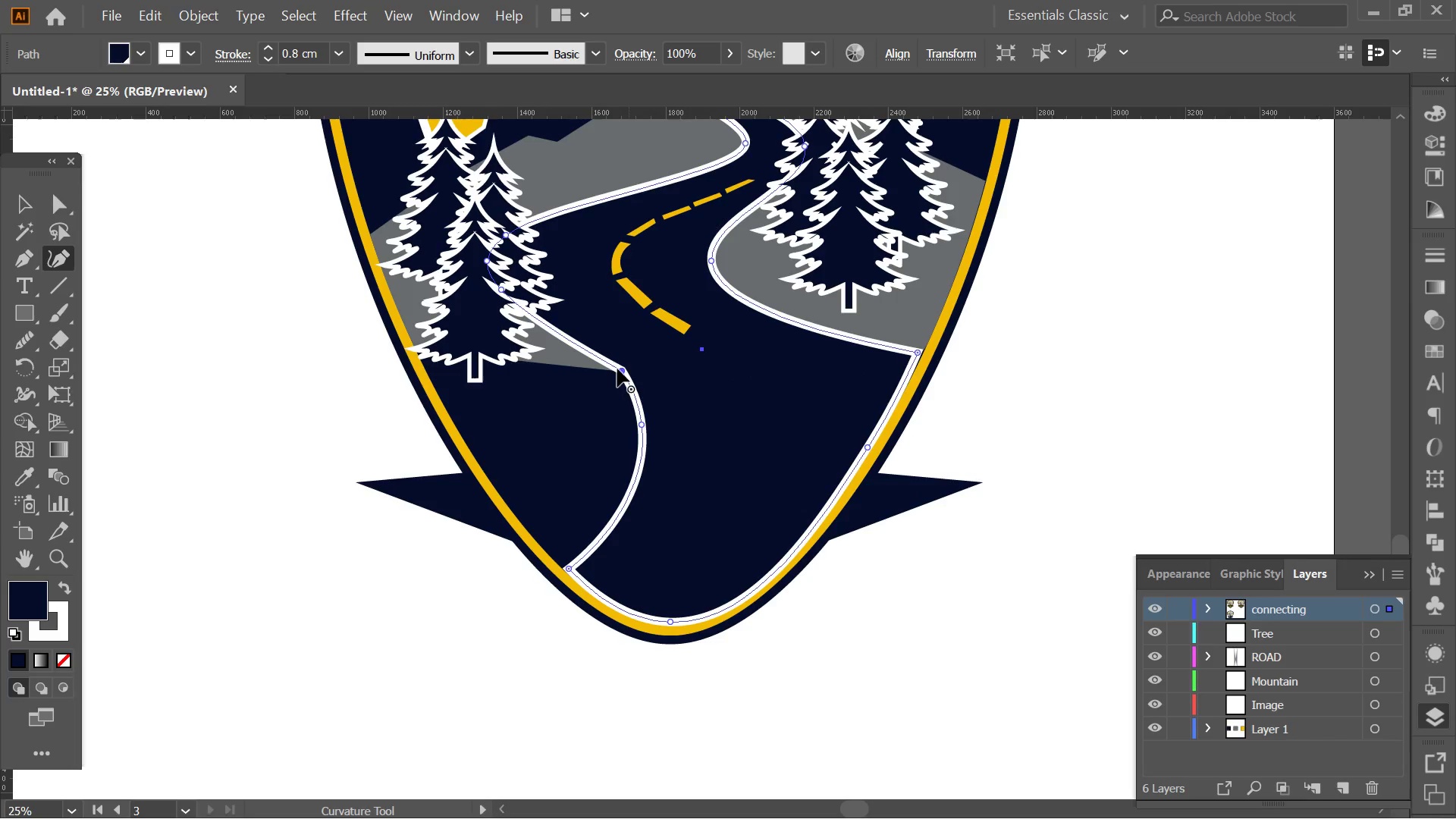 
key(Delete)
 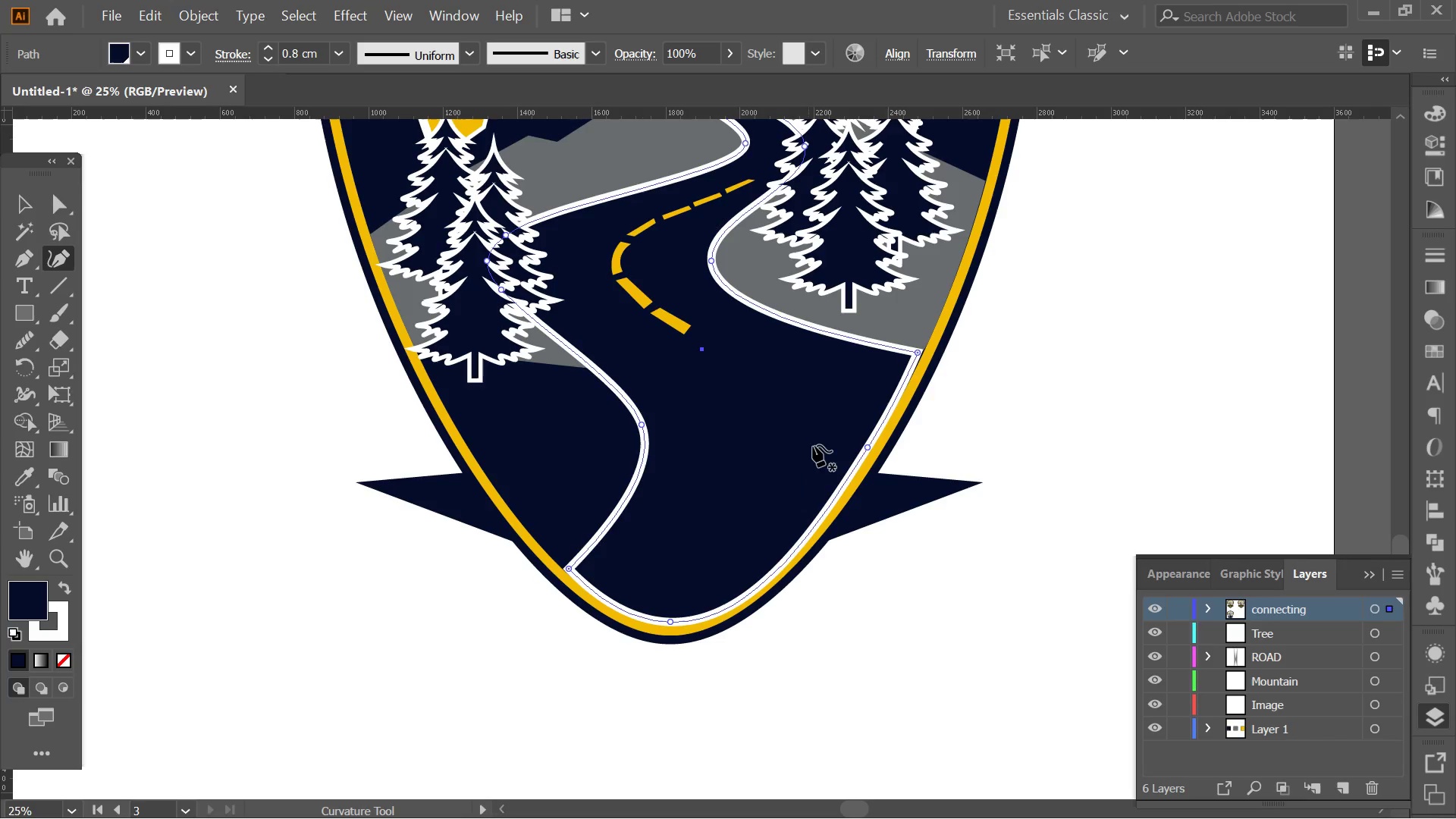 
hold_key(key=AltLeft, duration=0.62)
scroll: coordinate [996, 335], scroll_direction: down, amount: 2.0
 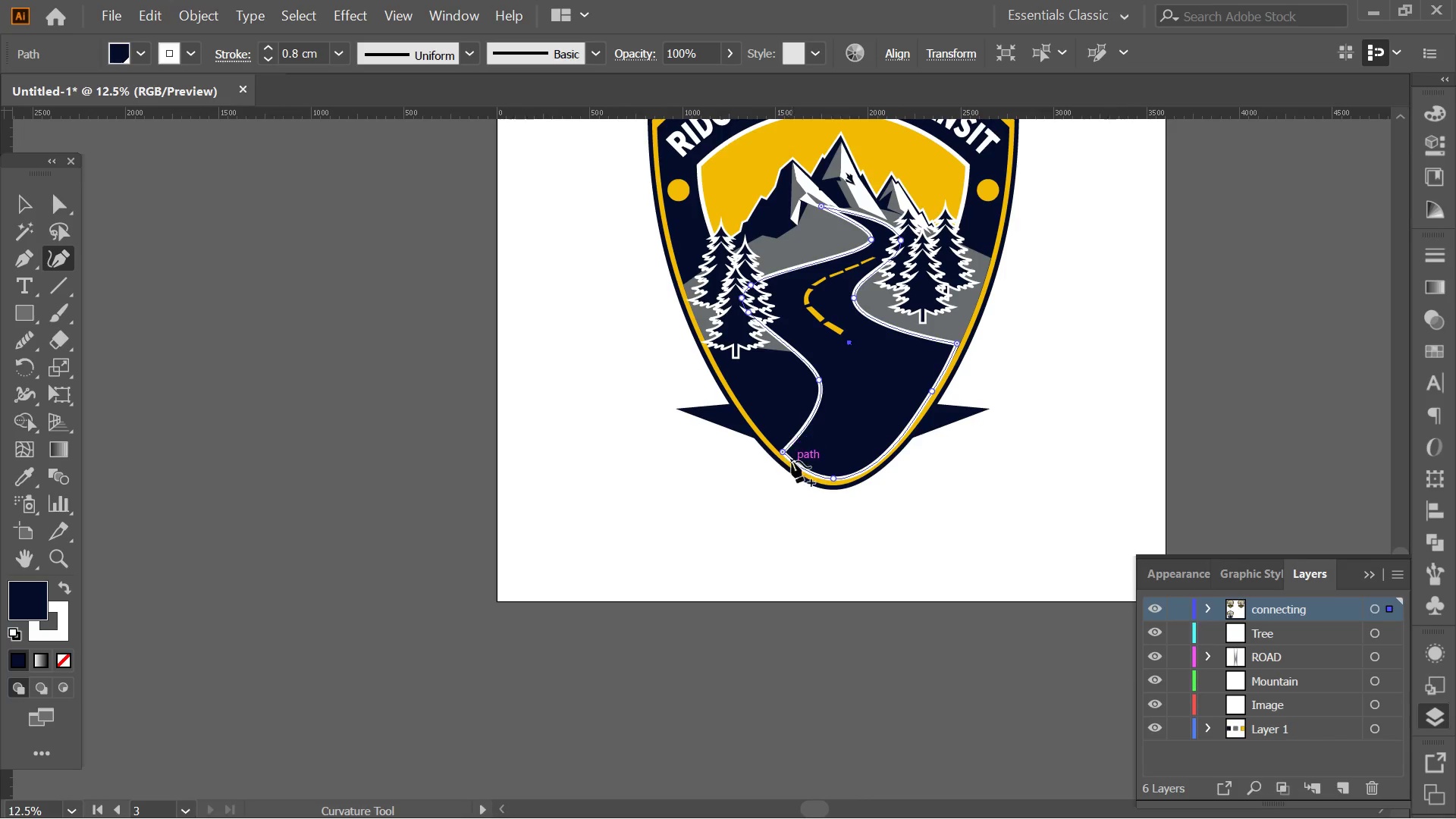 
key(Control+Z)
 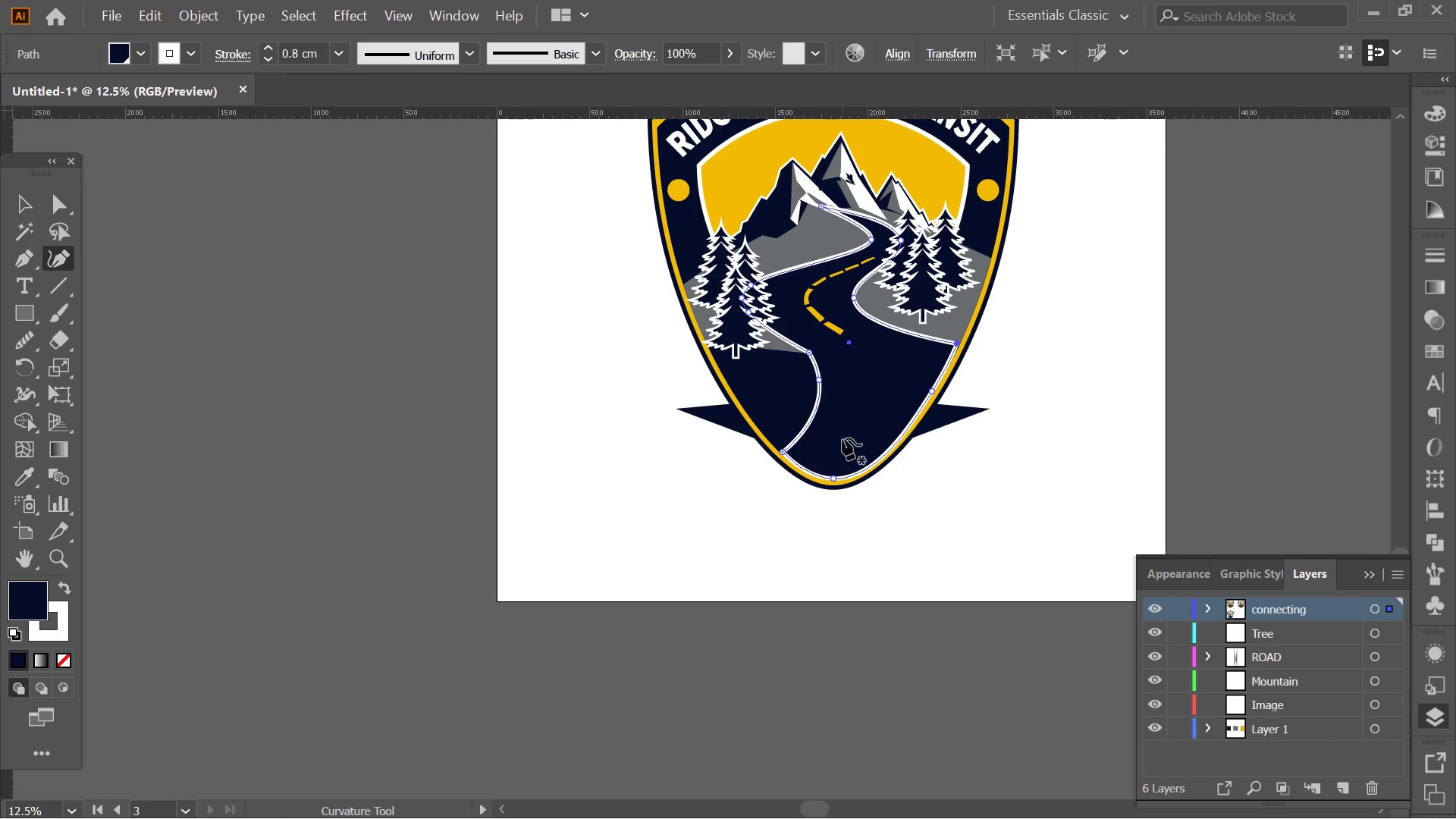 
key(Control+Z)
 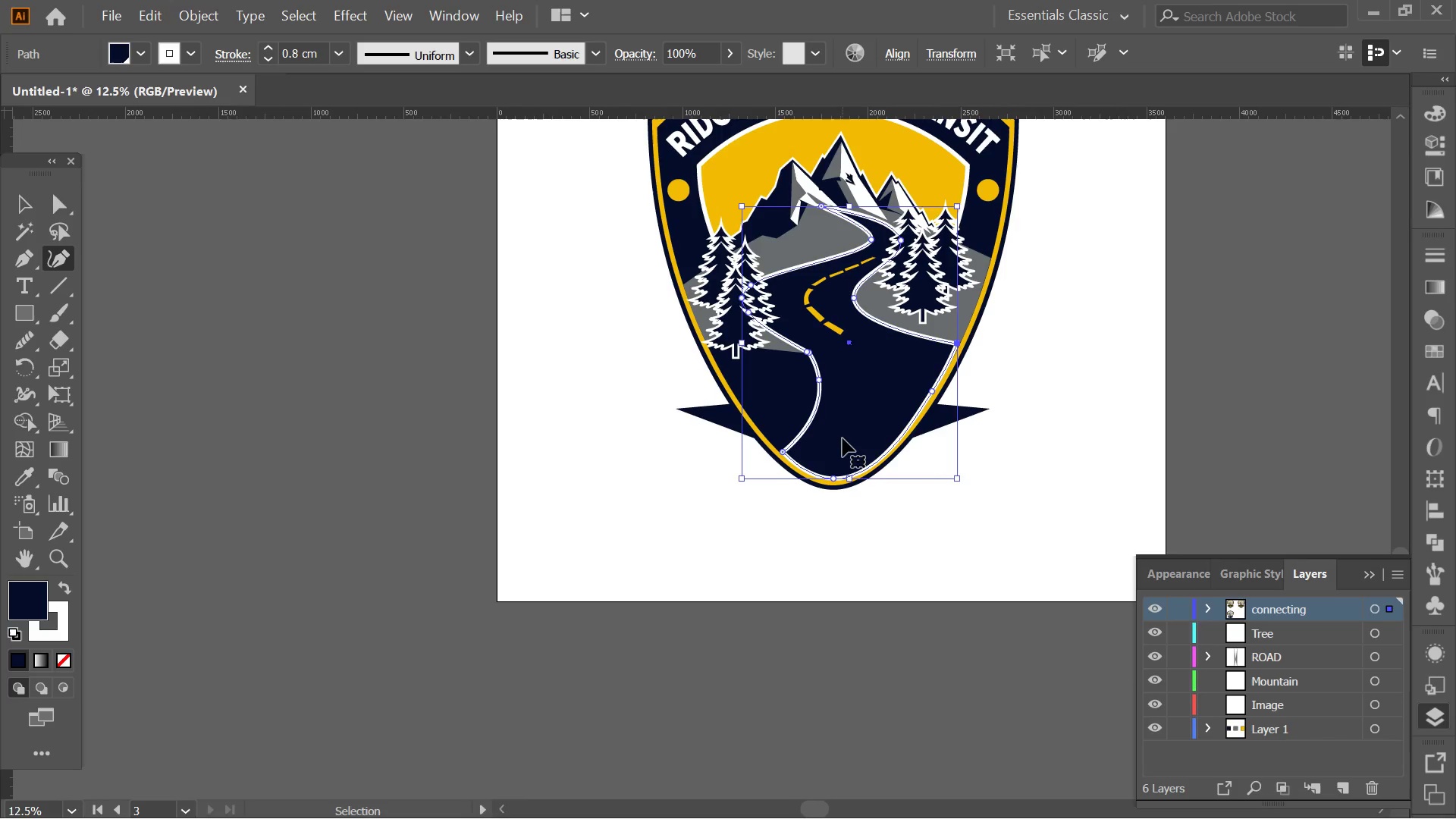 
key(Control+Z)
 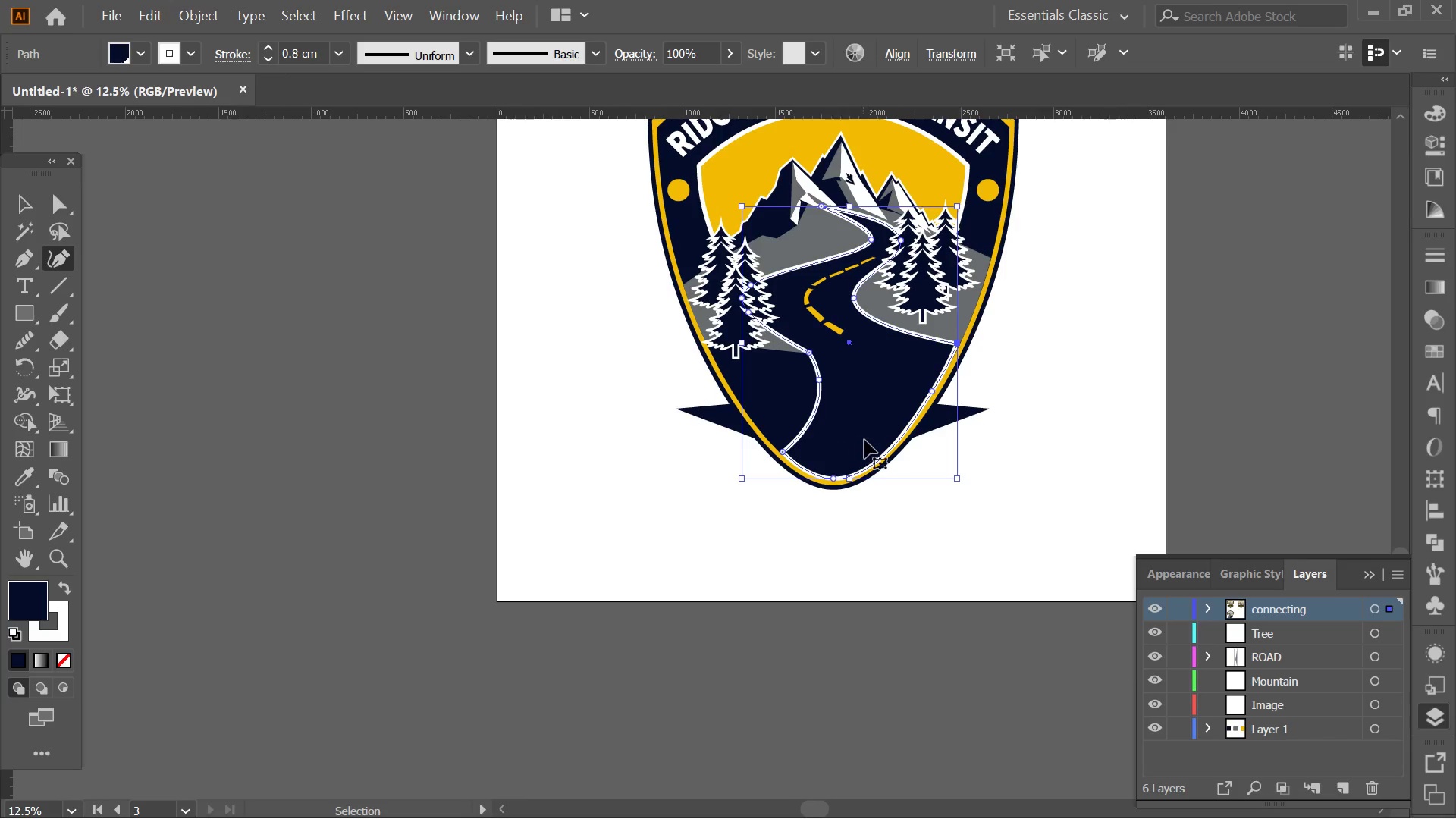 
key(Control+Z)
 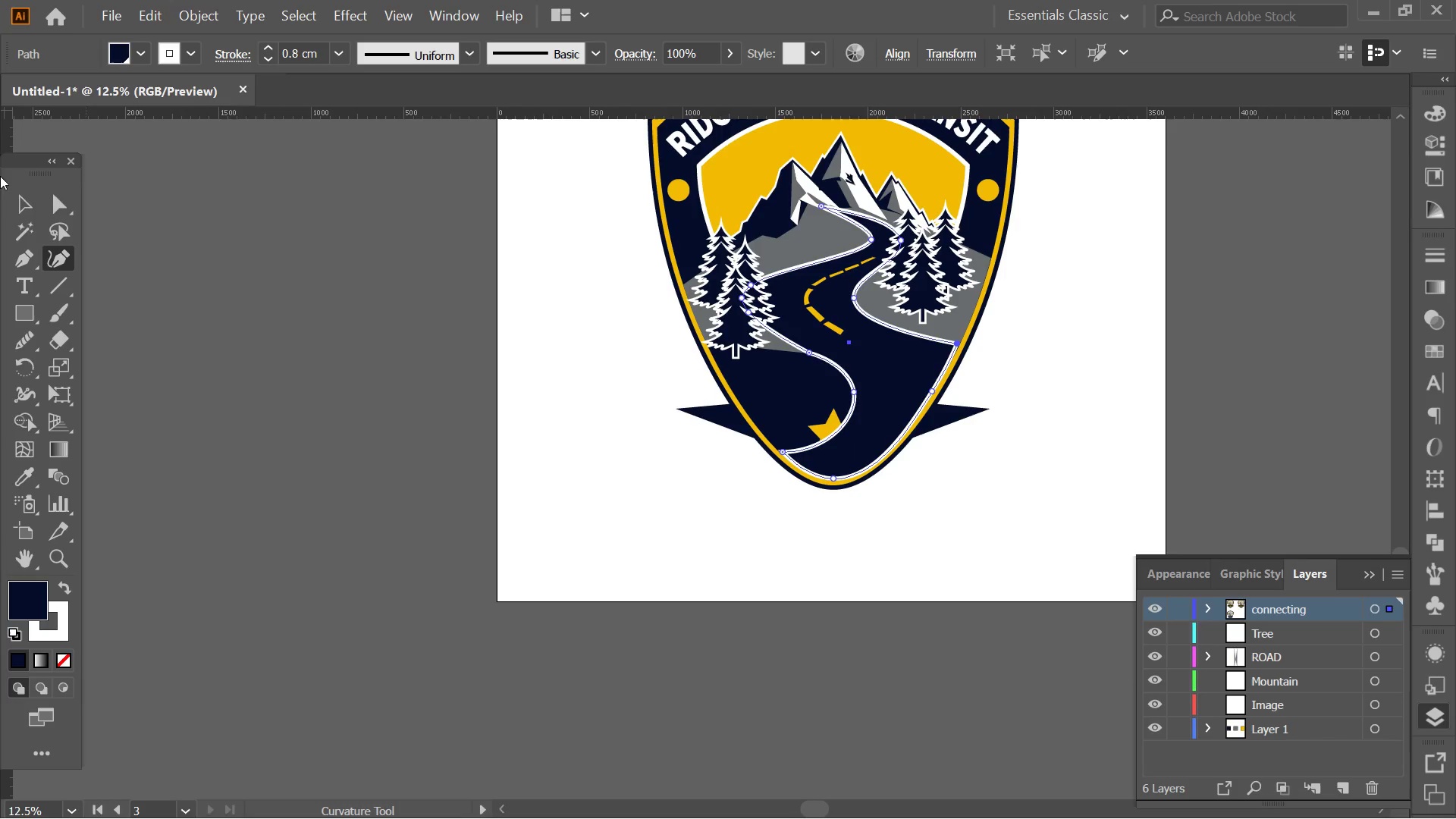 
left_click([33, 199])
 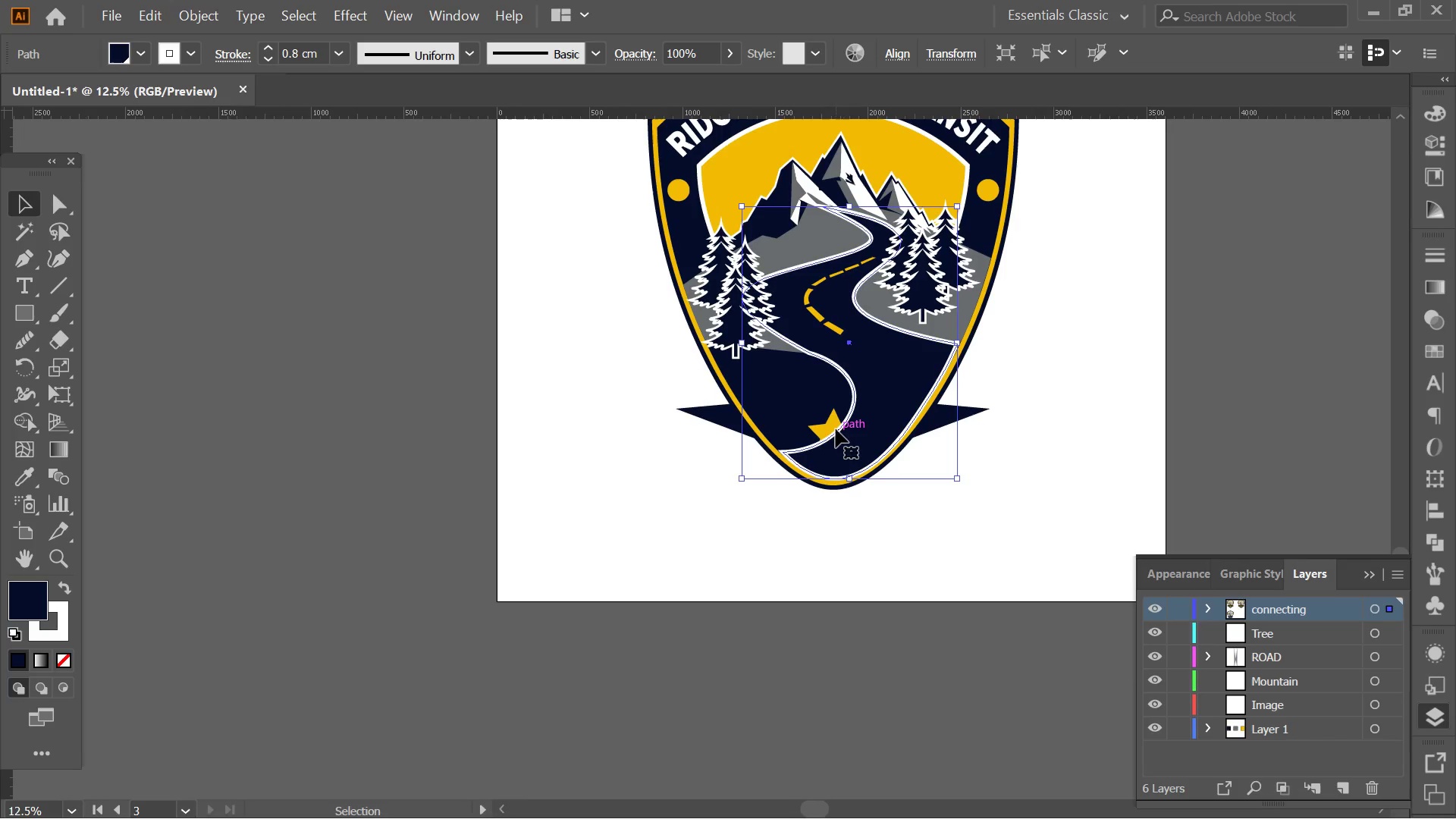 
left_click([830, 425])
 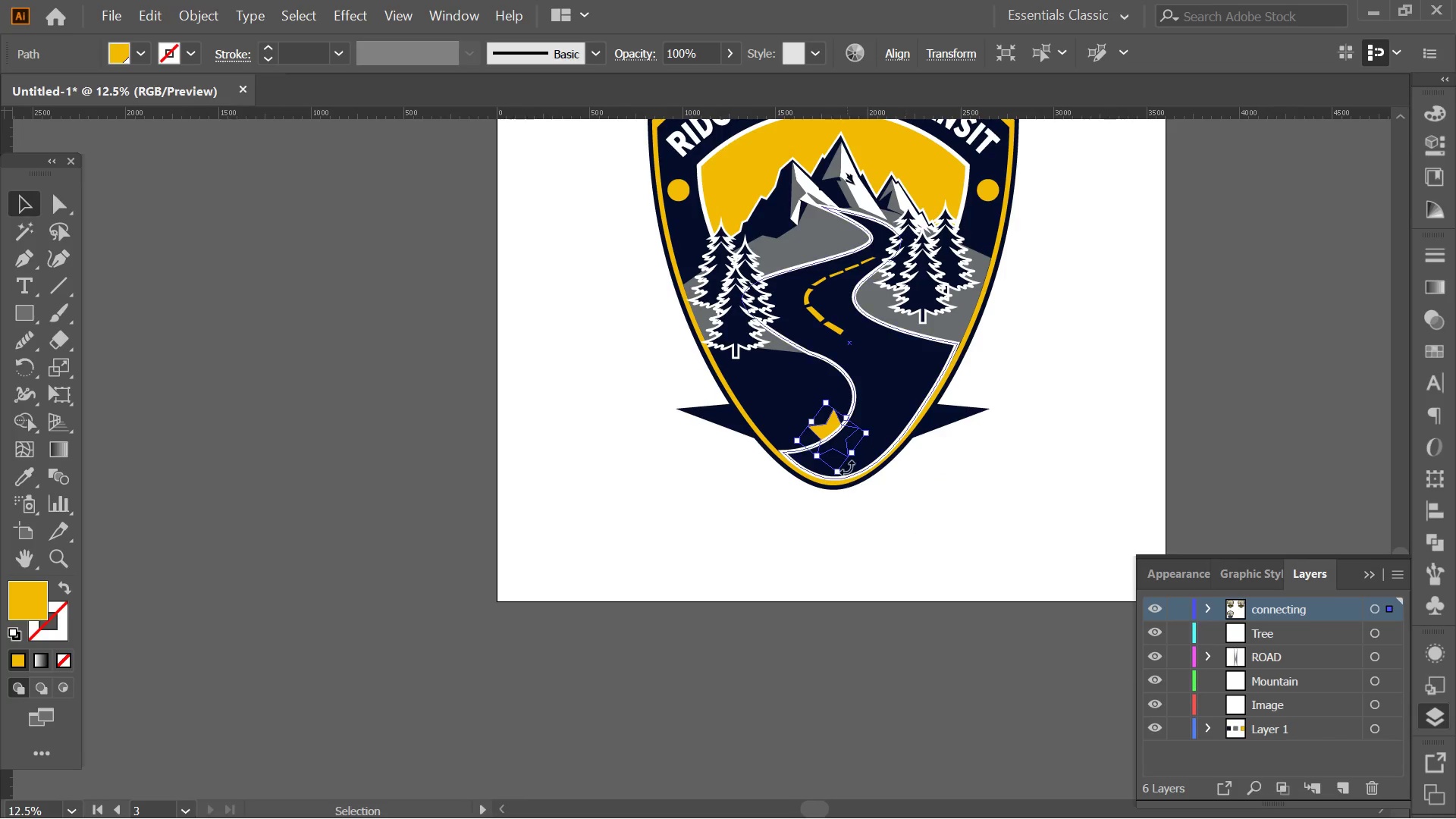 
right_click([830, 425])
 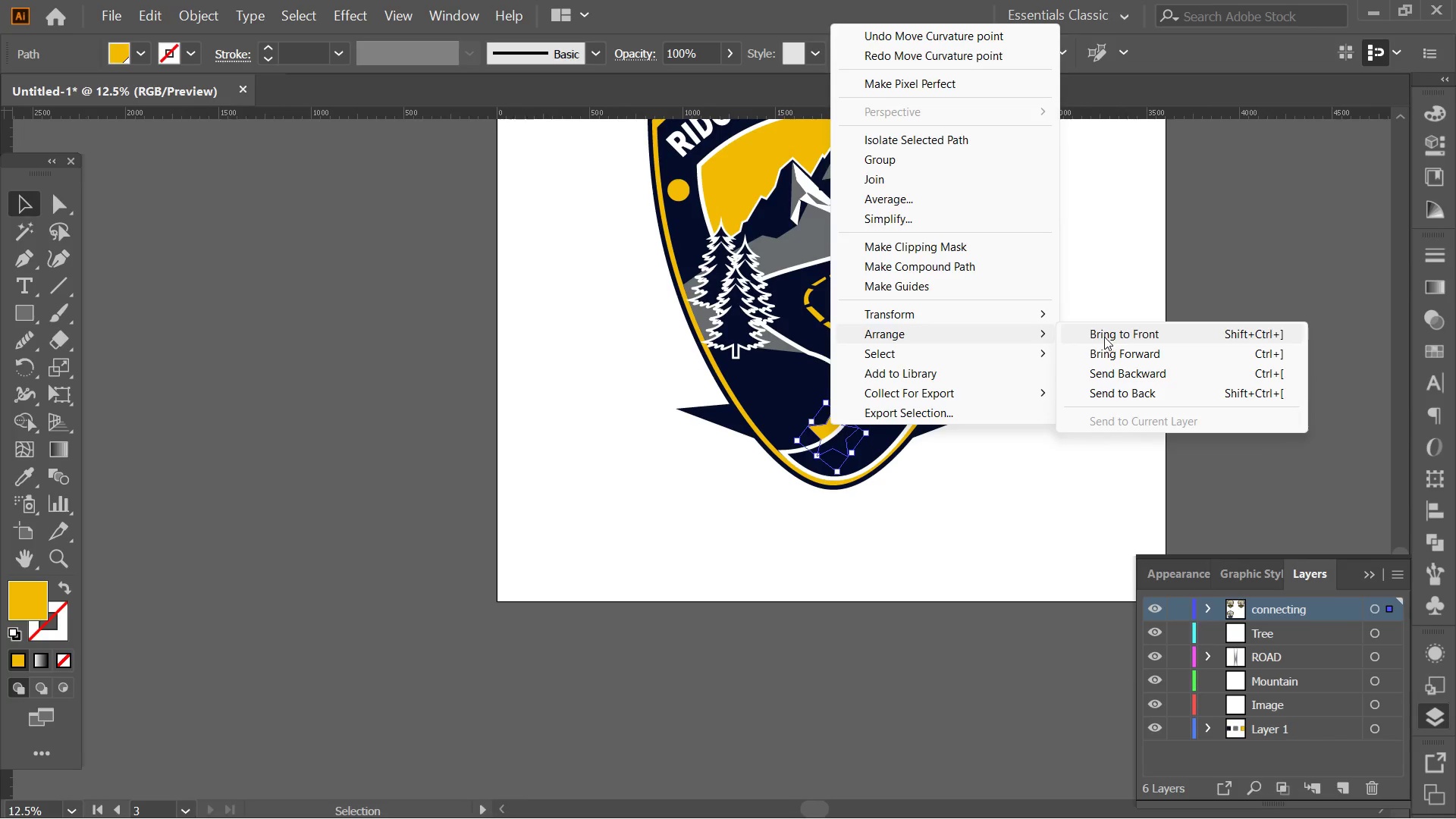 
double_click([1072, 428])
 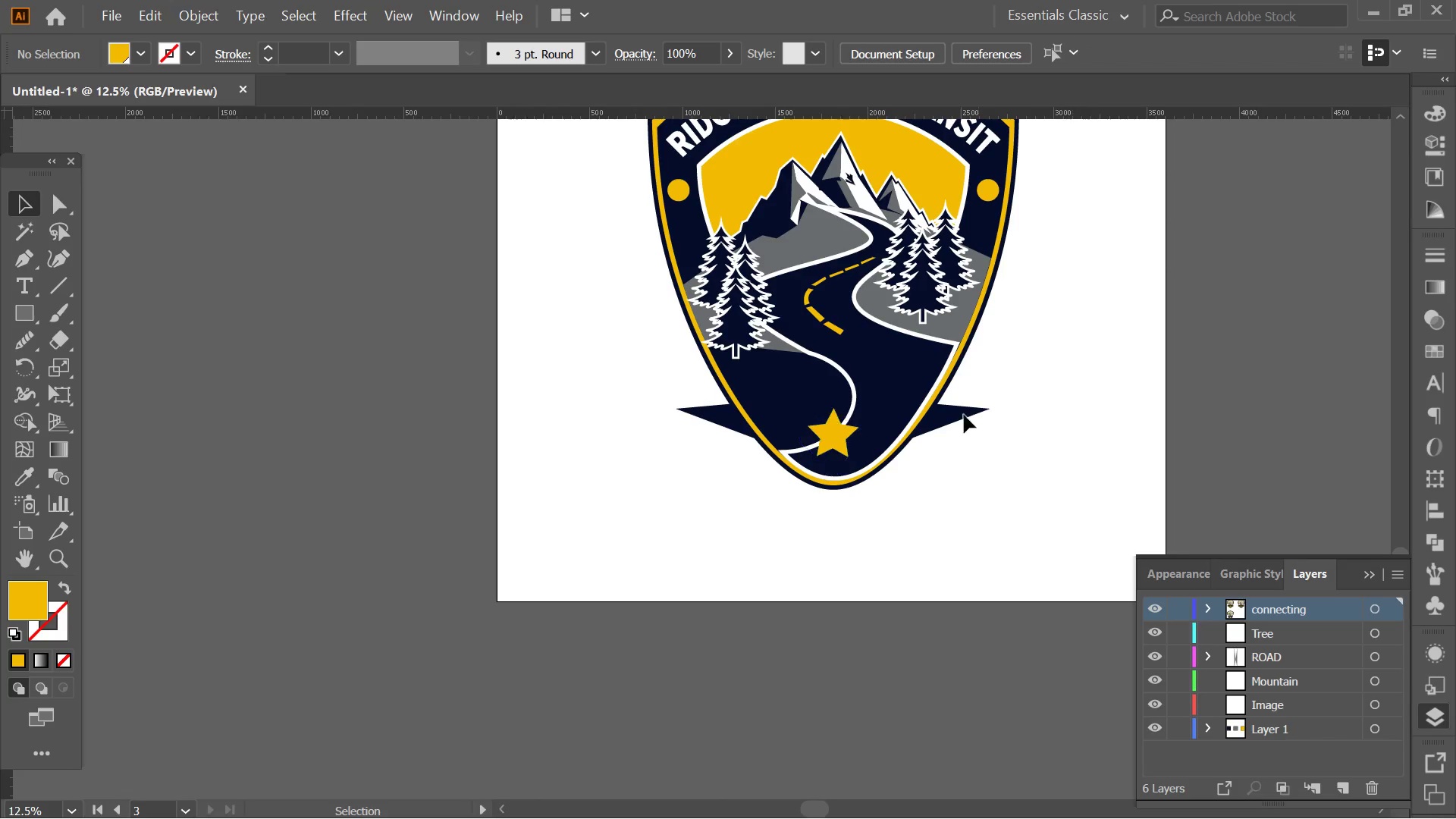 
key(Alt+AltLeft)
 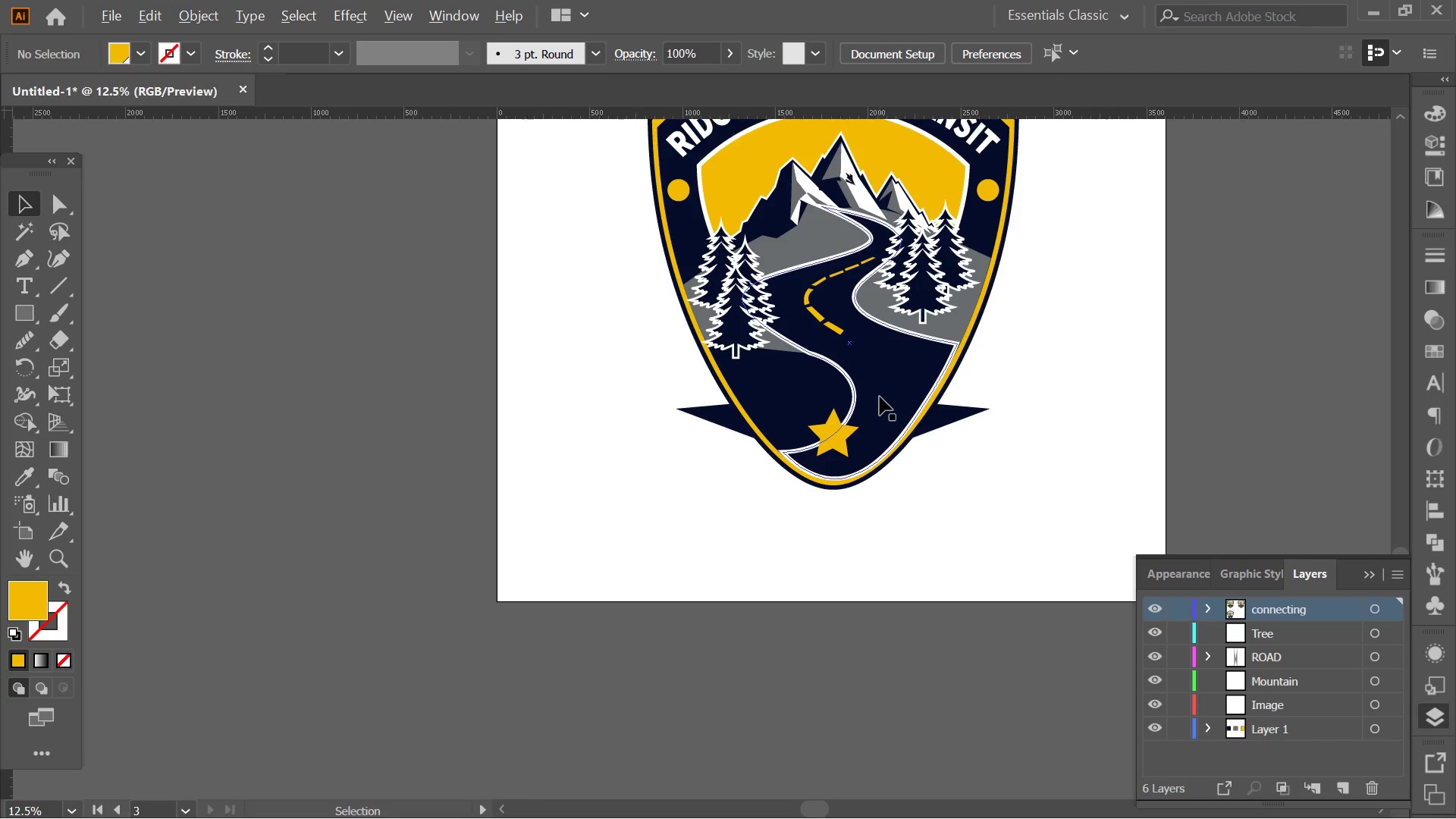 
scroll: coordinate [880, 397], scroll_direction: up, amount: 1.0
 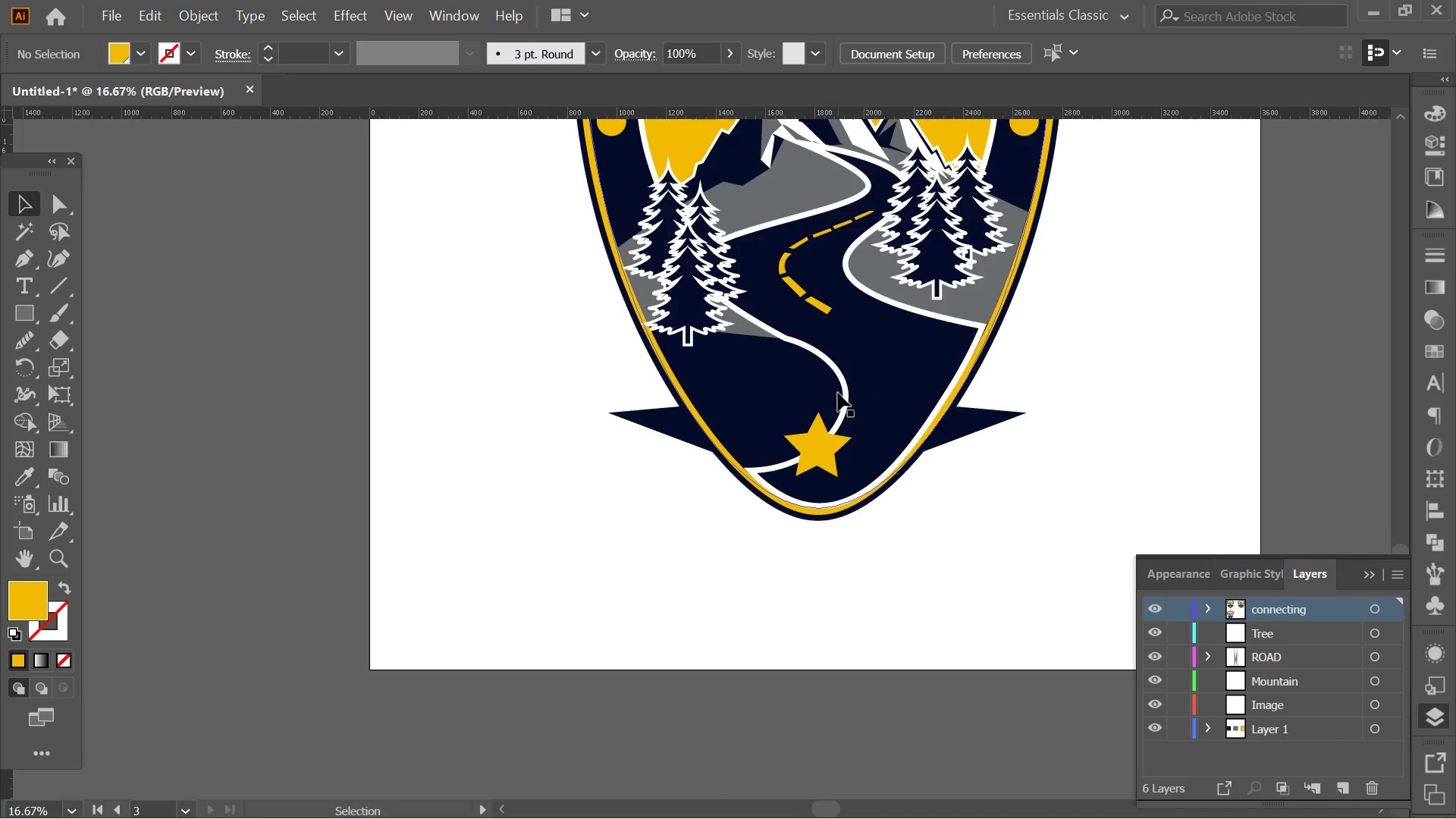 
left_click([848, 393])
 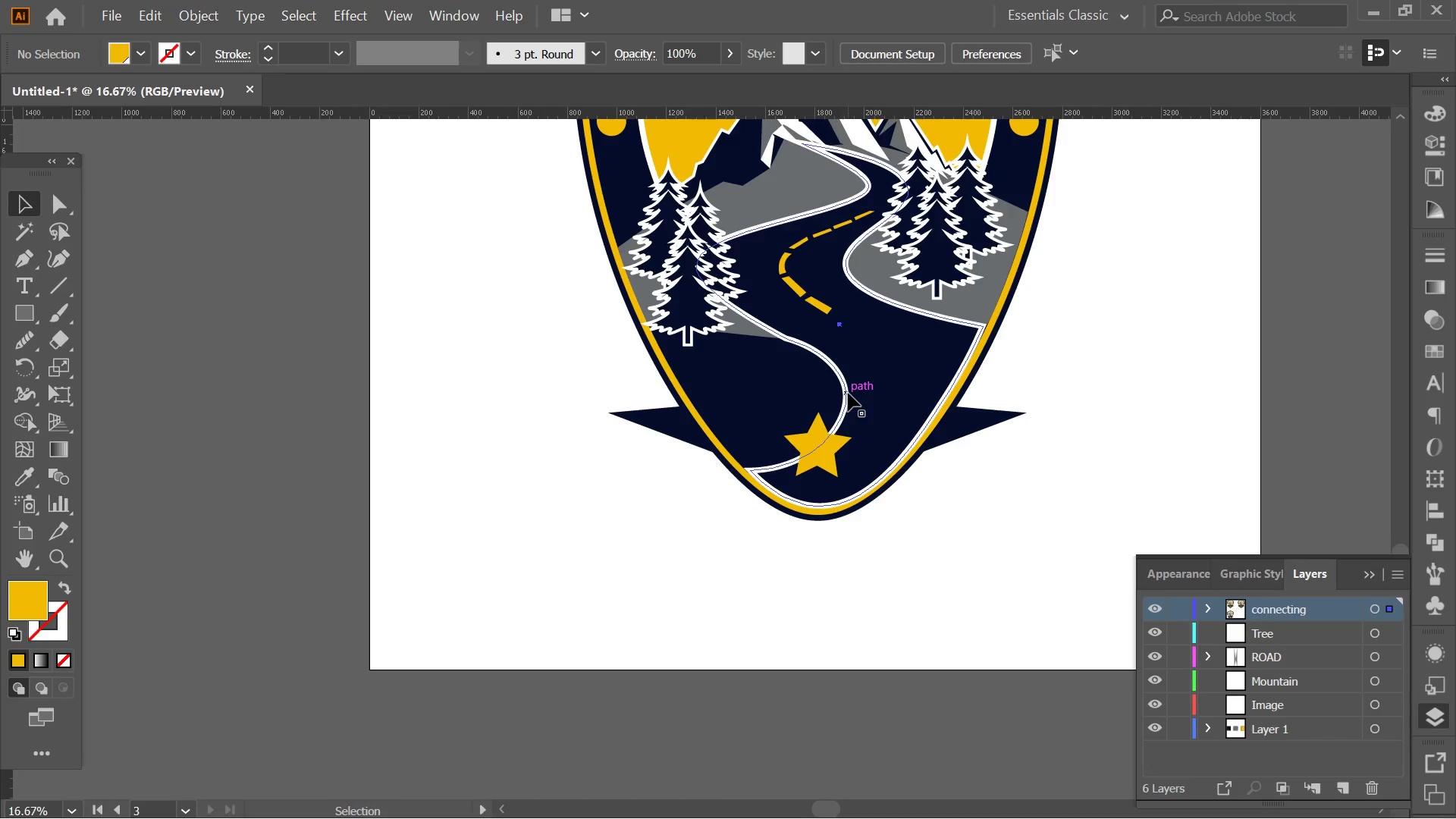 
key(Alt+AltLeft)
 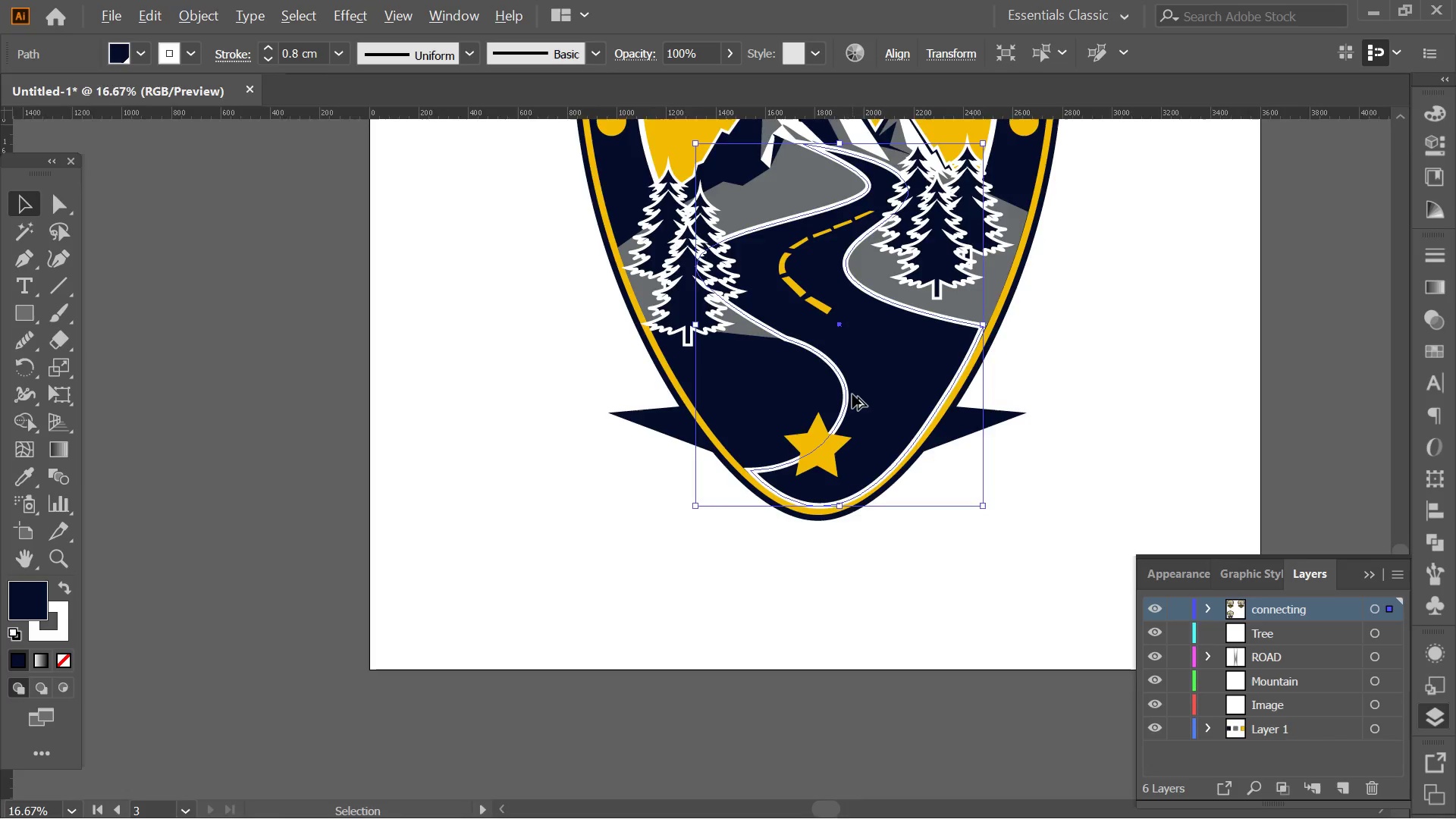 
scroll: coordinate [852, 394], scroll_direction: up, amount: 3.0
 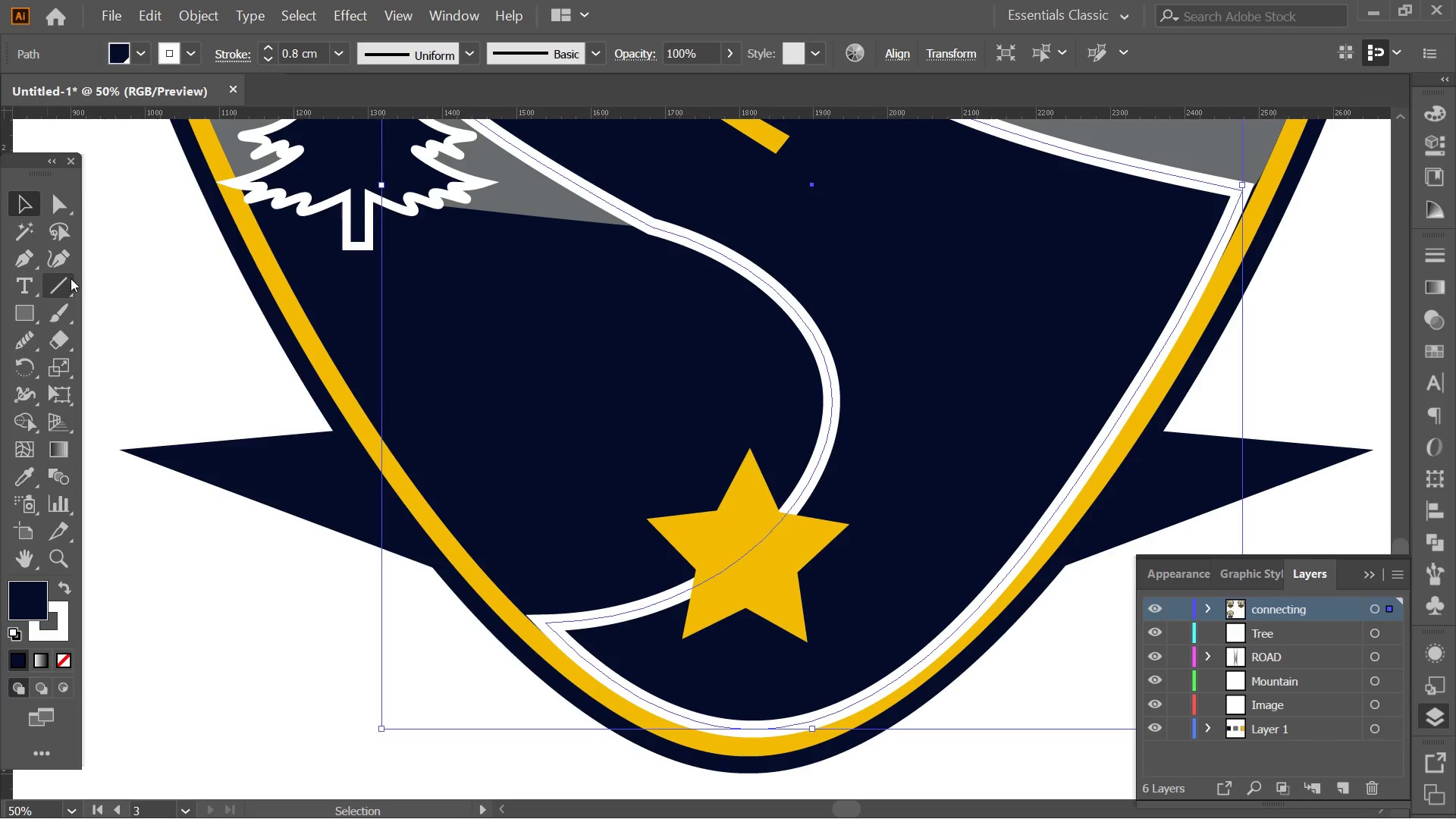 
left_click([61, 259])
 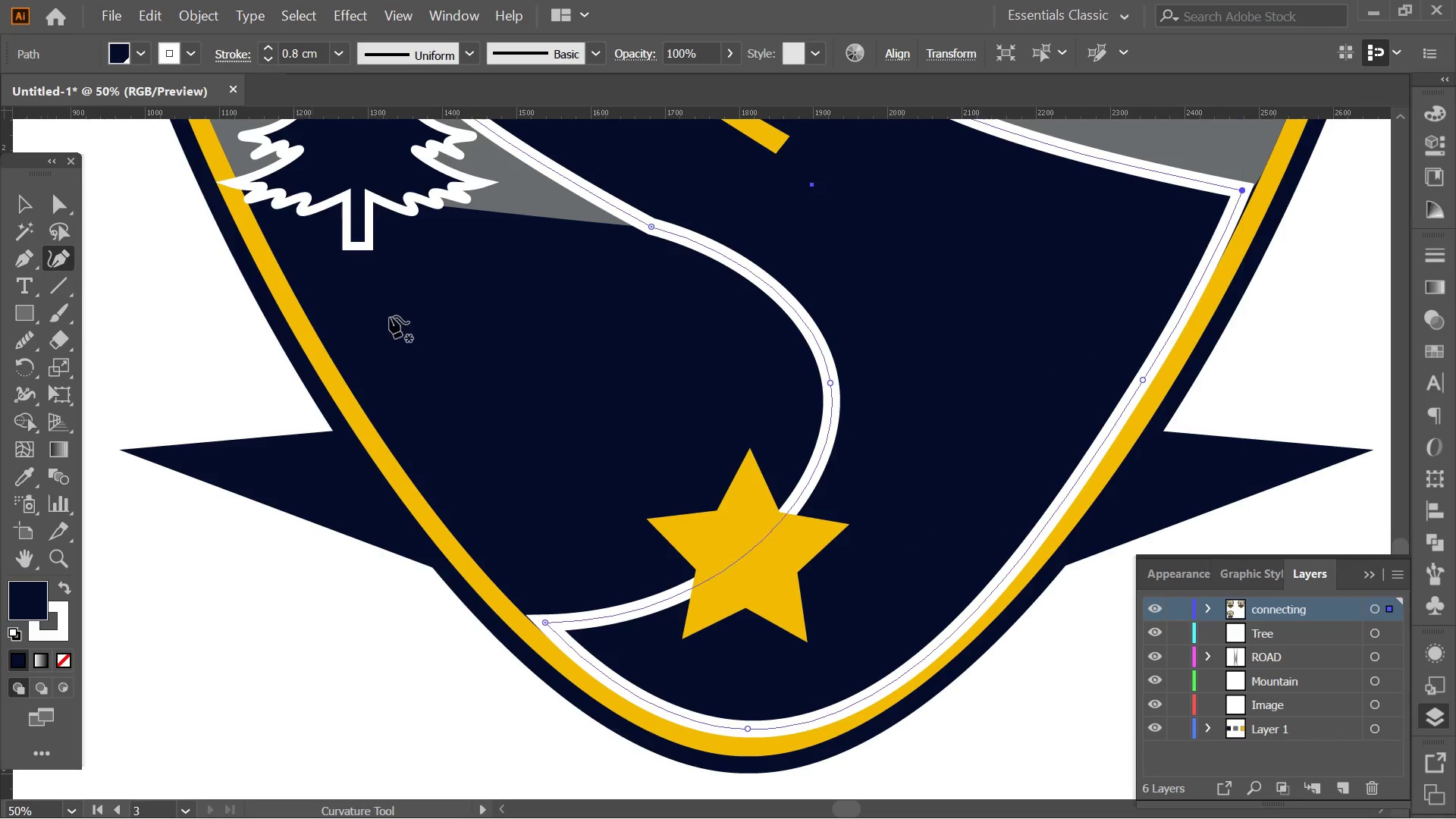 
hold_key(key=AltLeft, duration=0.44)
scroll: coordinate [790, 388], scroll_direction: down, amount: 2.0
 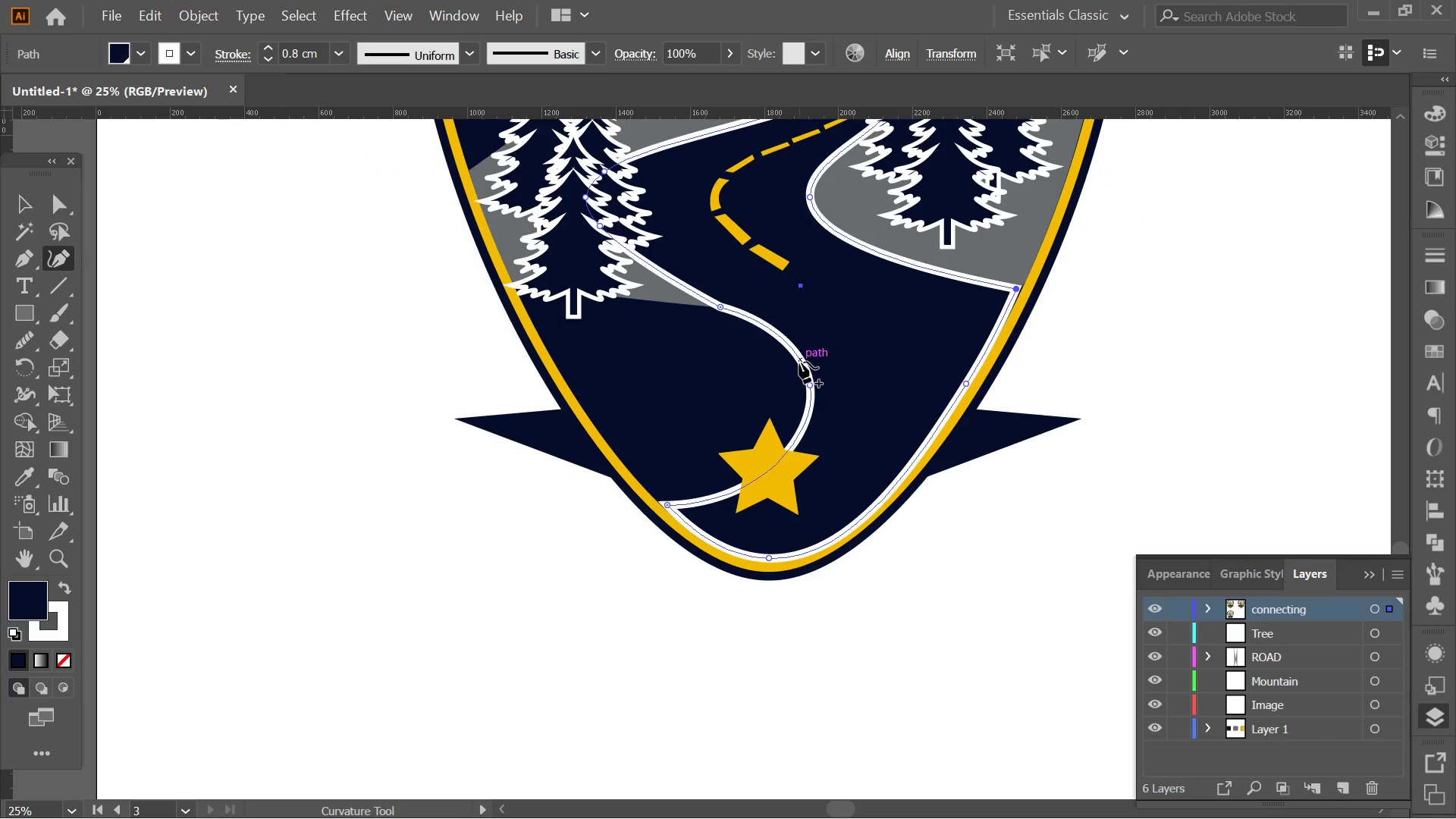 
left_click_drag(start_coordinate=[810, 384], to_coordinate=[752, 381])
 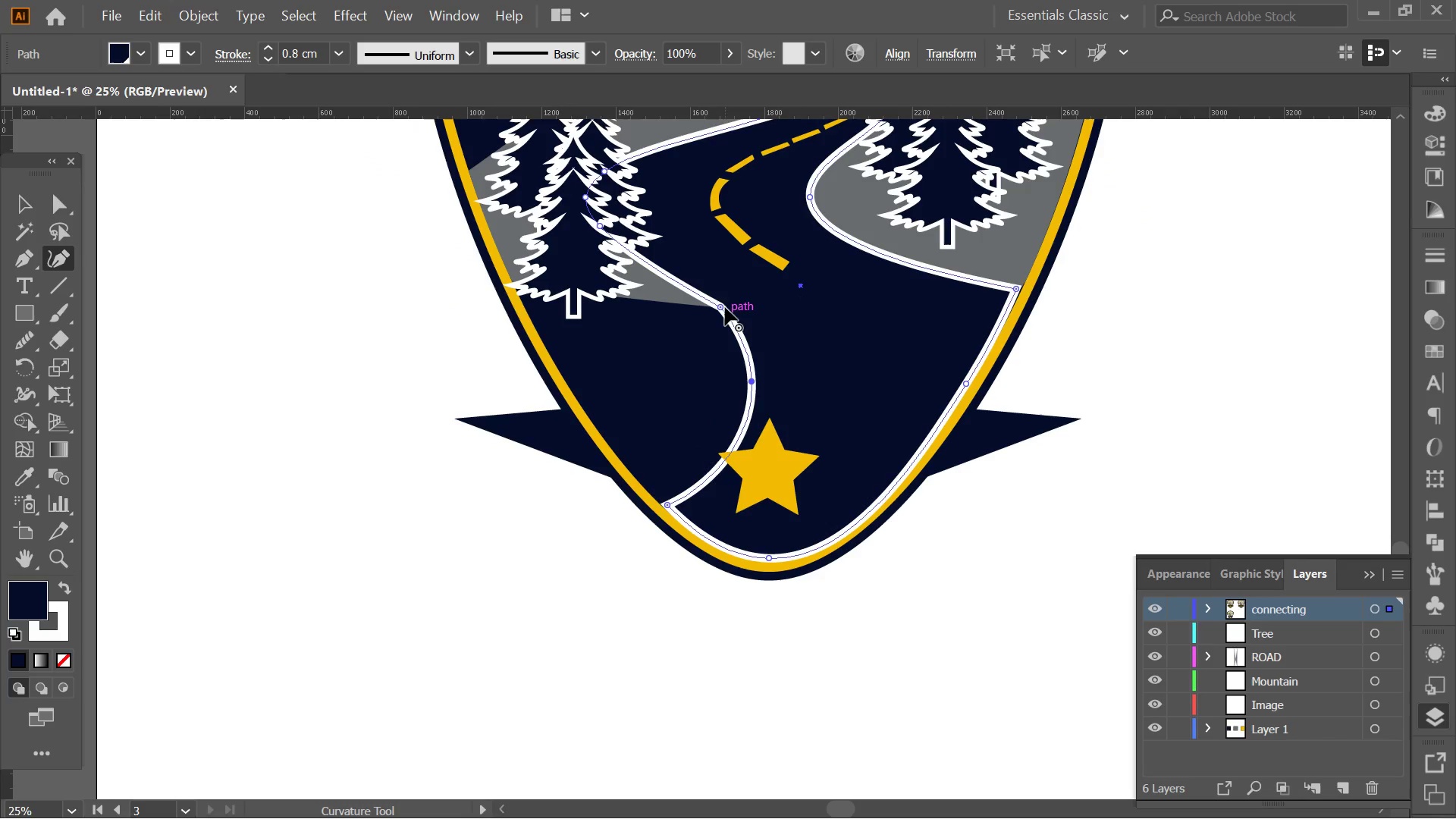 
left_click([717, 304])
 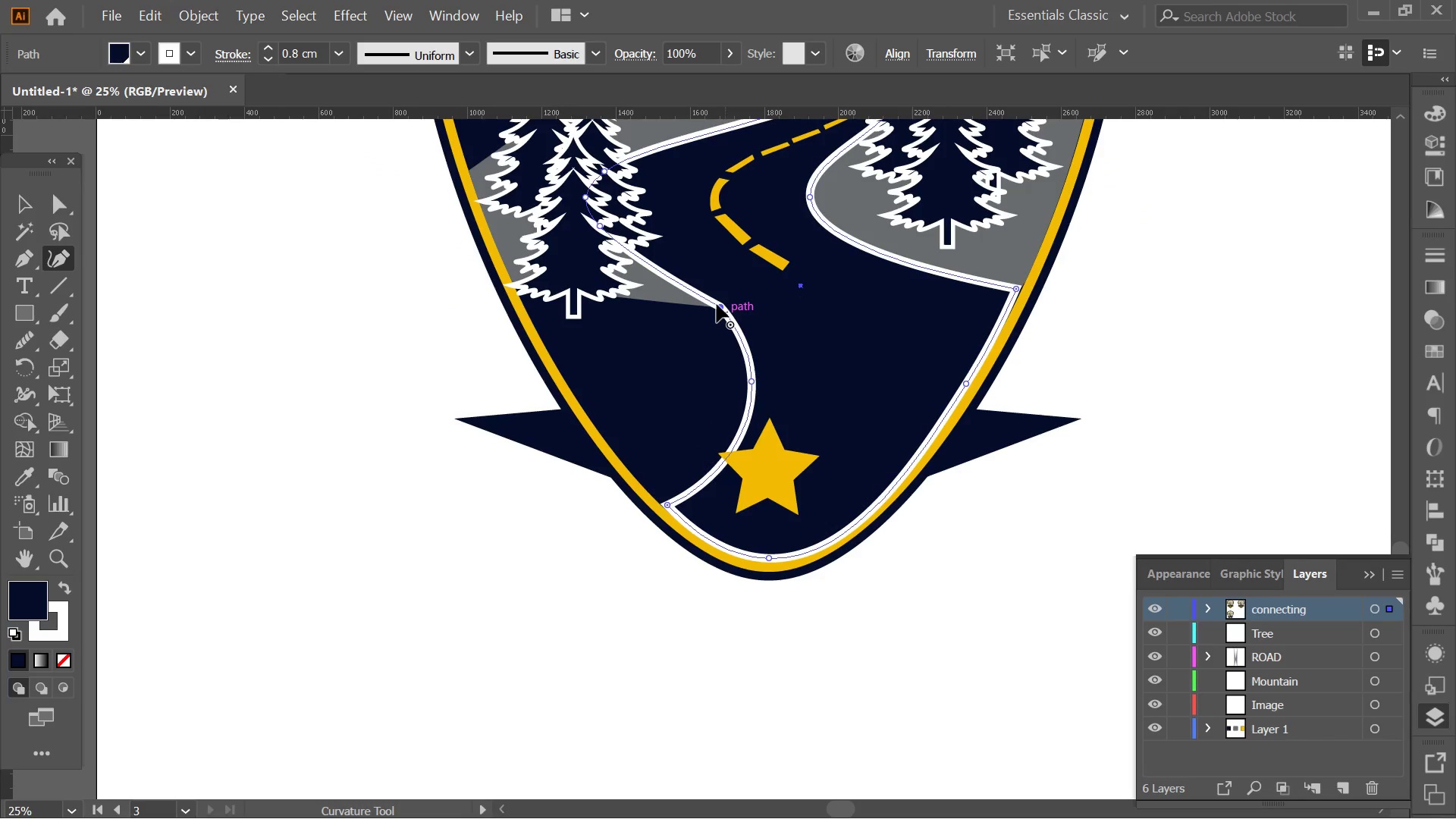 
key(Delete)
 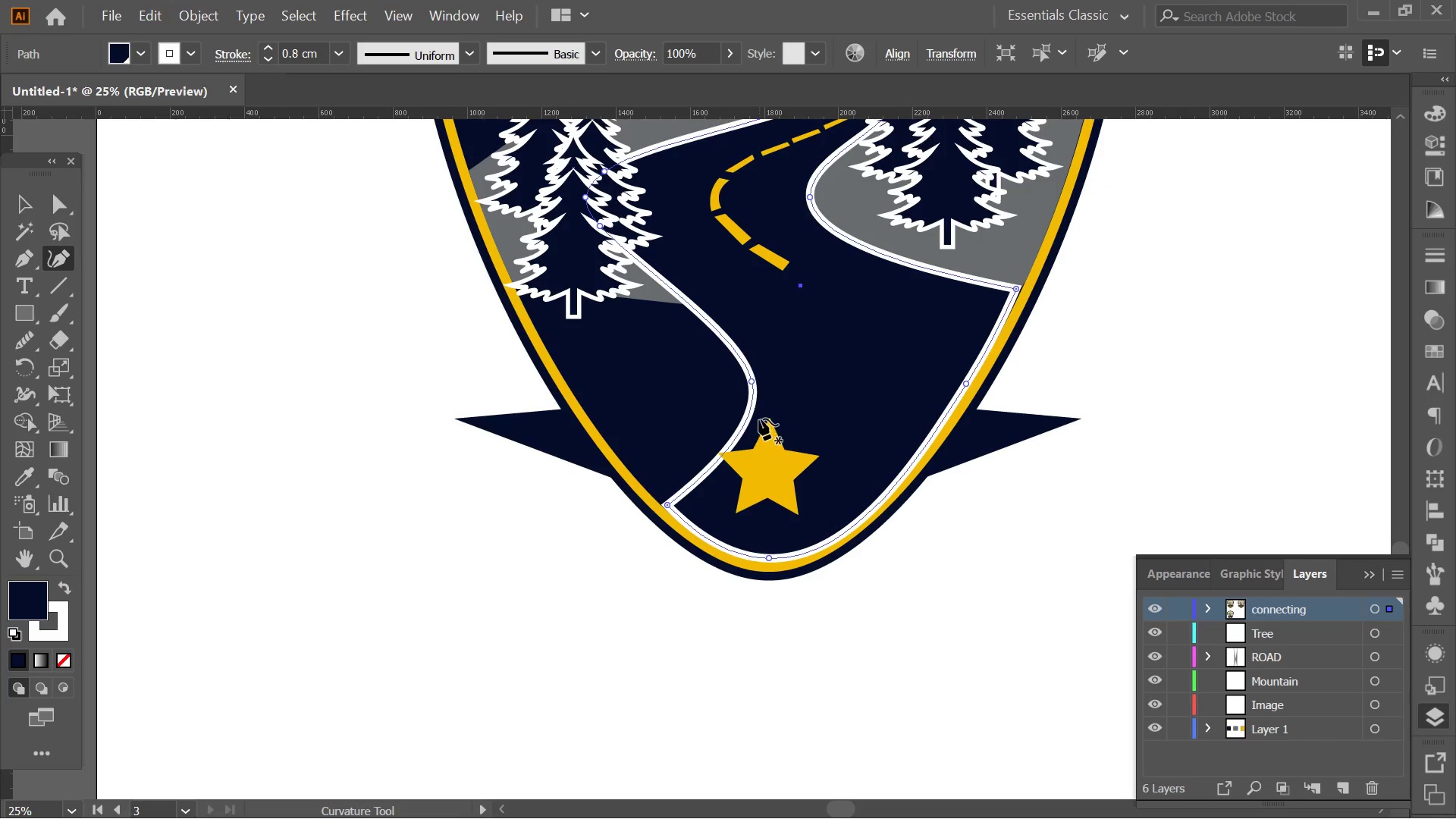 
hold_key(key=AltLeft, duration=0.38)
scroll: coordinate [877, 408], scroll_direction: down, amount: 2.0
 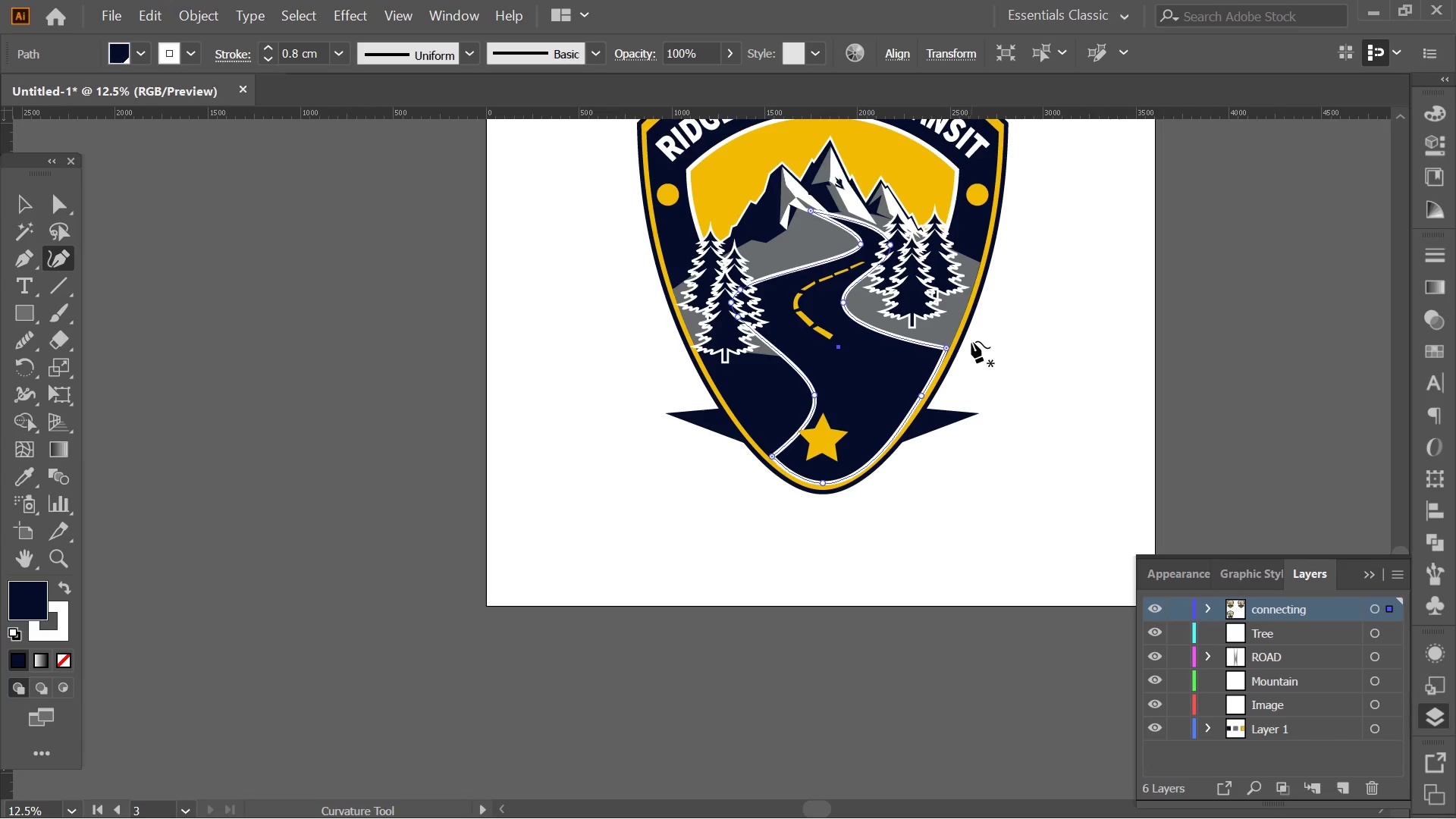 
hold_key(key=AltLeft, duration=0.47)
scroll: coordinate [984, 315], scroll_direction: up, amount: 1.0
 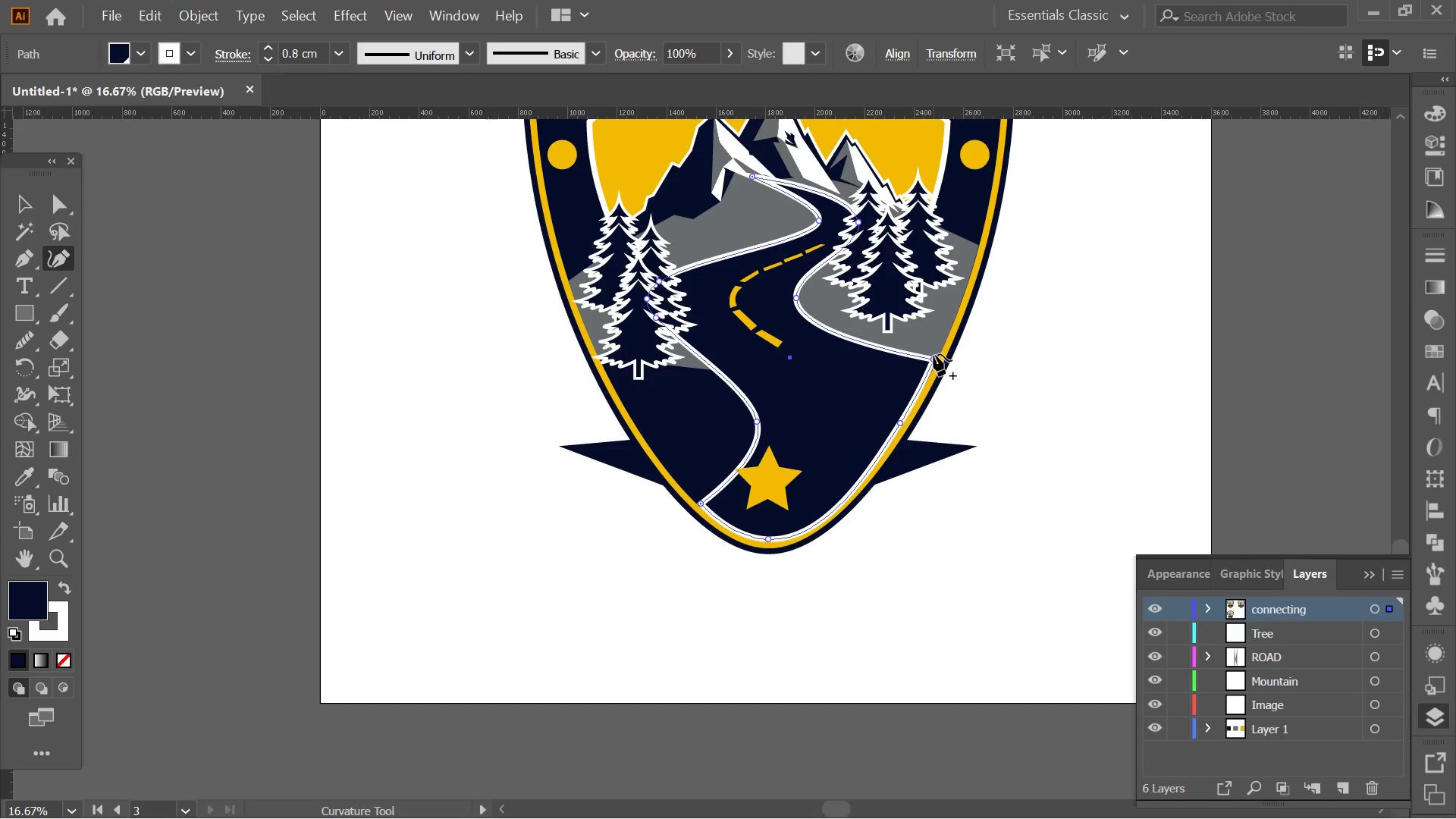 
hold_key(key=AltLeft, duration=0.33)
scroll: coordinate [943, 355], scroll_direction: up, amount: 3.0
 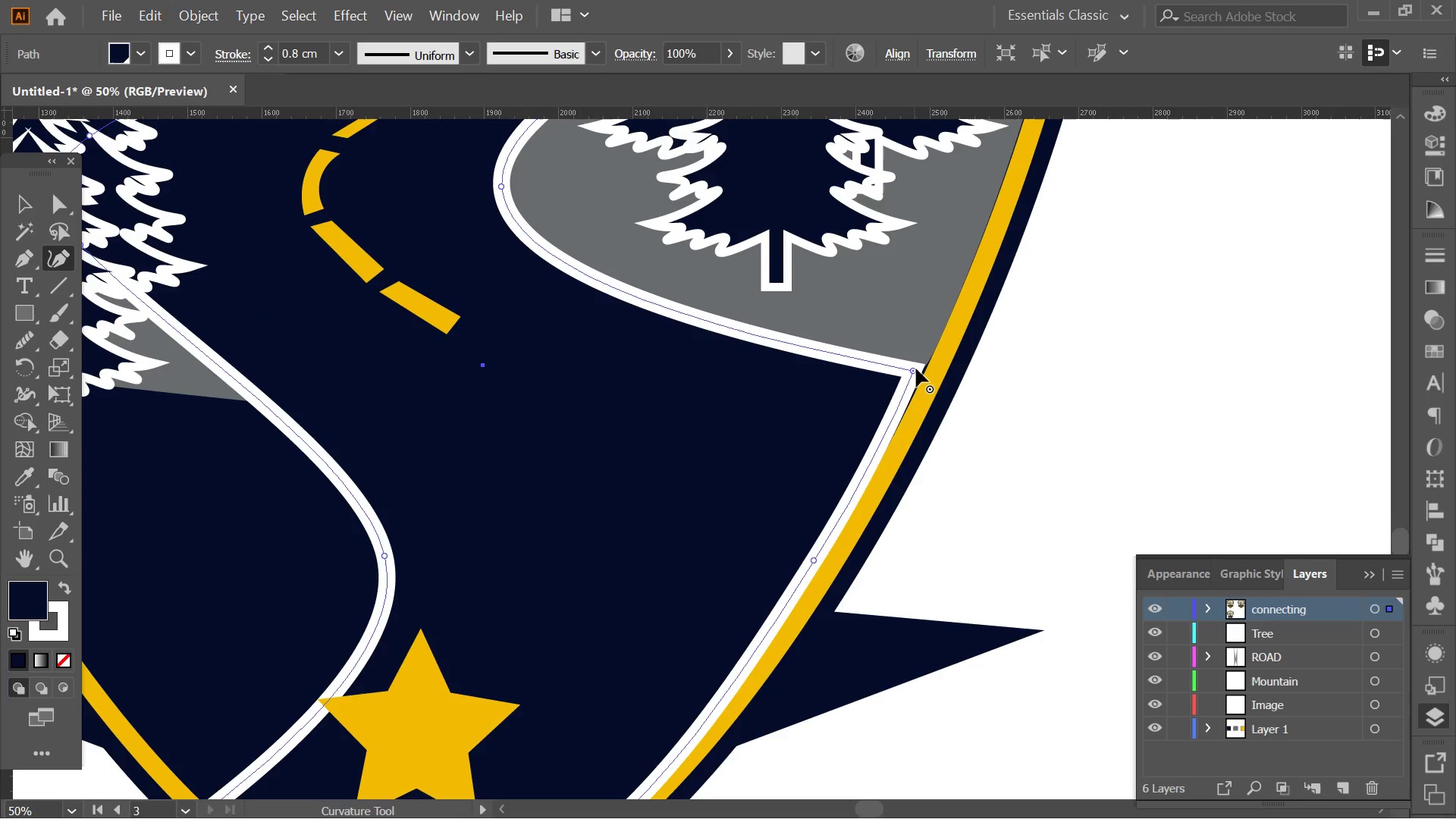 
left_click_drag(start_coordinate=[916, 369], to_coordinate=[877, 456])
 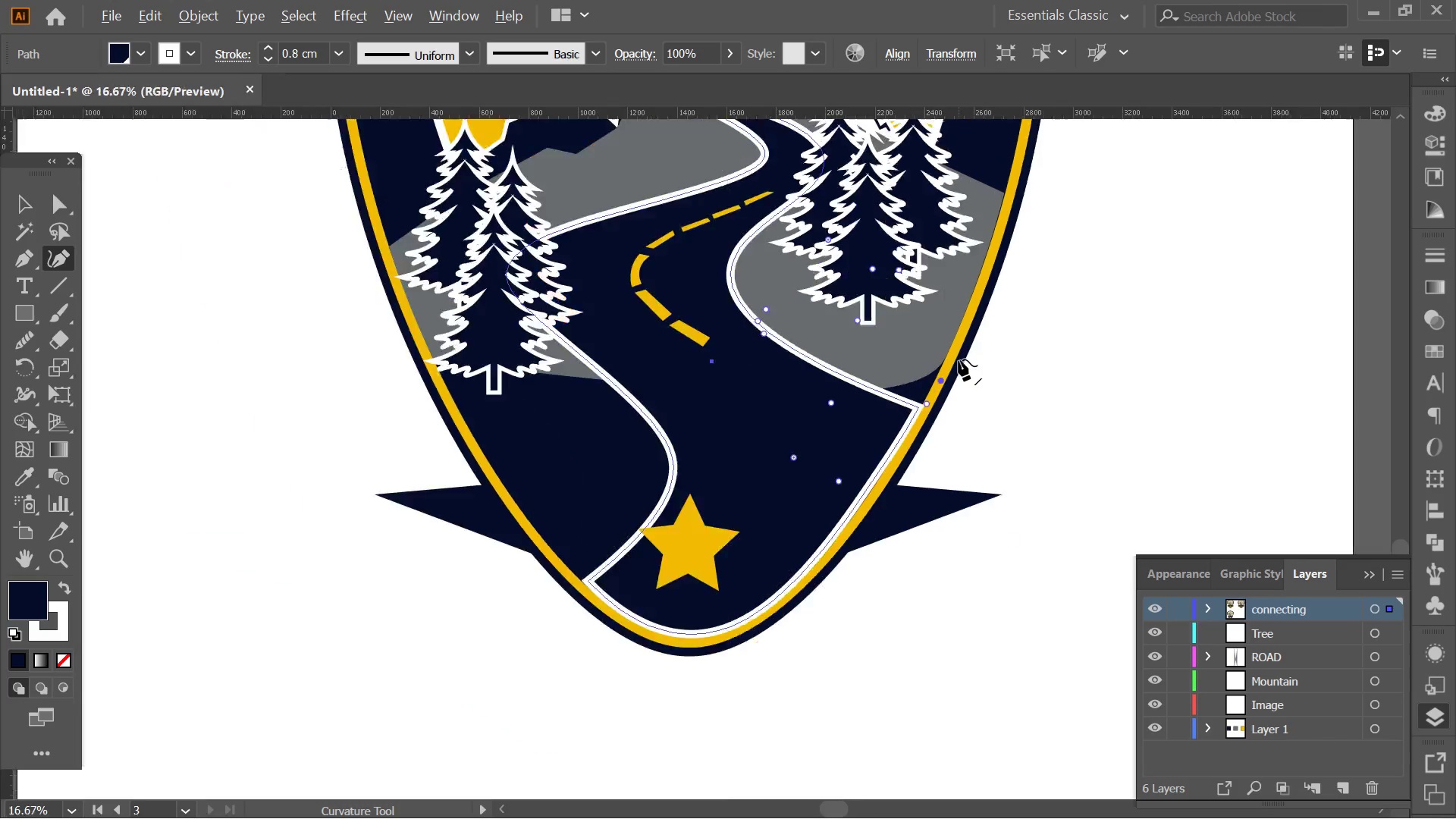 
hold_key(key=ShiftLeft, duration=1.78)
 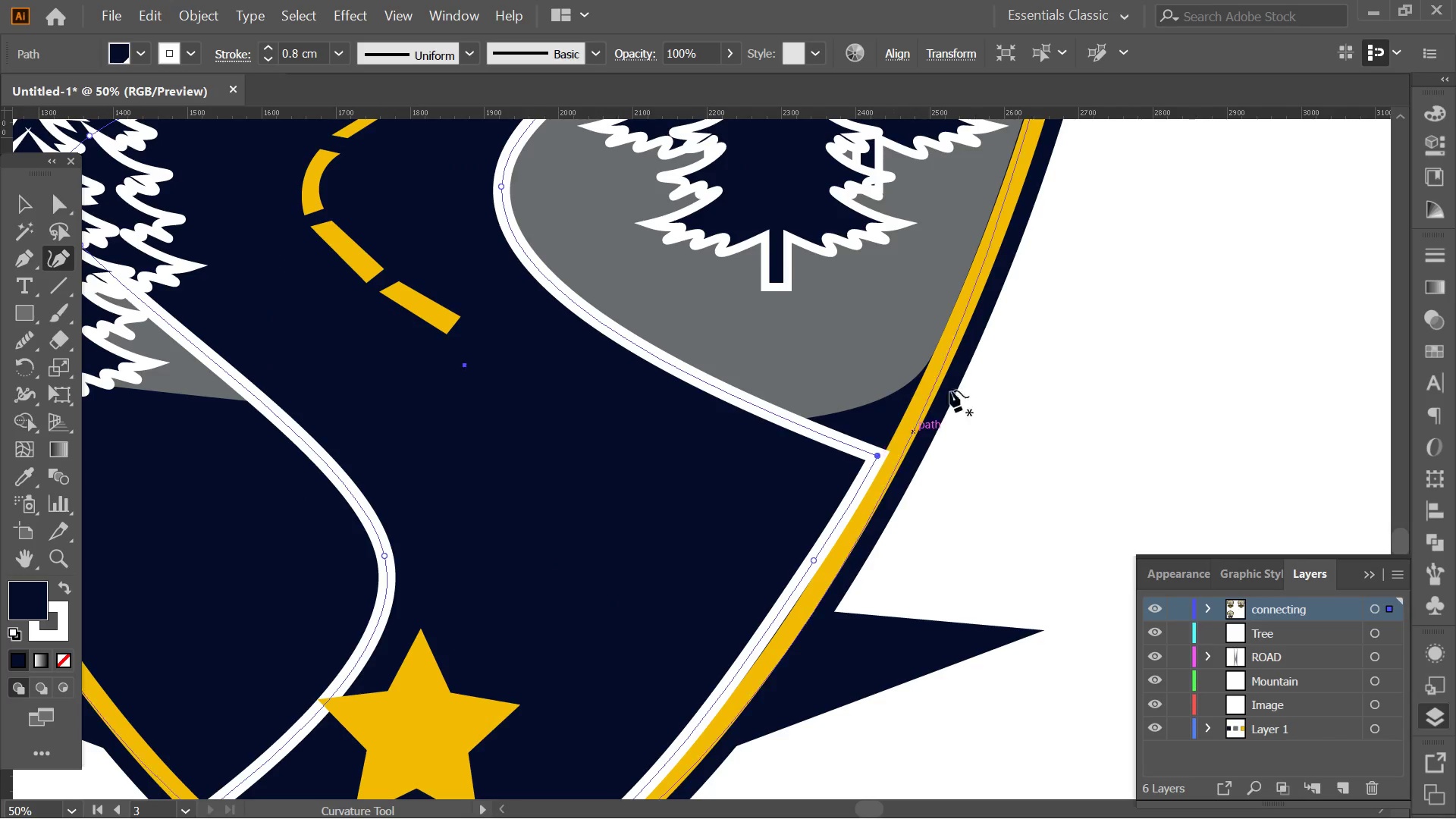 
hold_key(key=AltLeft, duration=0.61)
scroll: coordinate [959, 359], scroll_direction: down, amount: 3.0
 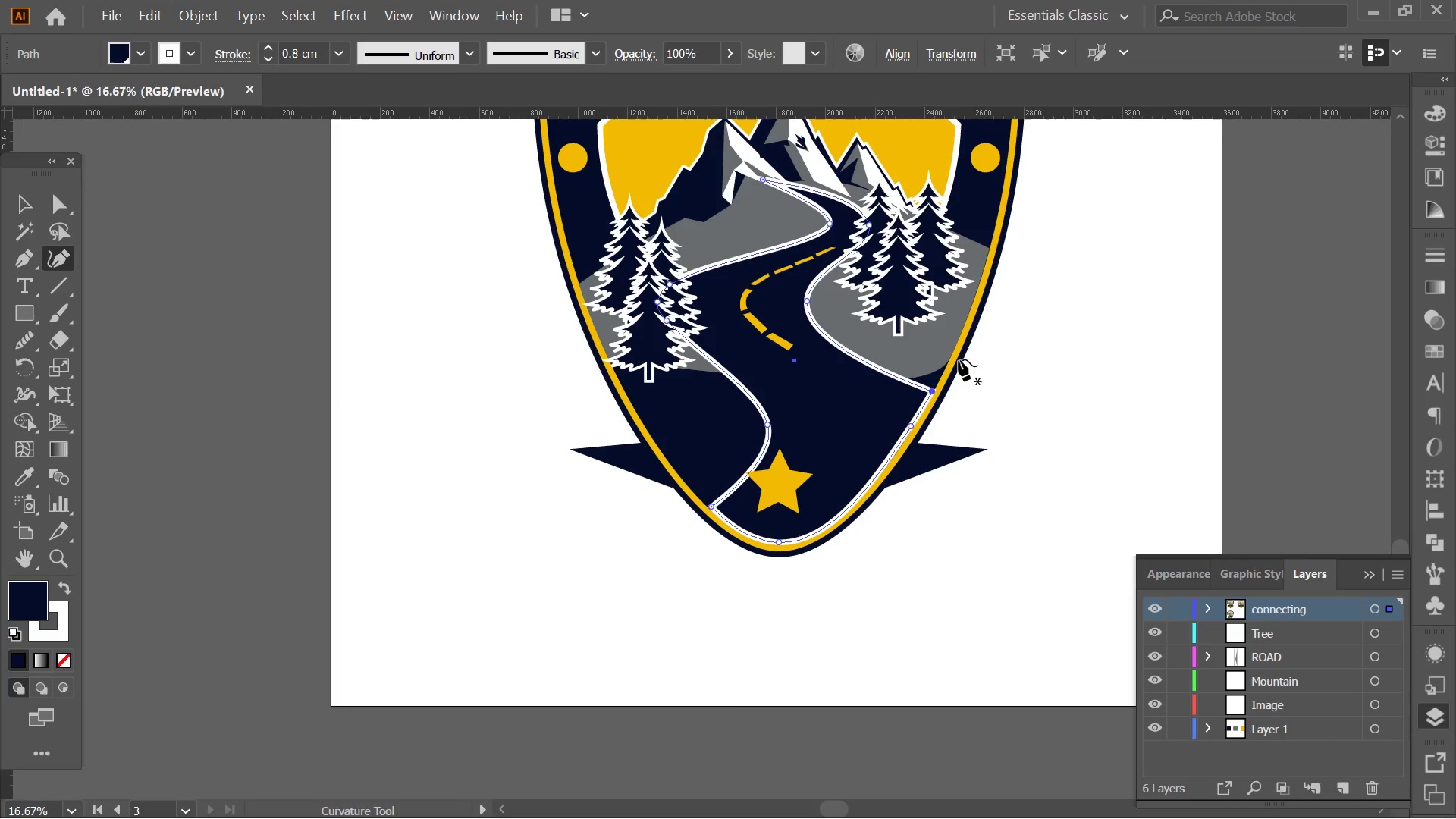 
hold_key(key=AltLeft, duration=0.44)
 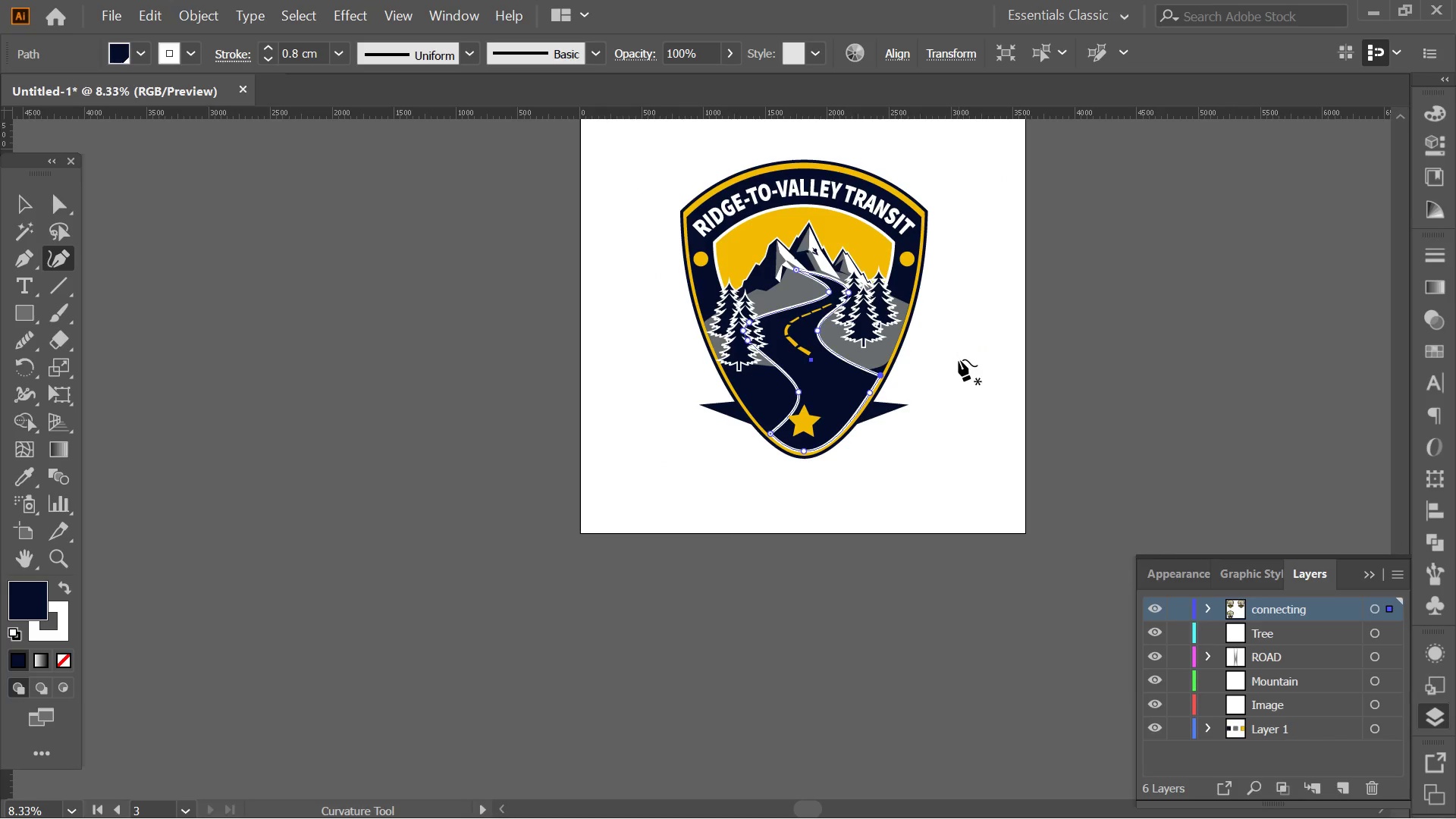 
hold_key(key=AltLeft, duration=0.53)
scroll: coordinate [900, 353], scroll_direction: up, amount: 2.0
 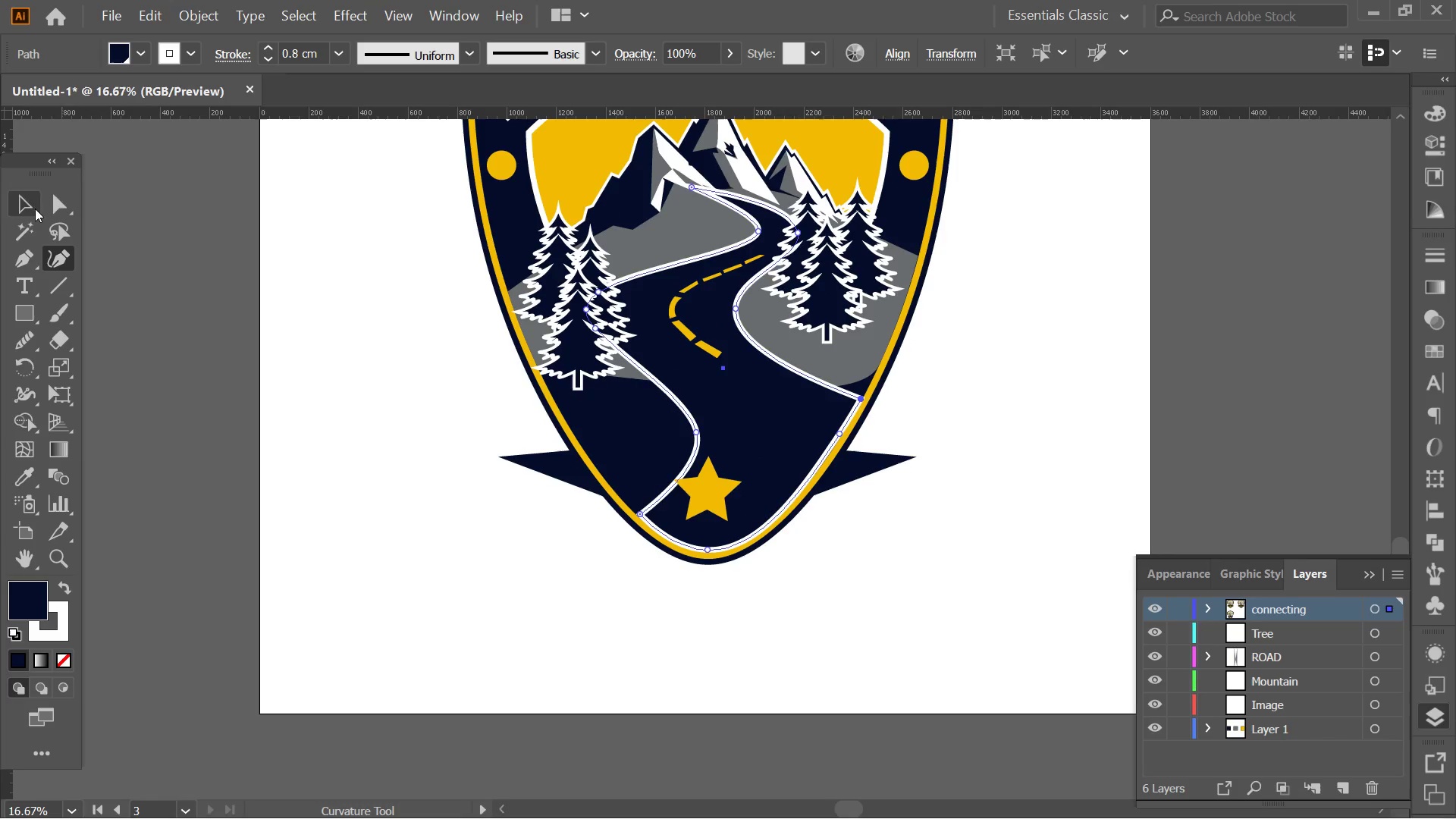 
left_click([23, 206])
 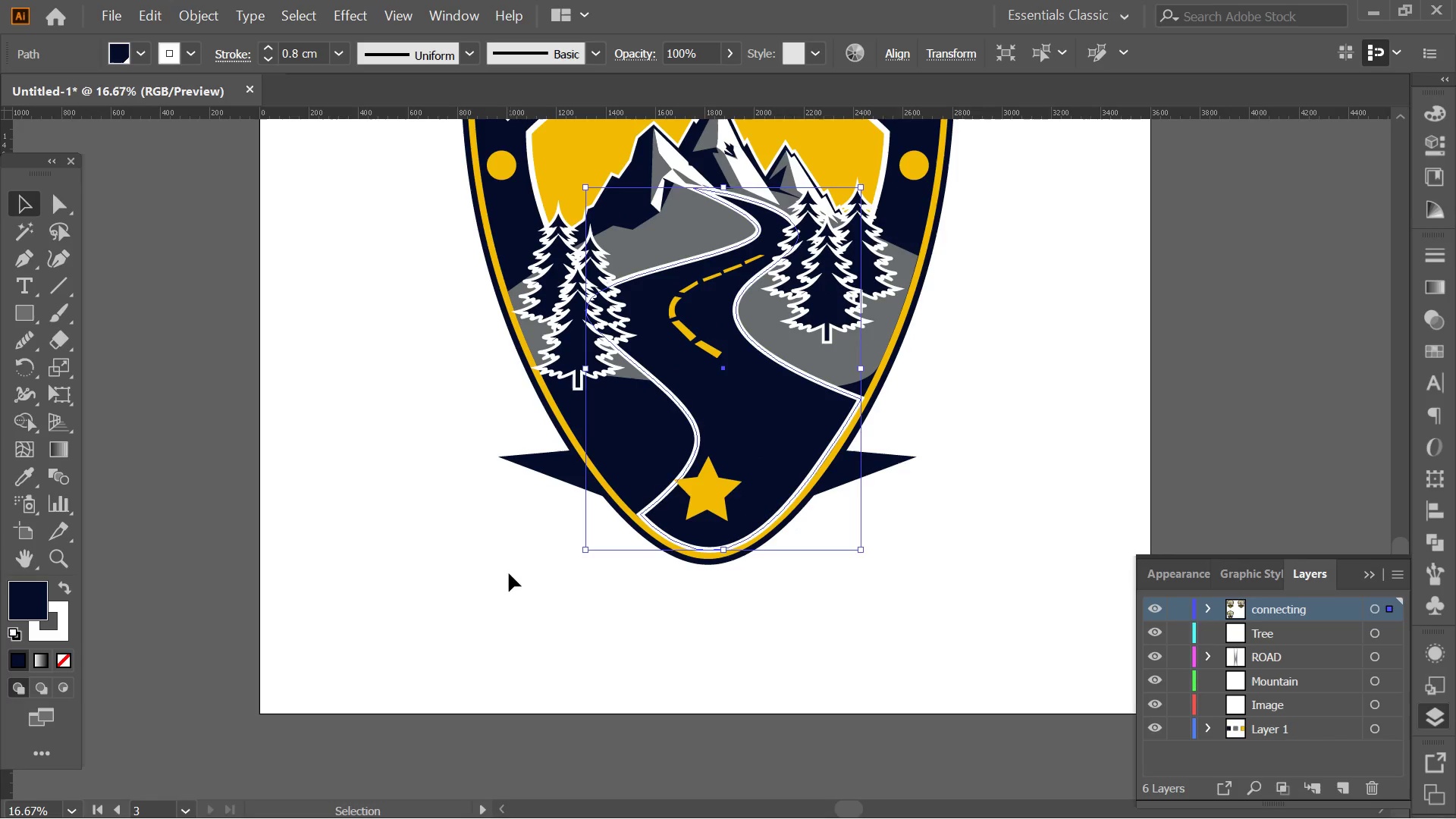 
left_click([504, 575])
 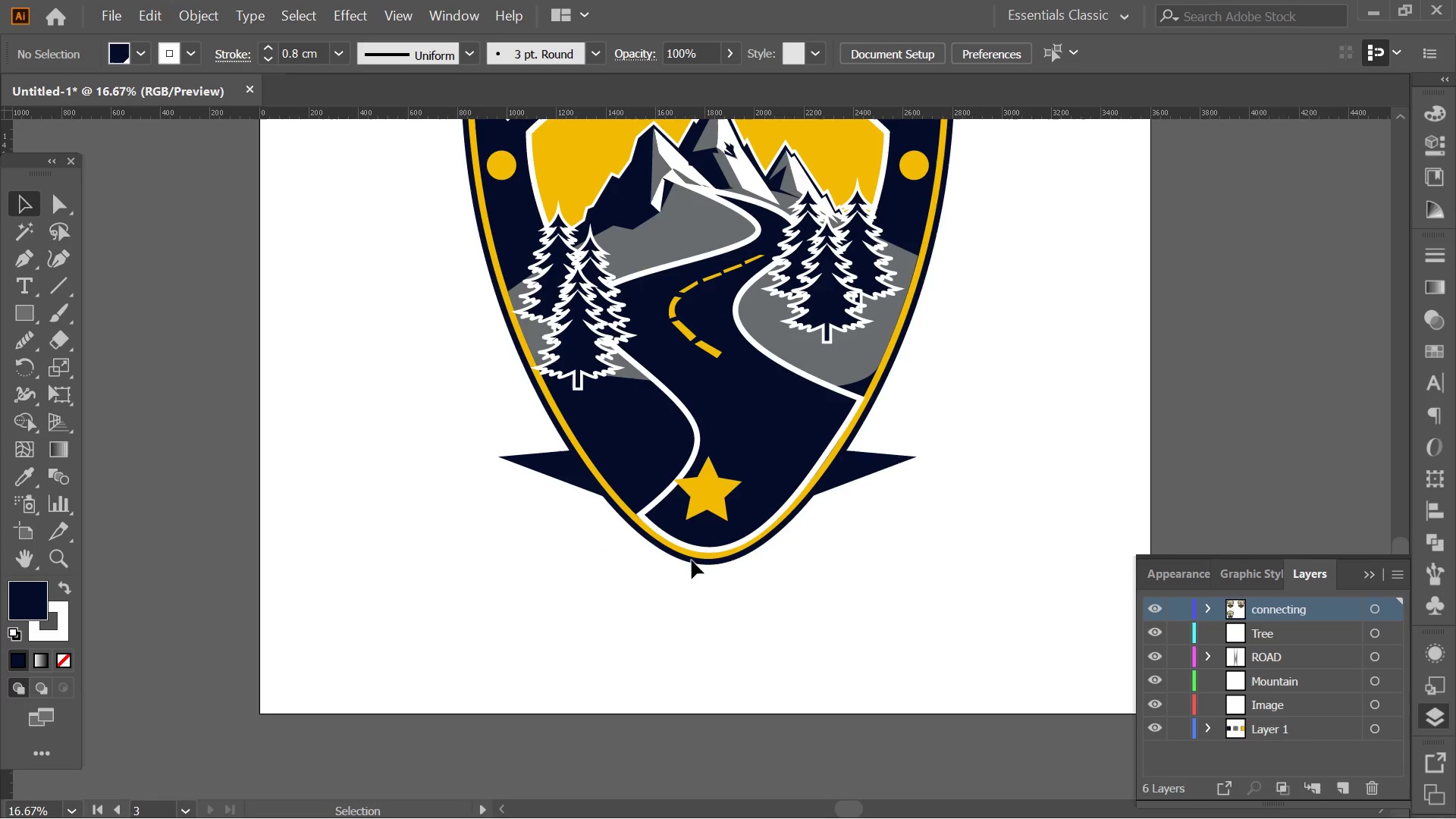 
key(Alt+AltLeft)
 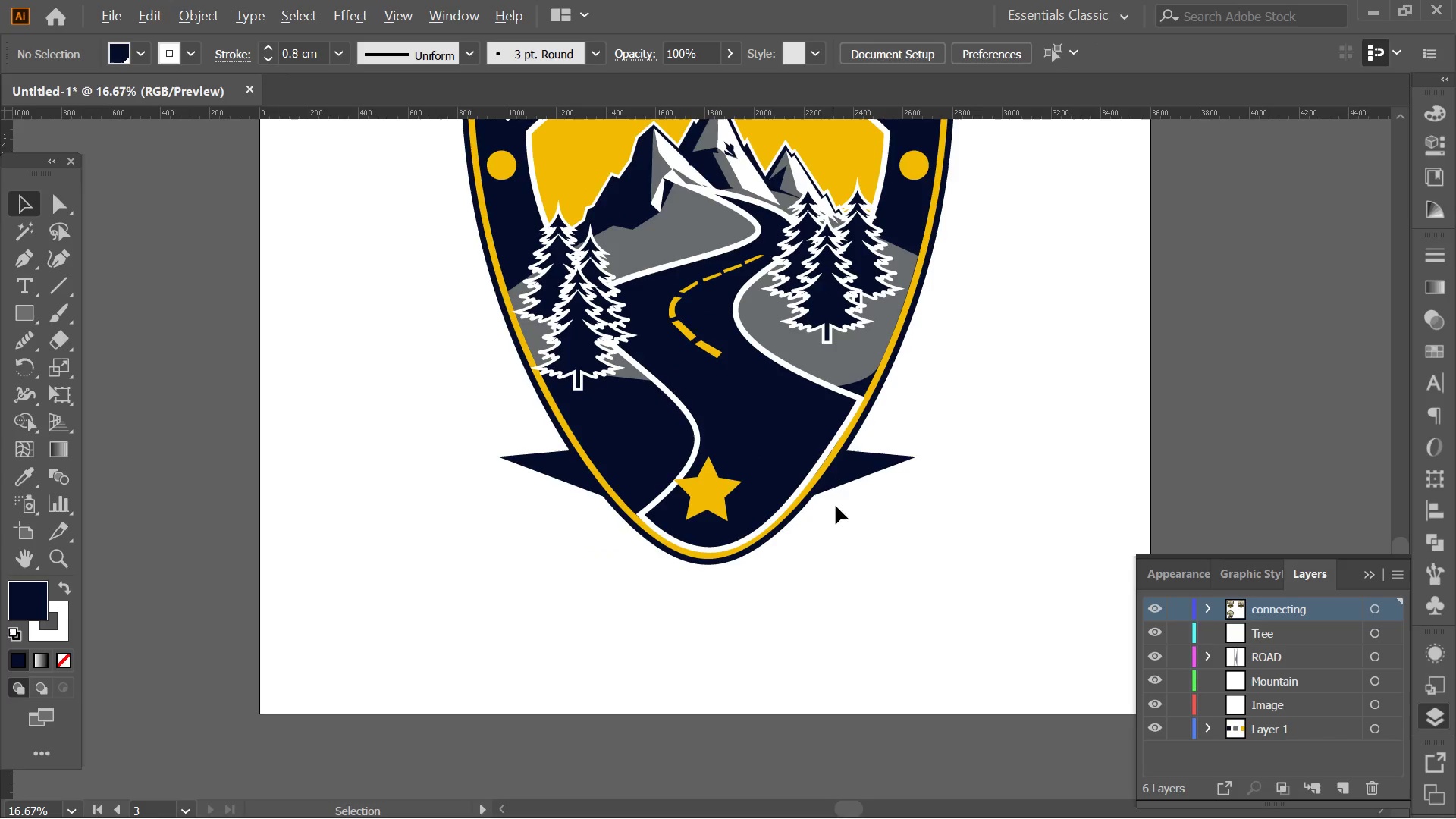 
scroll: coordinate [839, 504], scroll_direction: down, amount: 1.0
 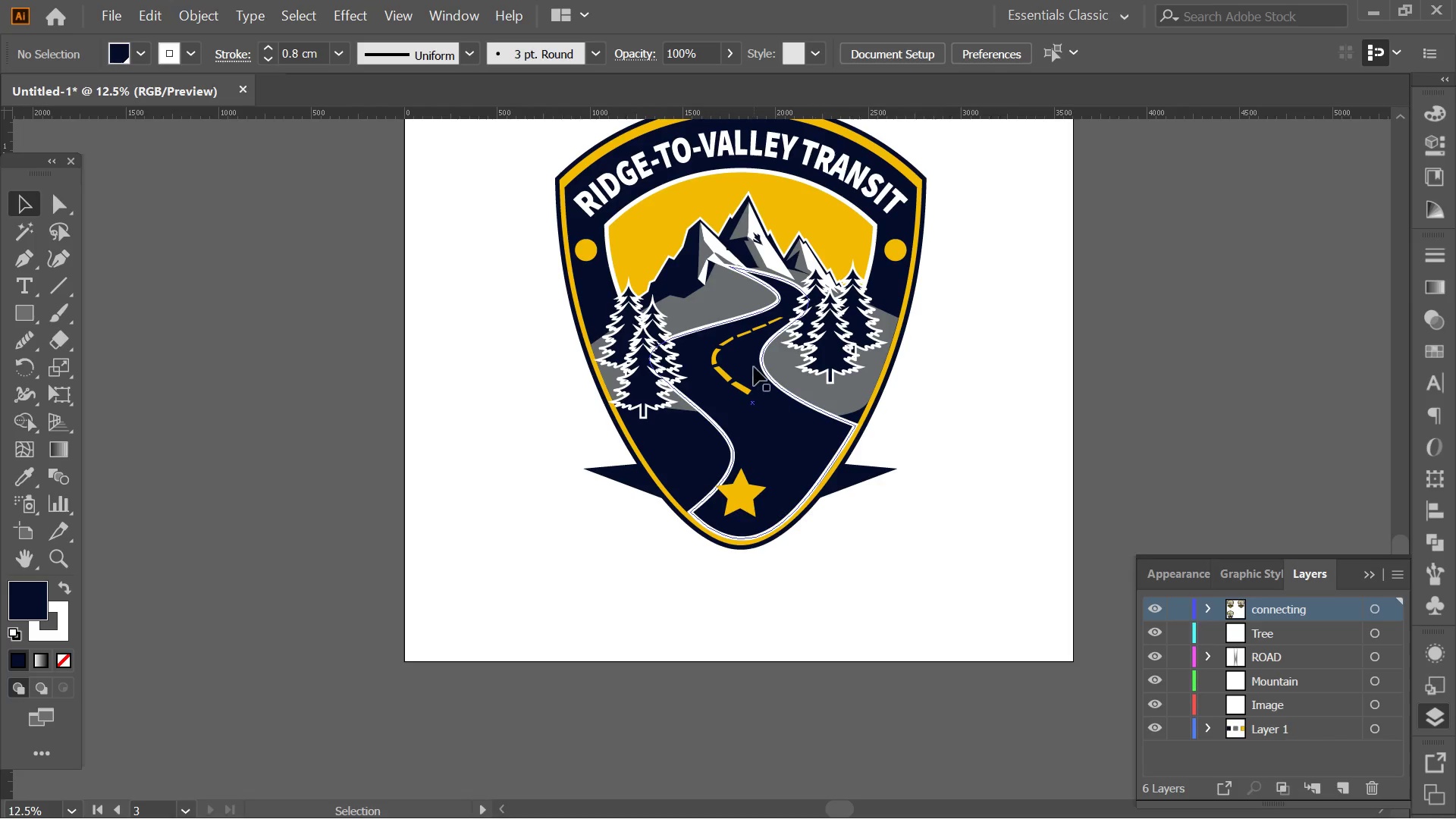 
key(Alt+AltLeft)
 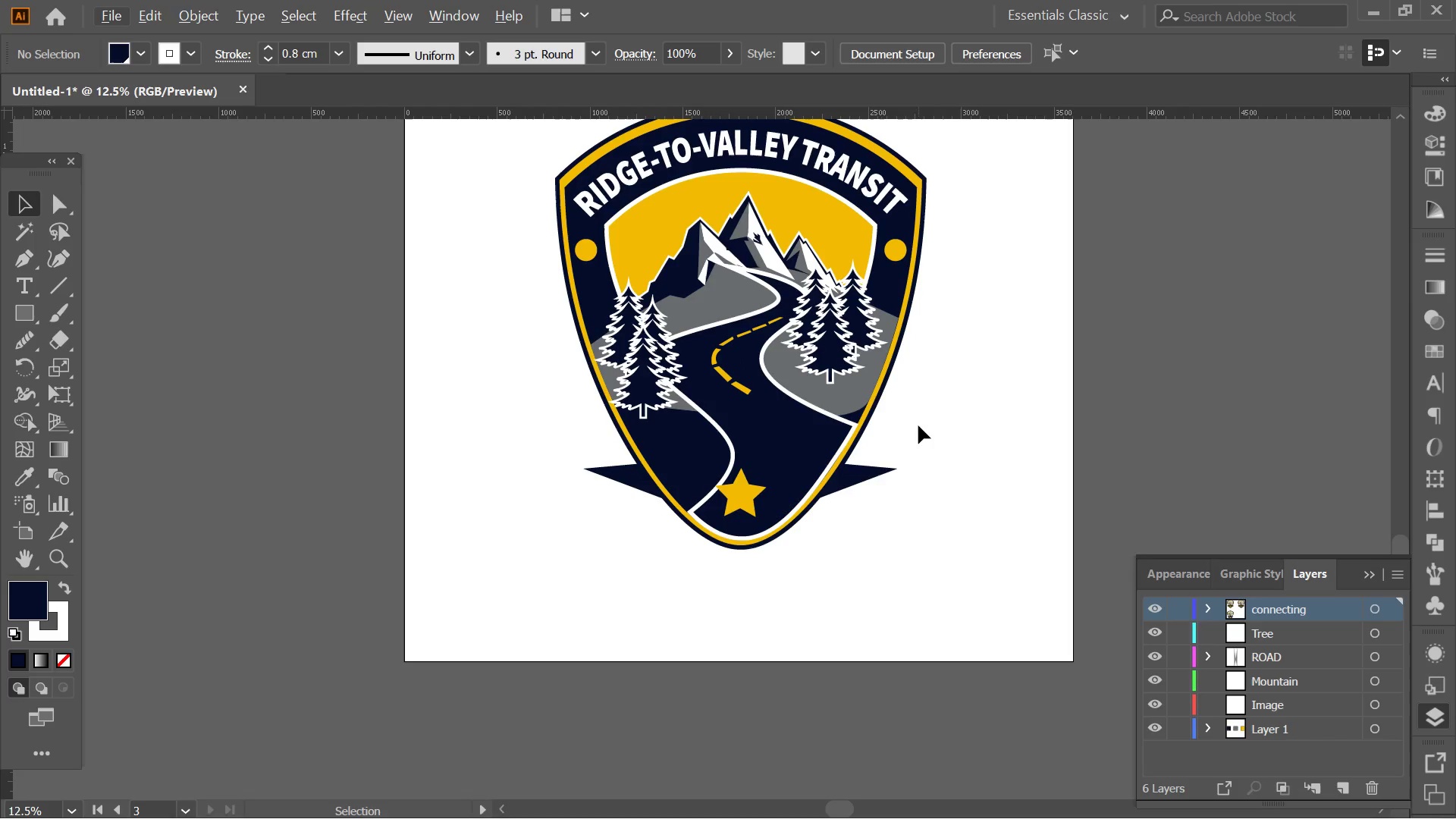 
hold_key(key=AltLeft, duration=0.55)
scroll: coordinate [855, 447], scroll_direction: up, amount: 2.0
 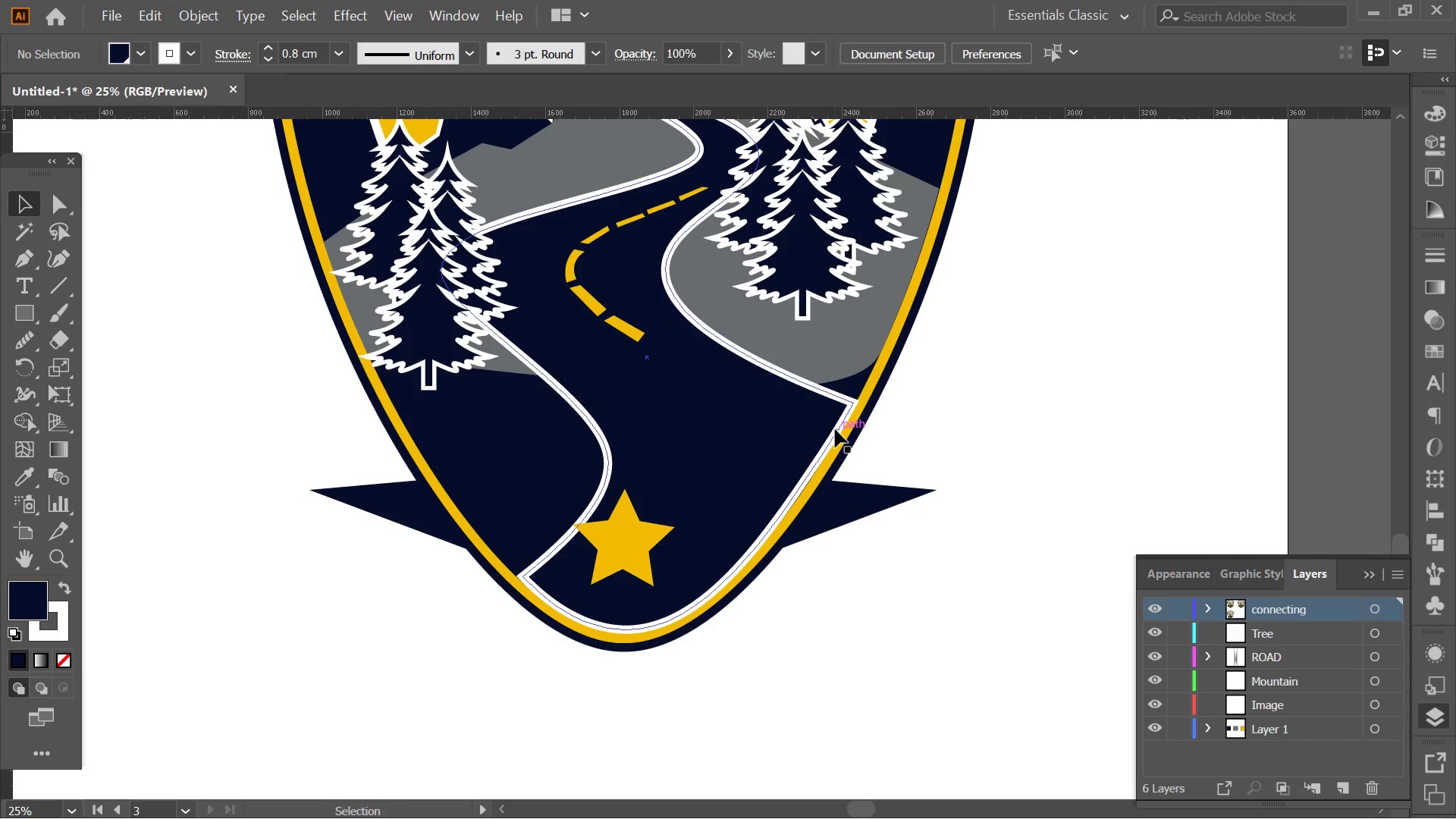 
wait(6.02)
 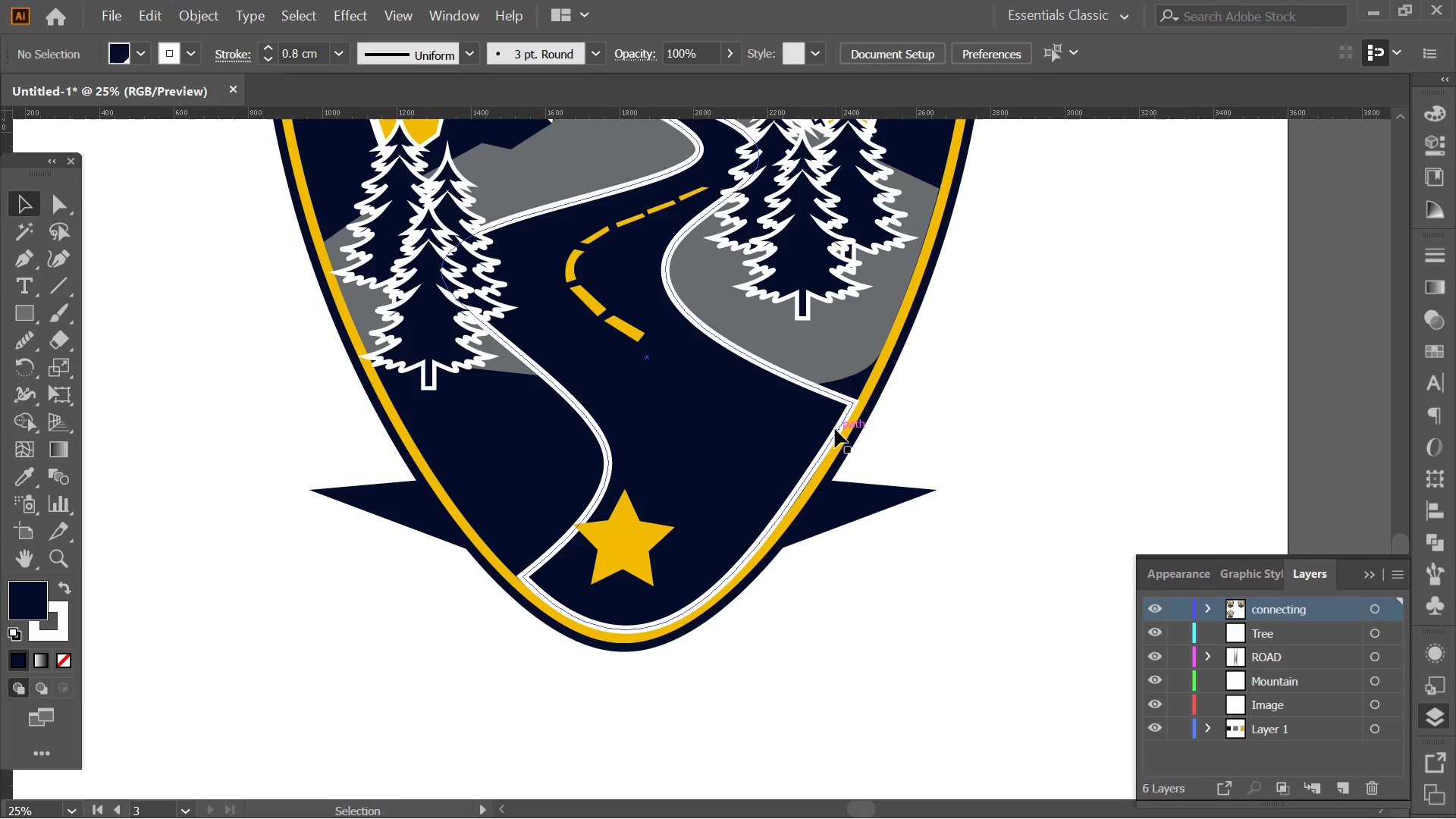 
left_click([26, 319])
 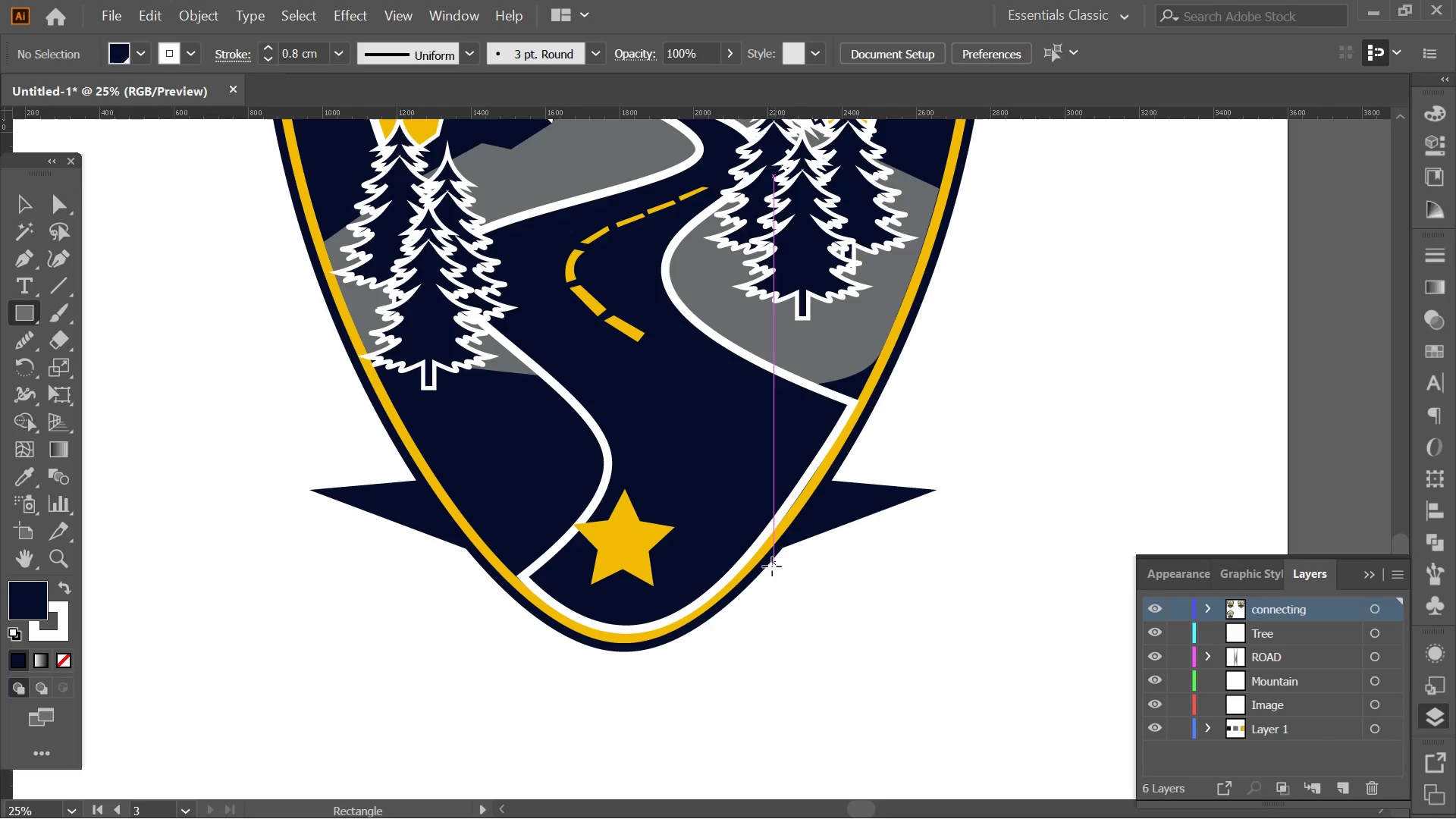 
left_click_drag(start_coordinate=[741, 576], to_coordinate=[568, 526])
 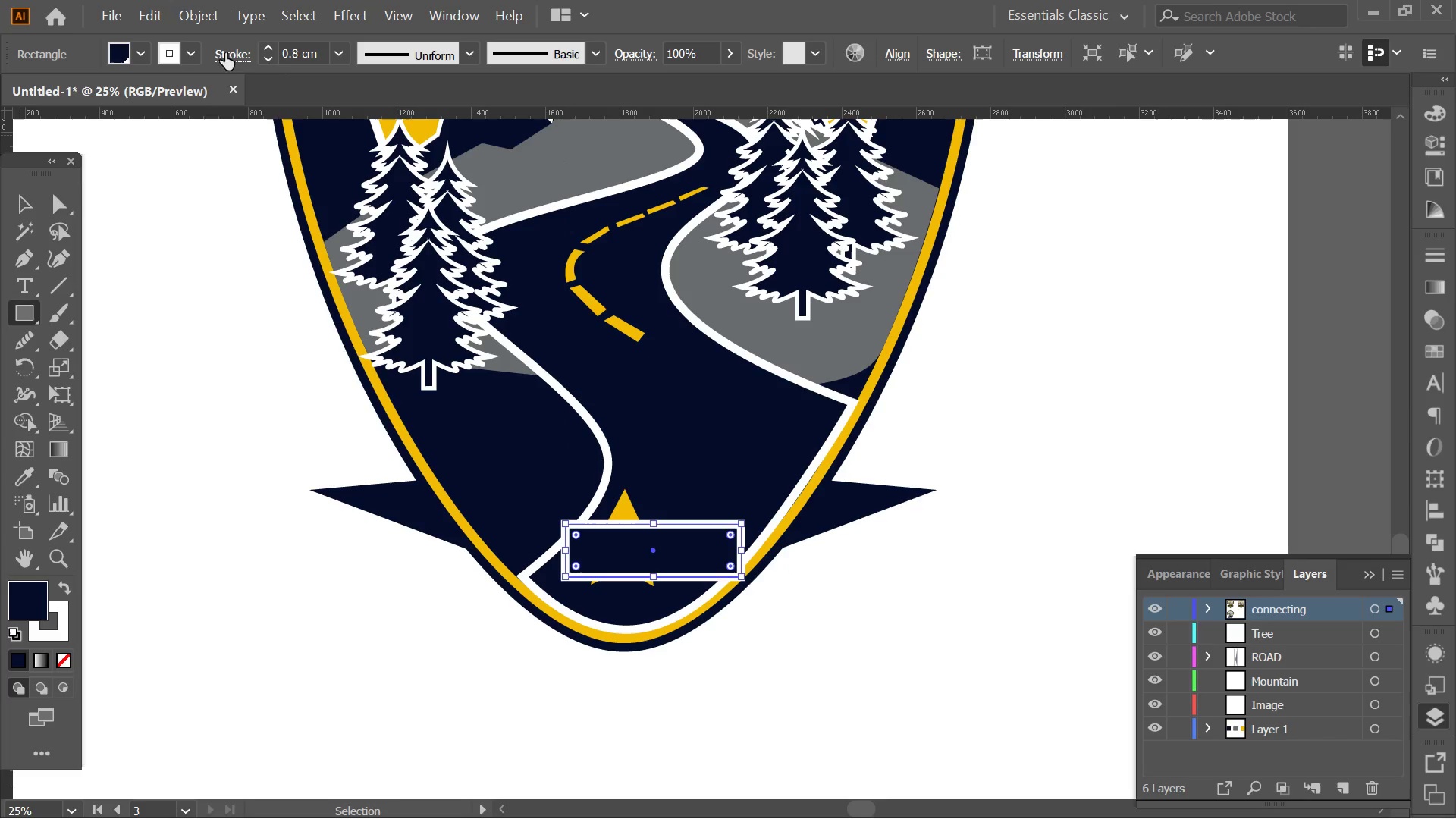 
left_click([189, 55])
 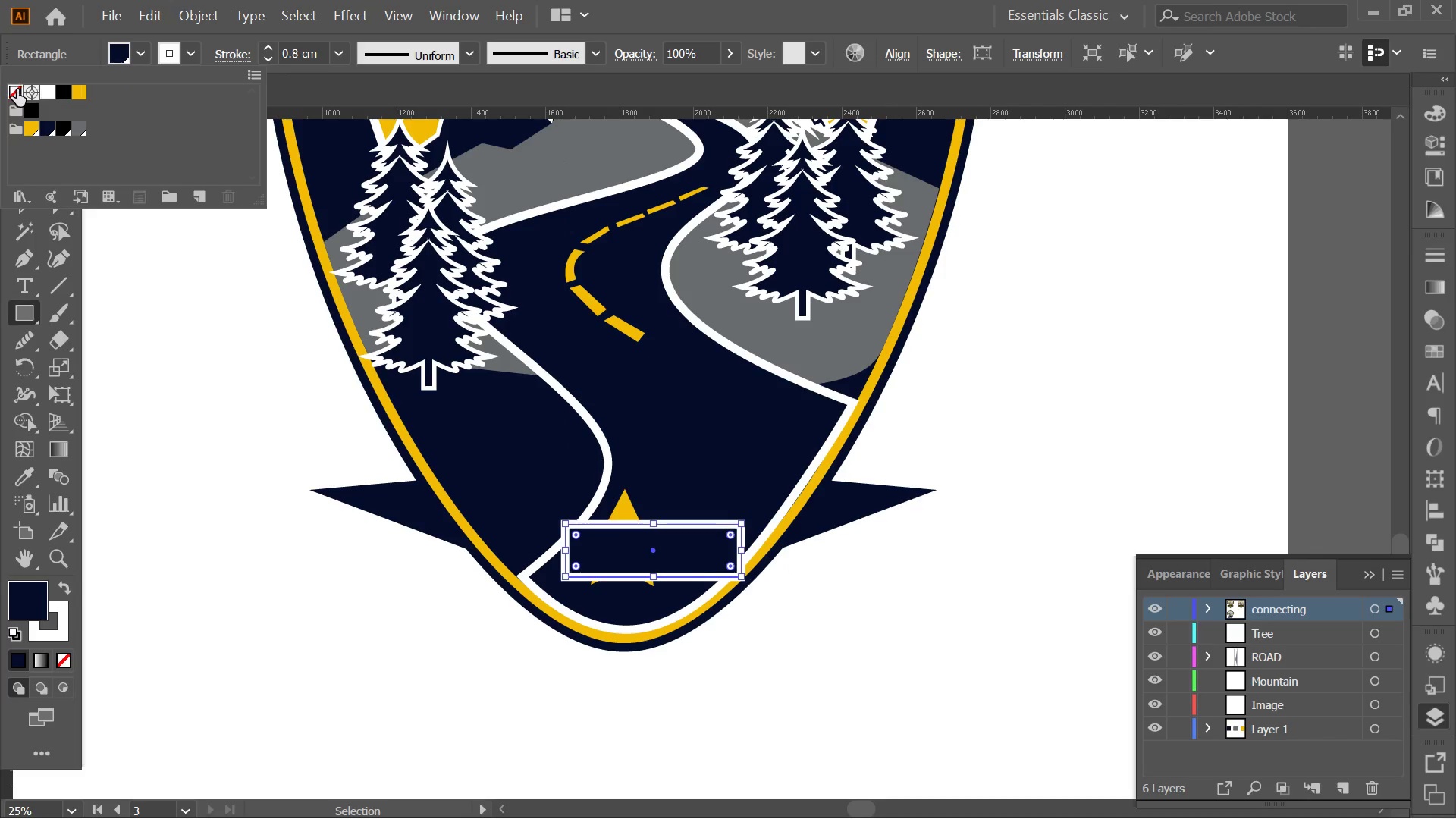 
double_click([181, 430])
 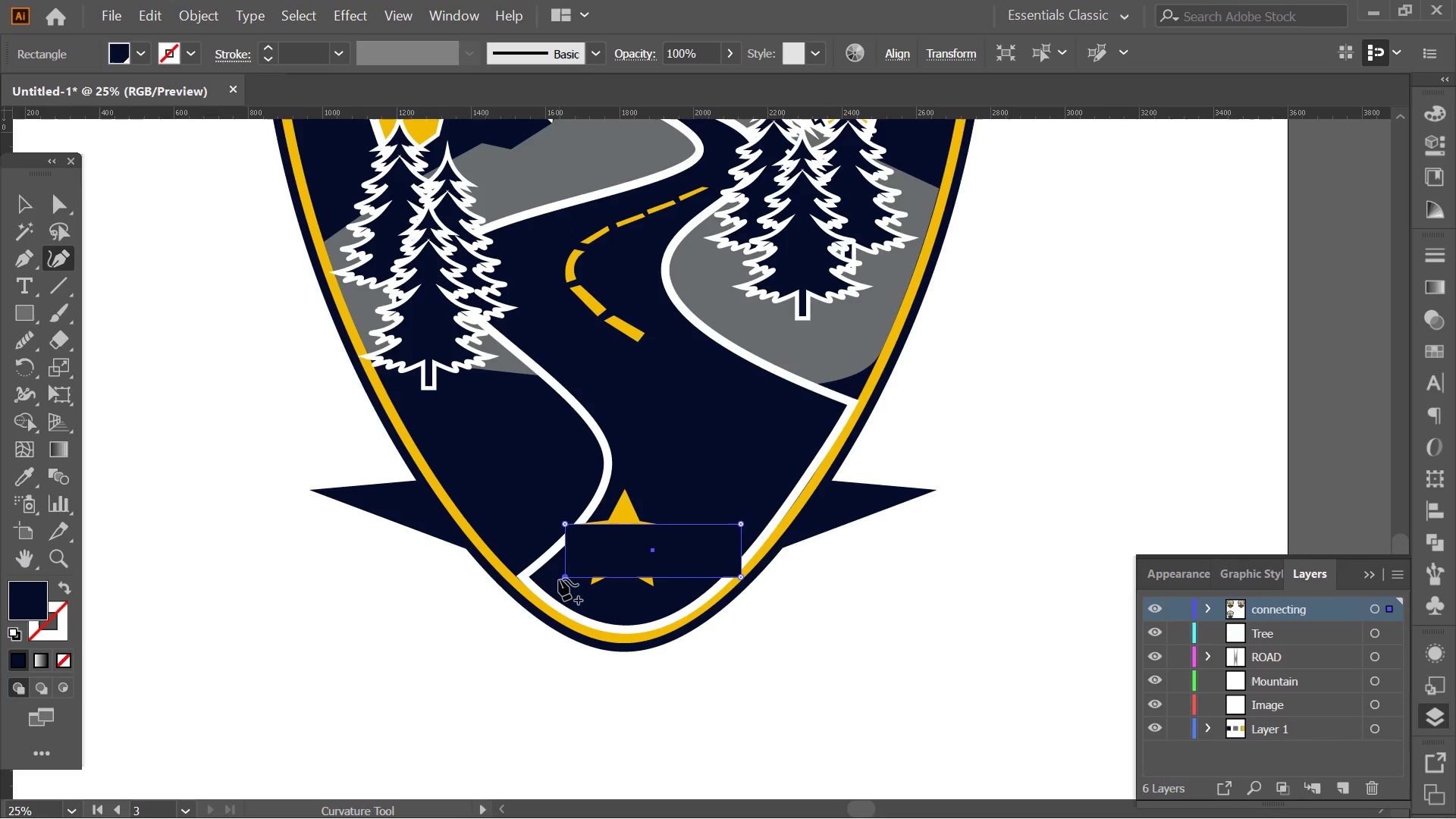 
left_click_drag(start_coordinate=[564, 579], to_coordinate=[522, 577])
 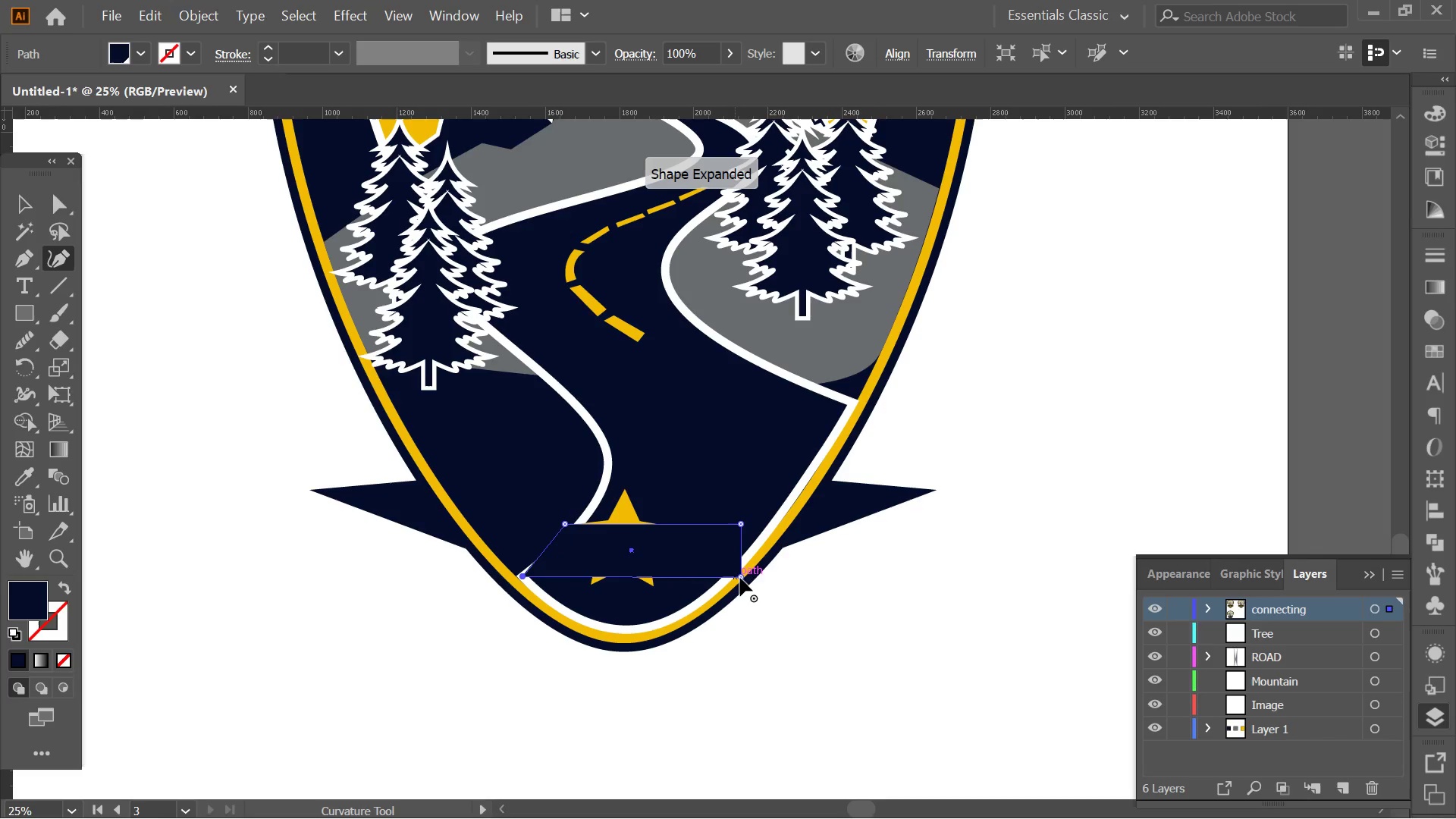 
left_click_drag(start_coordinate=[740, 578], to_coordinate=[773, 538])
 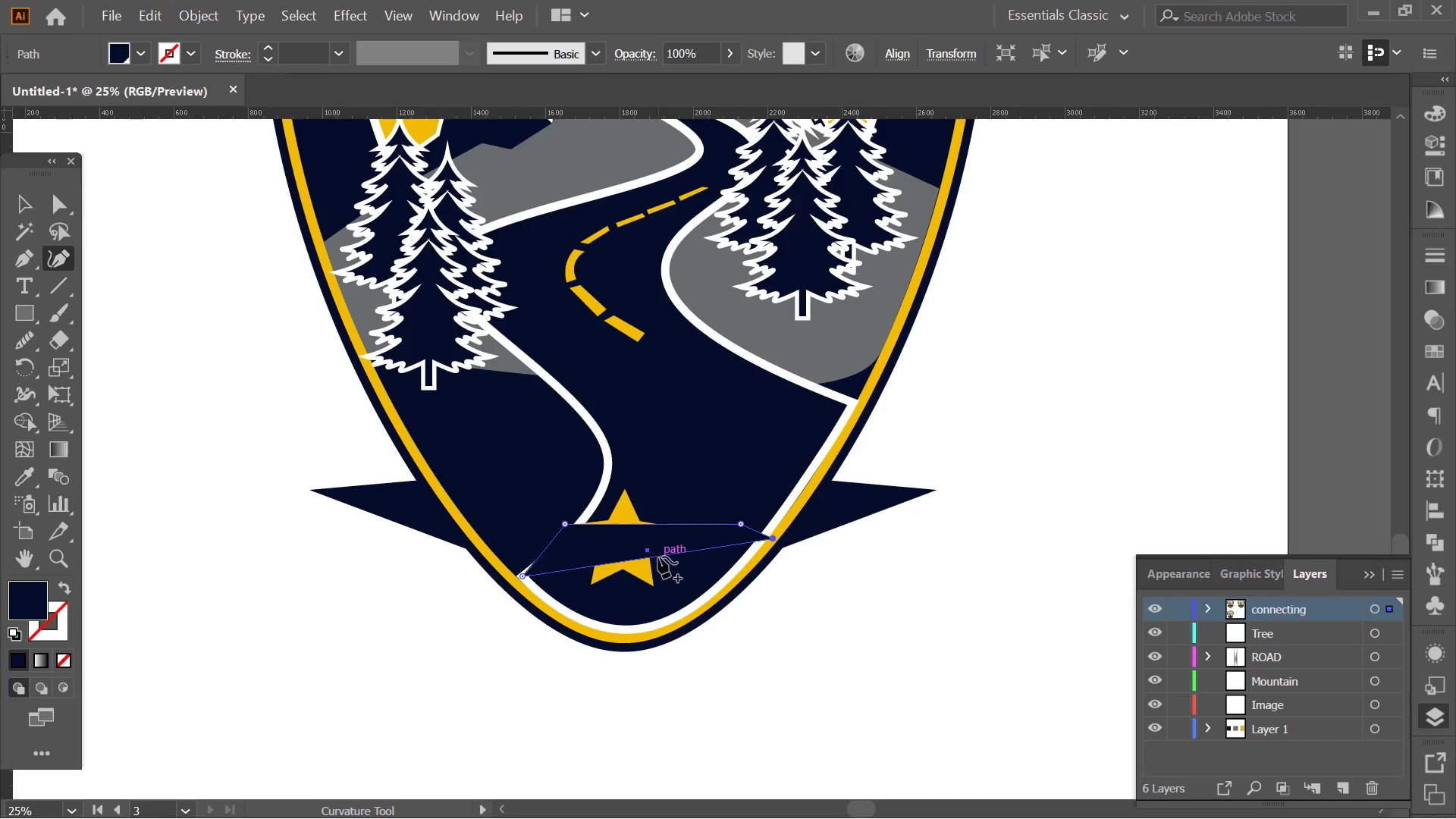 
left_click_drag(start_coordinate=[657, 561], to_coordinate=[610, 633])
 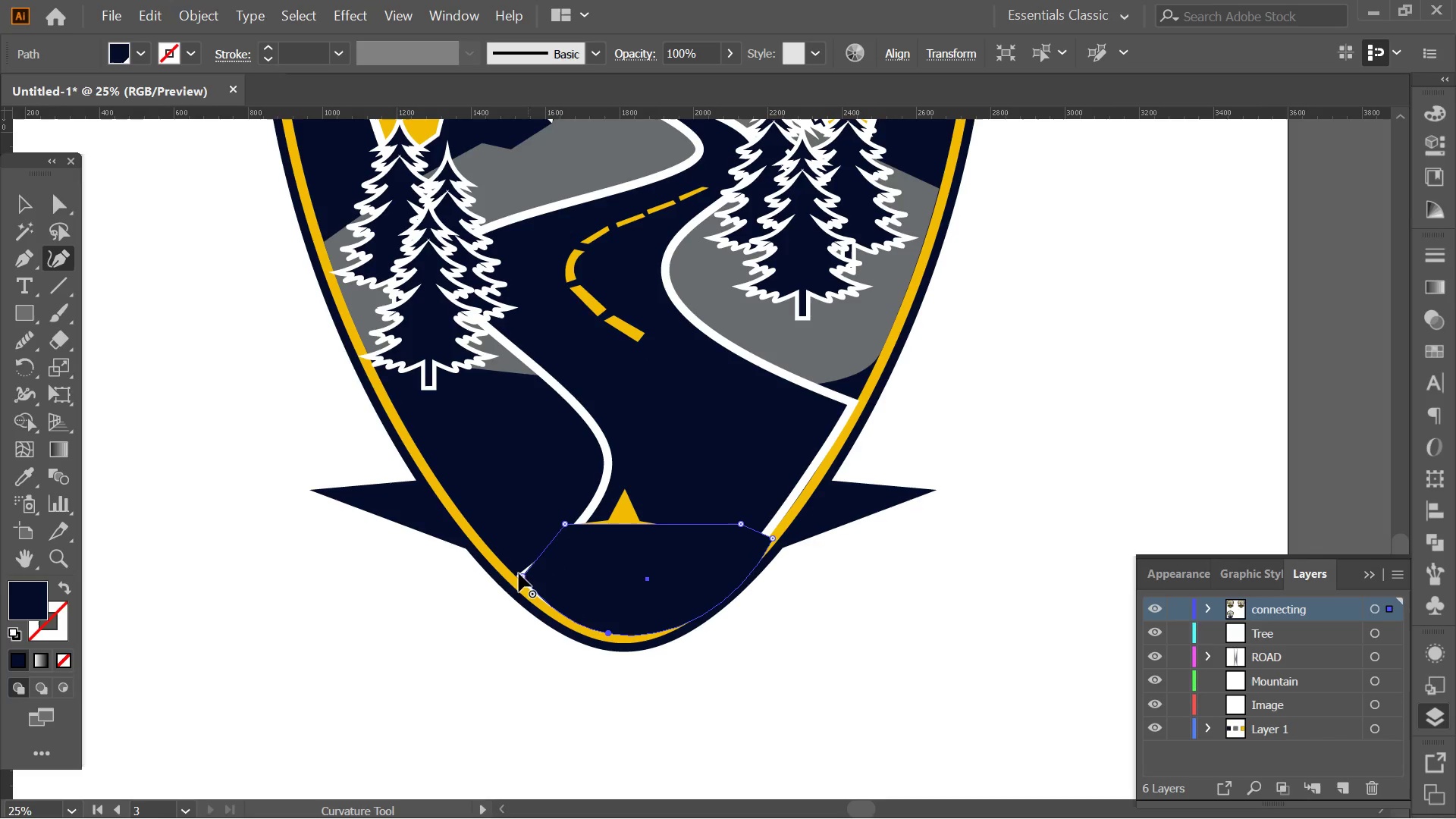 
key(Alt+AltLeft)
 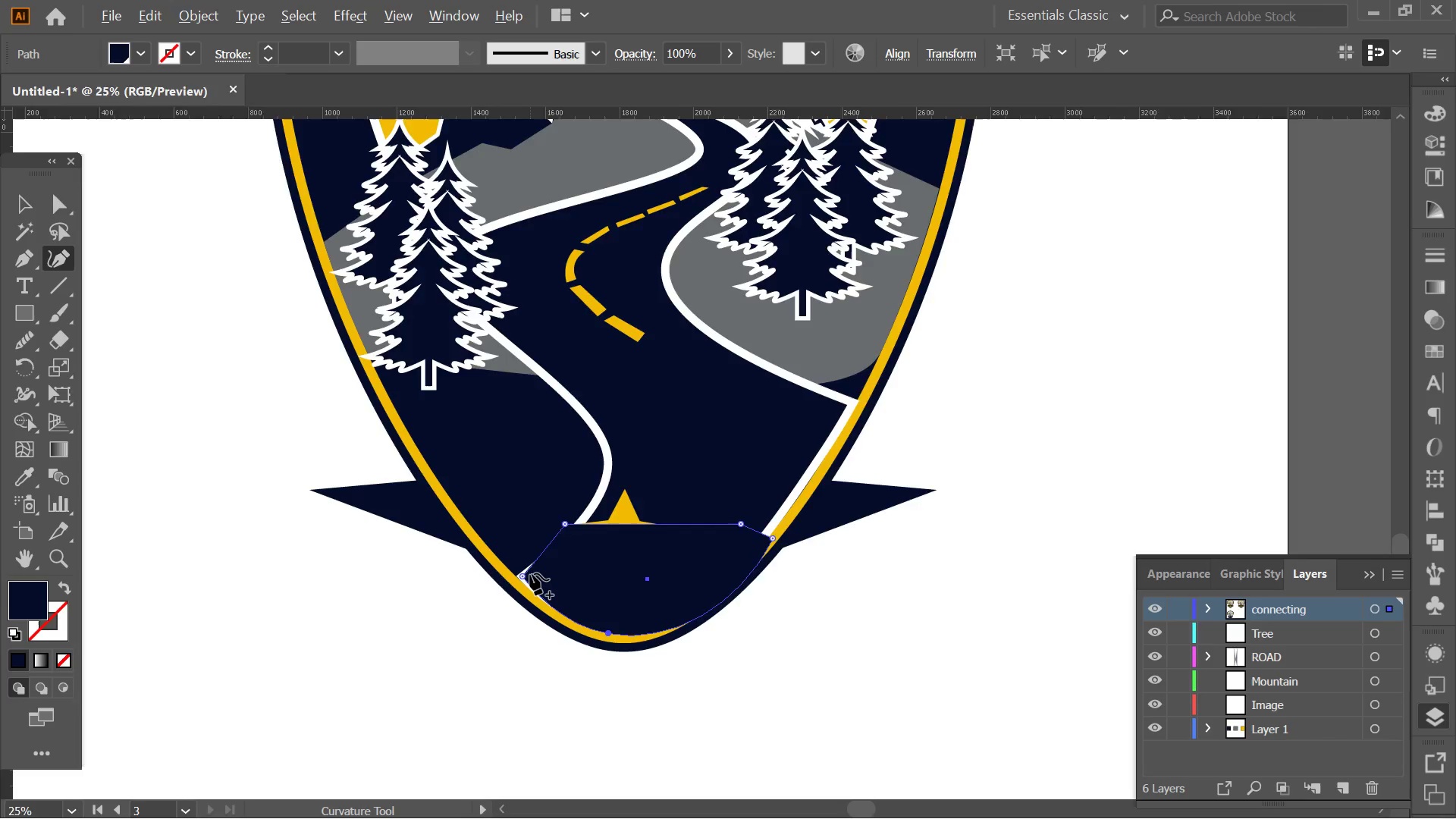 
scroll: coordinate [530, 573], scroll_direction: up, amount: 3.0
 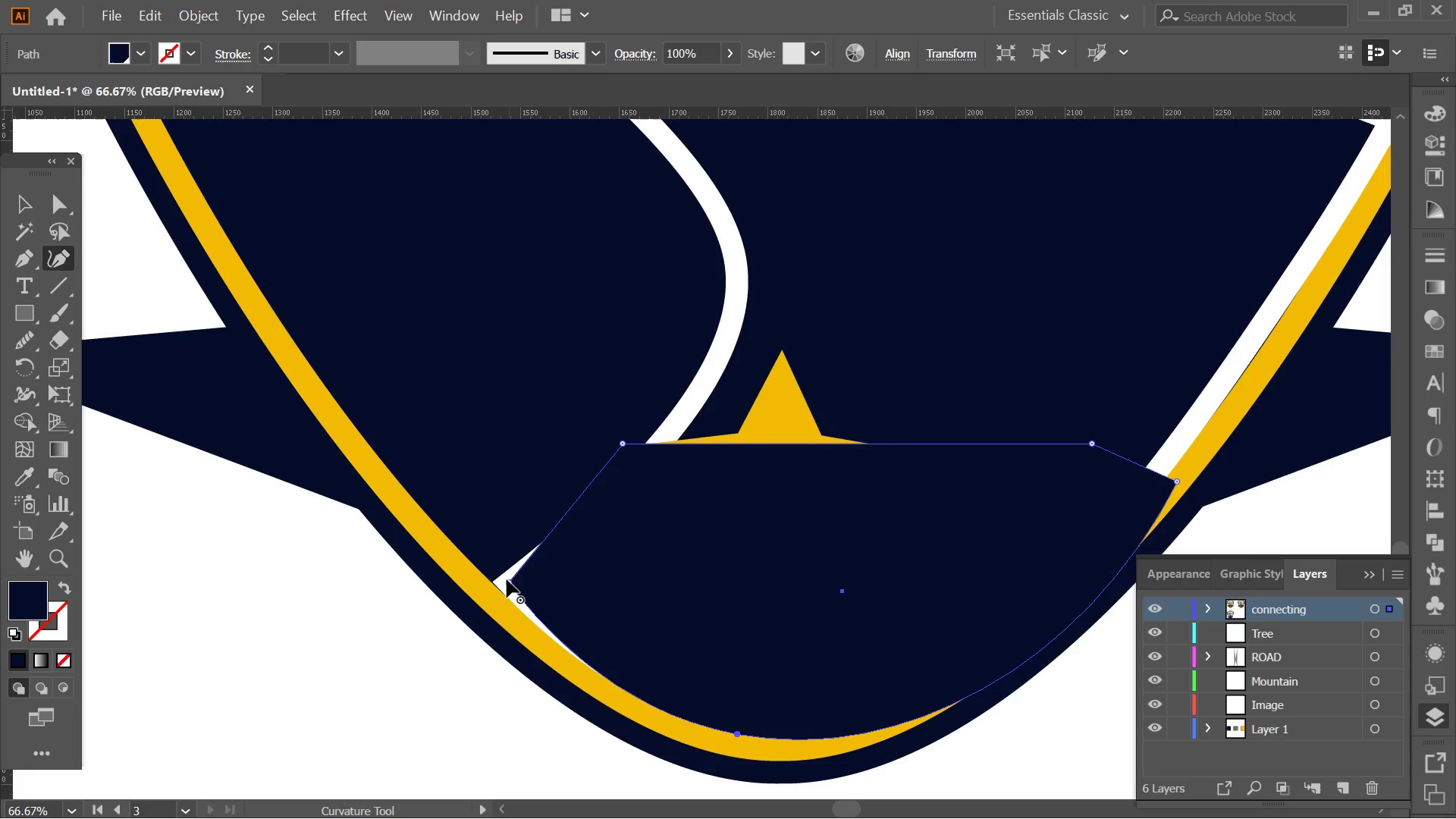 
left_click_drag(start_coordinate=[507, 585], to_coordinate=[493, 582])
 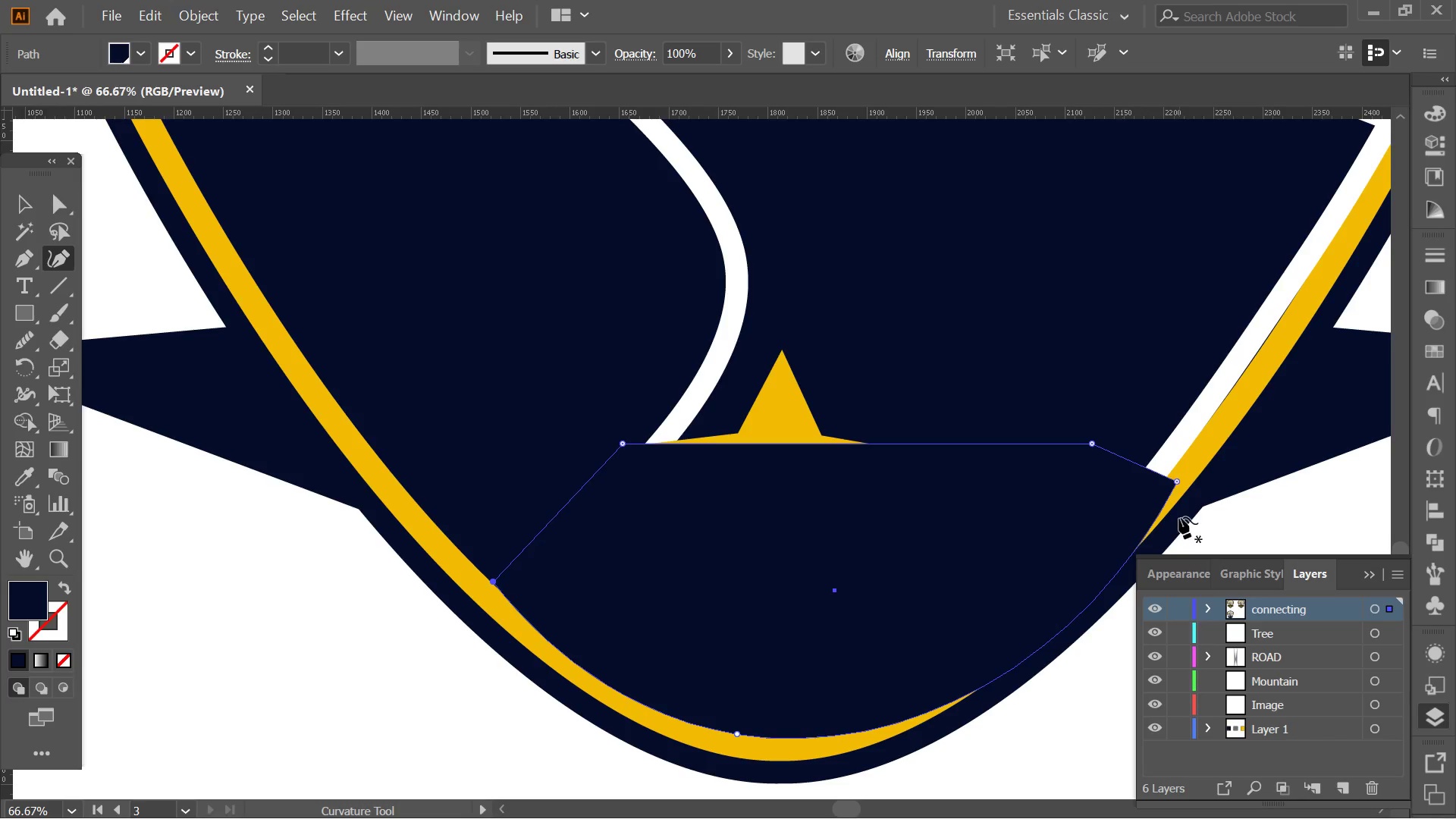 
left_click_drag(start_coordinate=[1095, 591], to_coordinate=[1068, 546])
 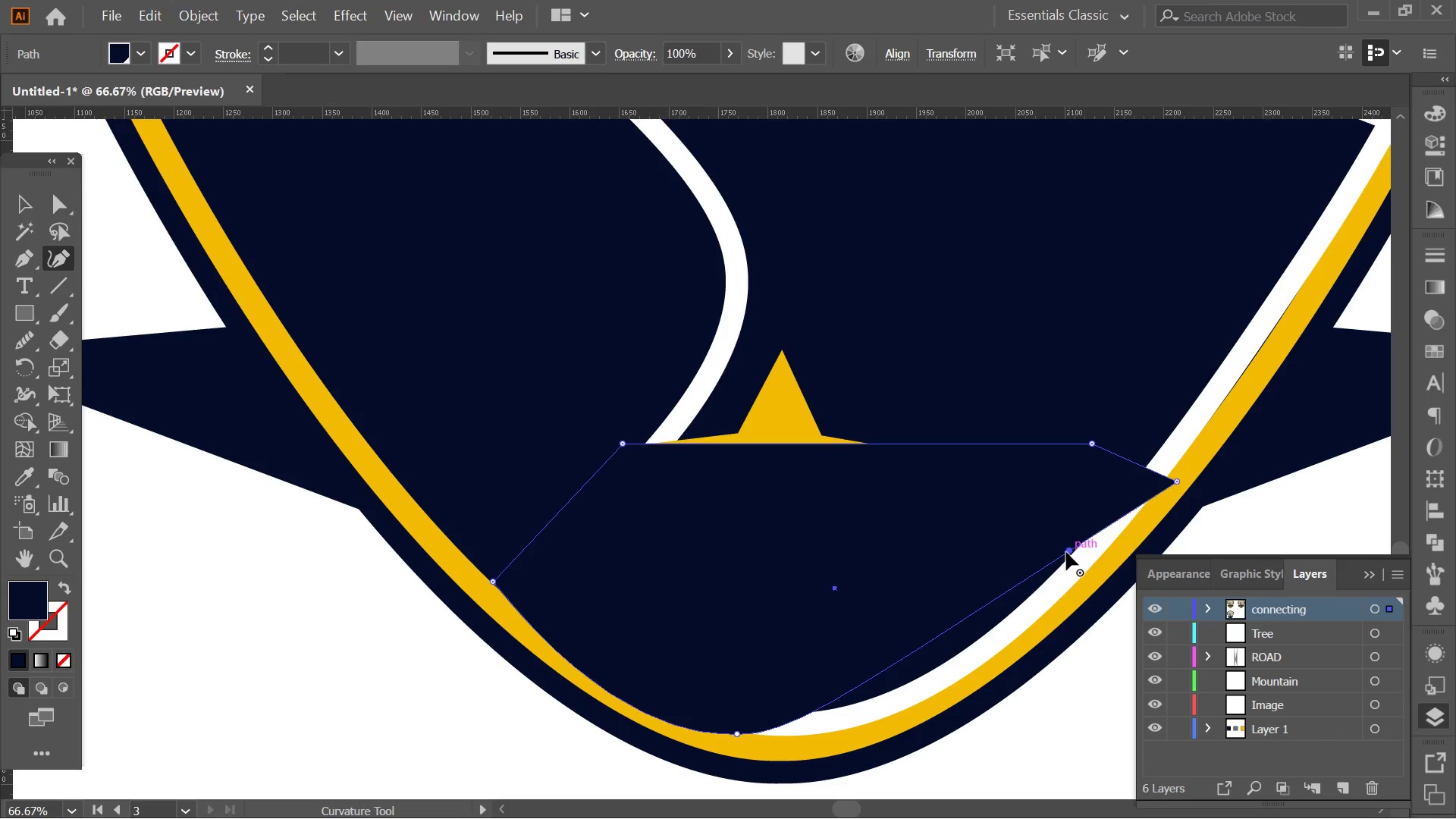 
left_click_drag(start_coordinate=[1065, 554], to_coordinate=[1075, 582])
 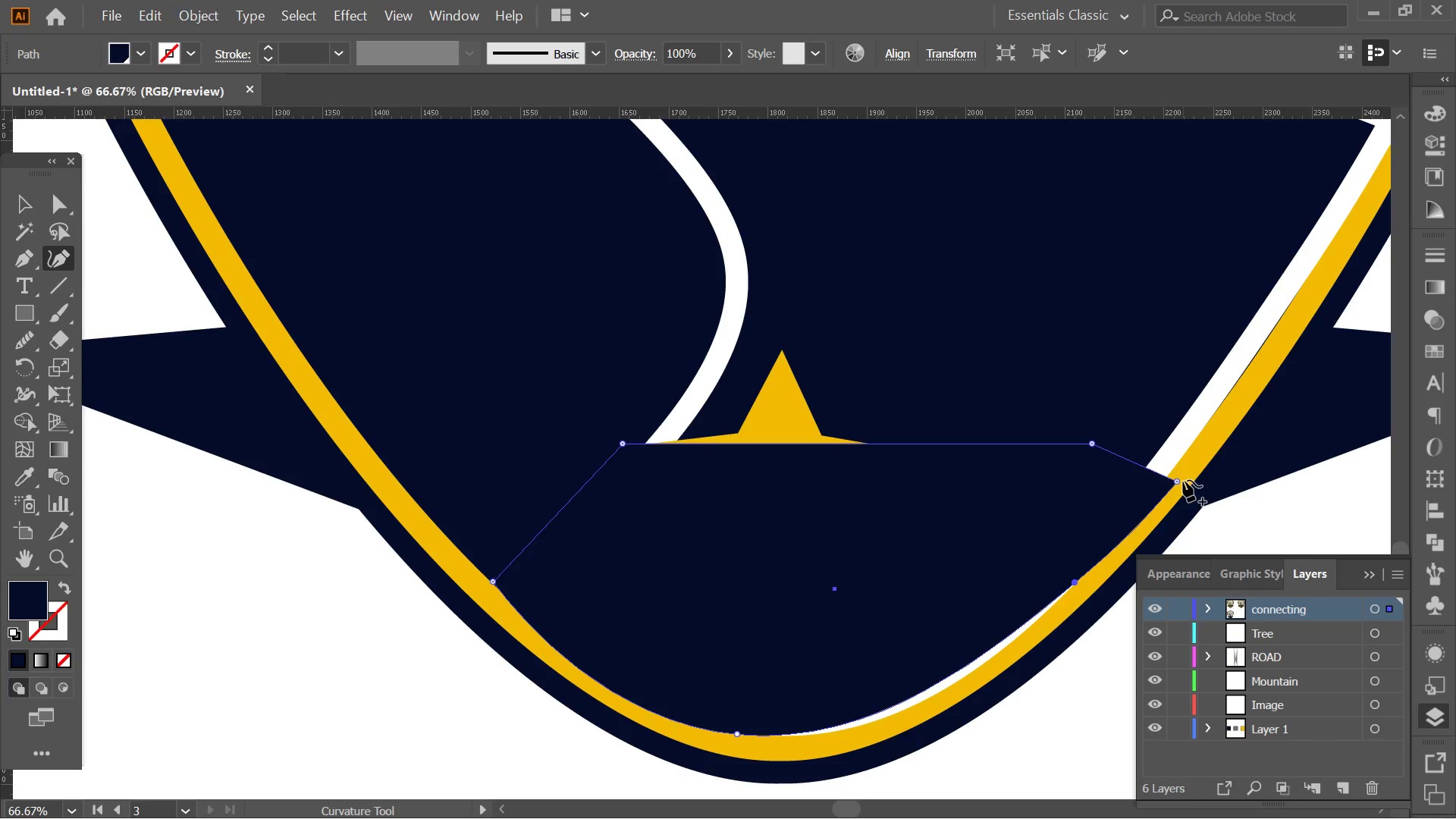 
left_click_drag(start_coordinate=[1183, 480], to_coordinate=[1163, 479])
 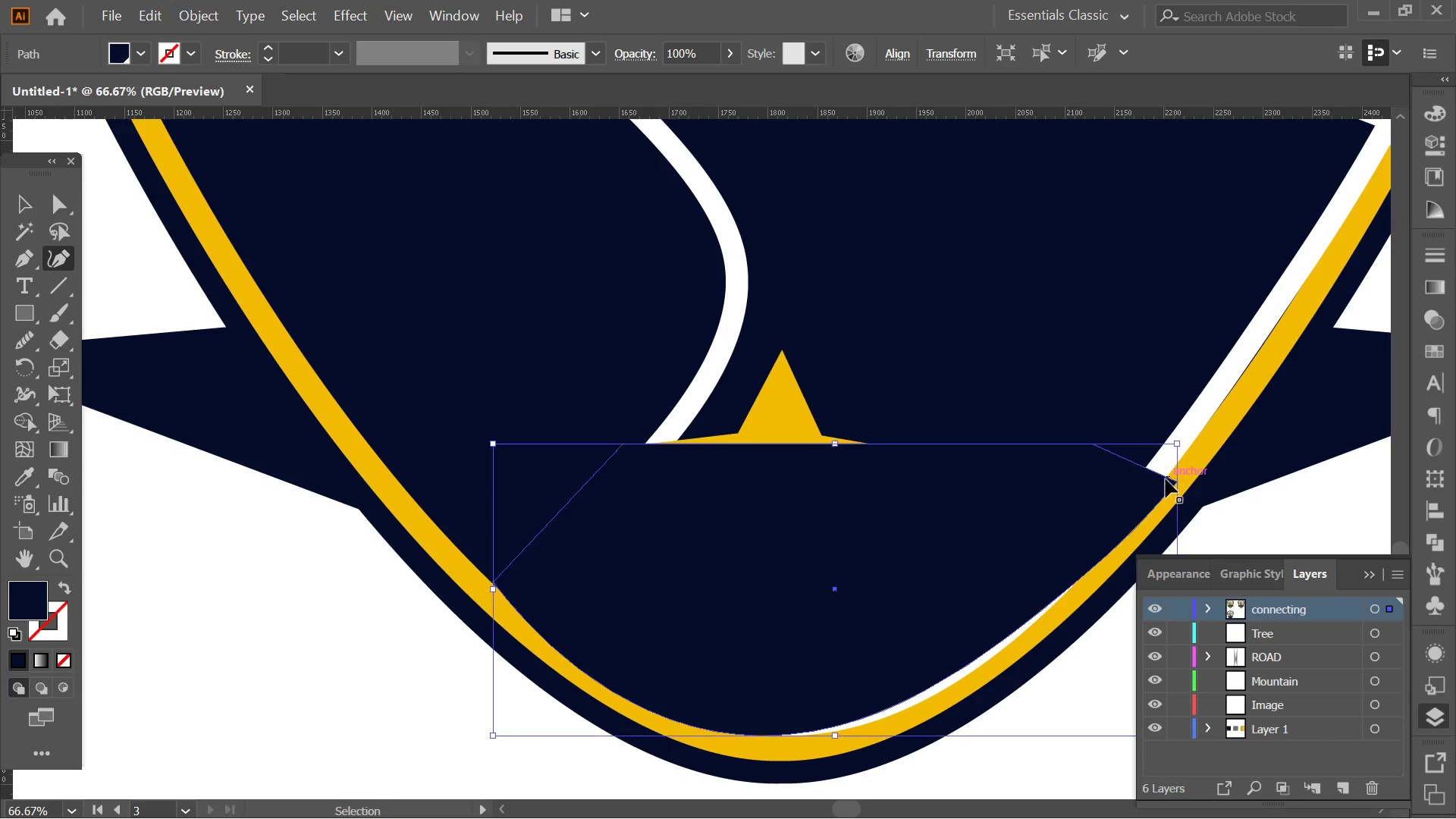 
key(Control+ControlLeft)
 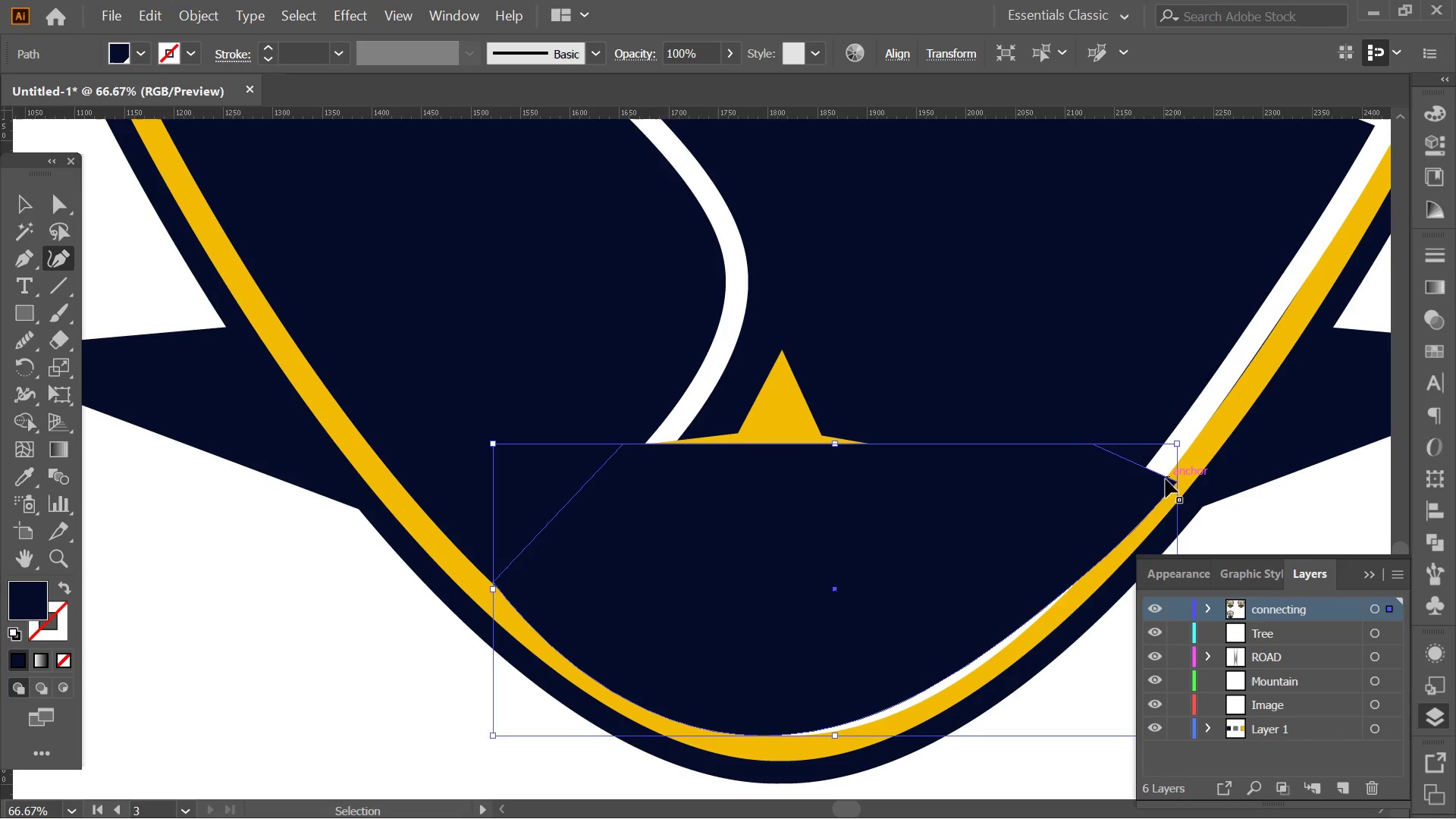 
key(Control+Z)
 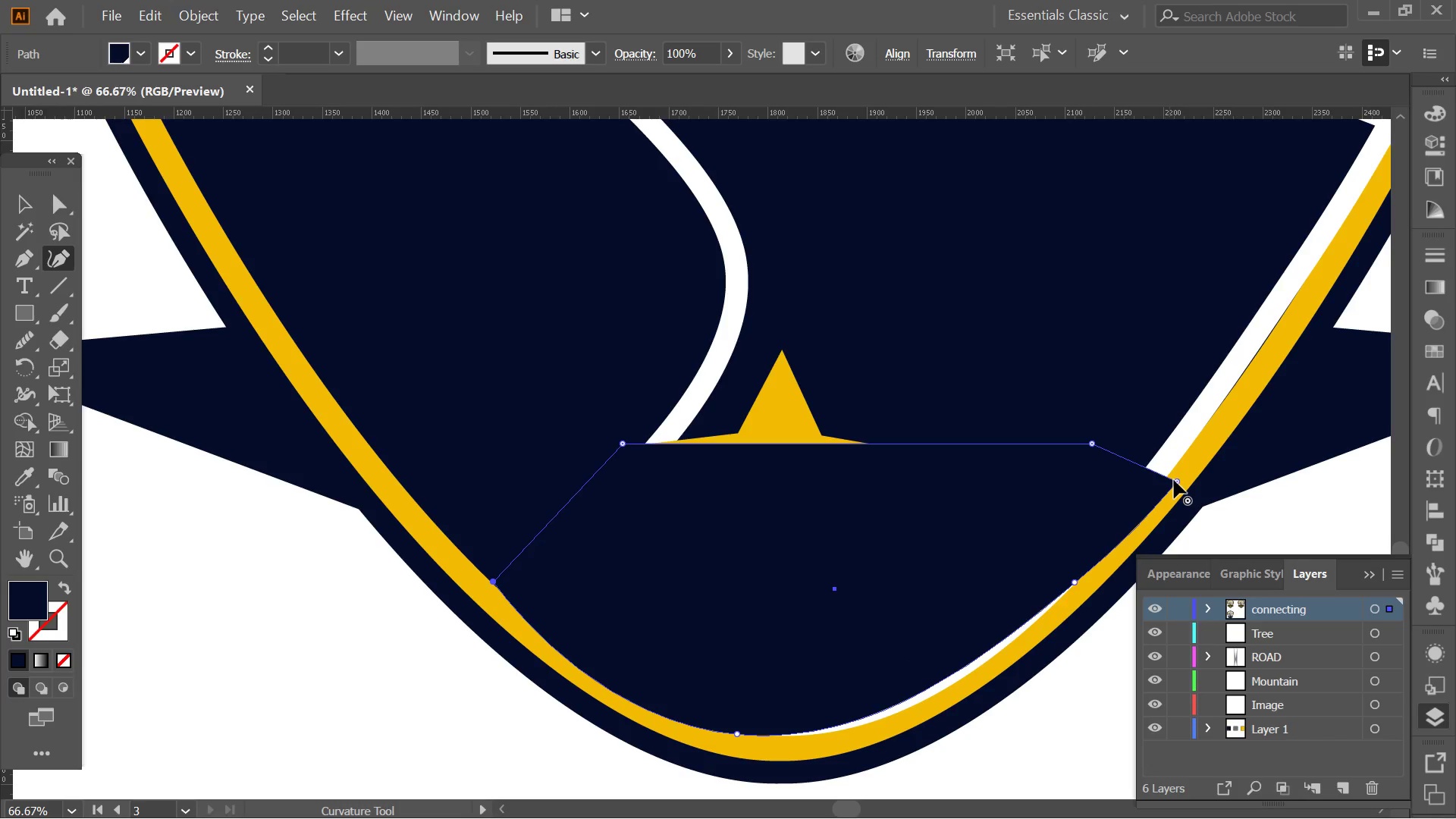 
left_click_drag(start_coordinate=[1174, 483], to_coordinate=[1165, 479])
 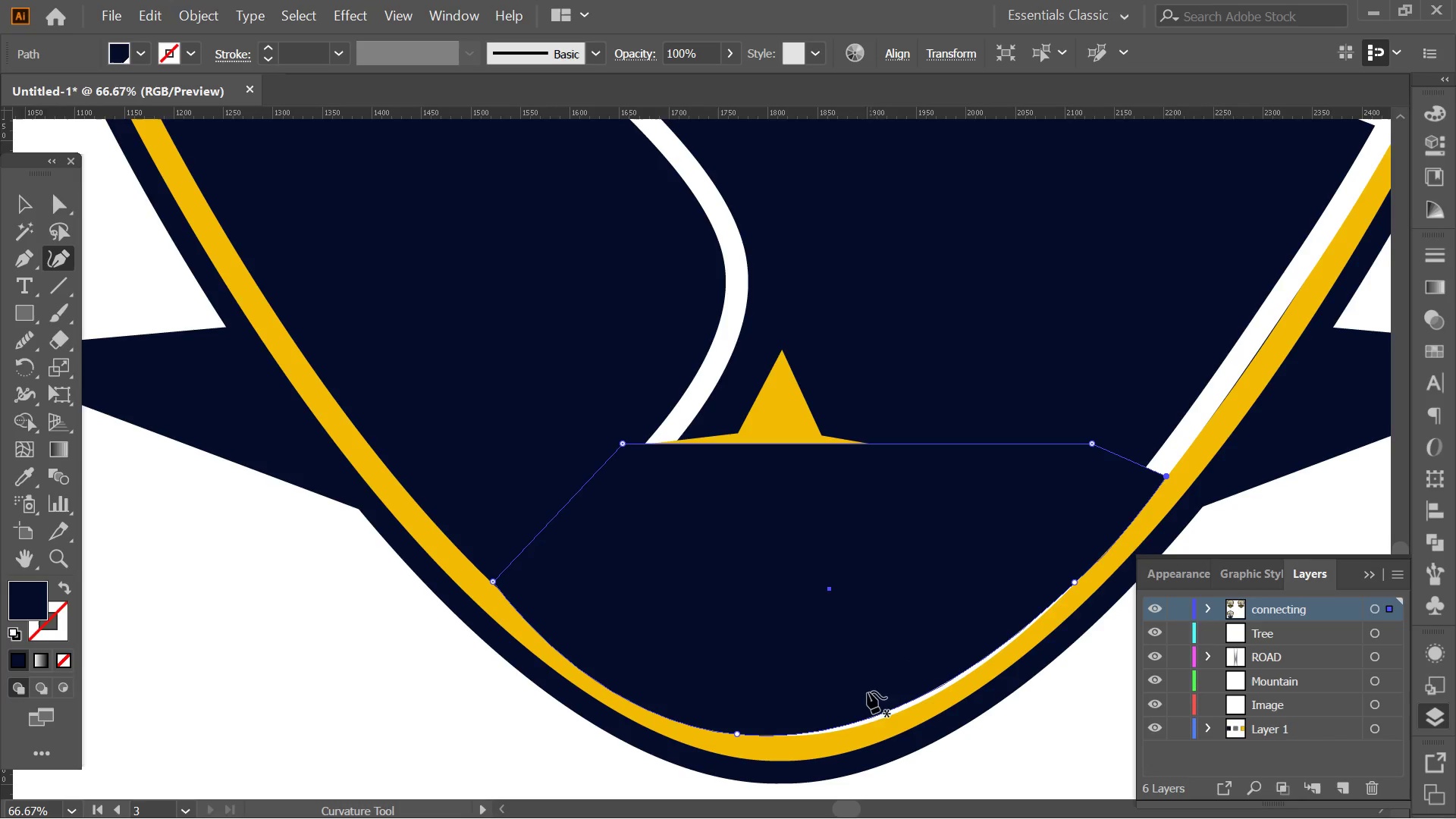 
hold_key(key=AltLeft, duration=0.75)
scroll: coordinate [921, 710], scroll_direction: up, amount: 3.0
 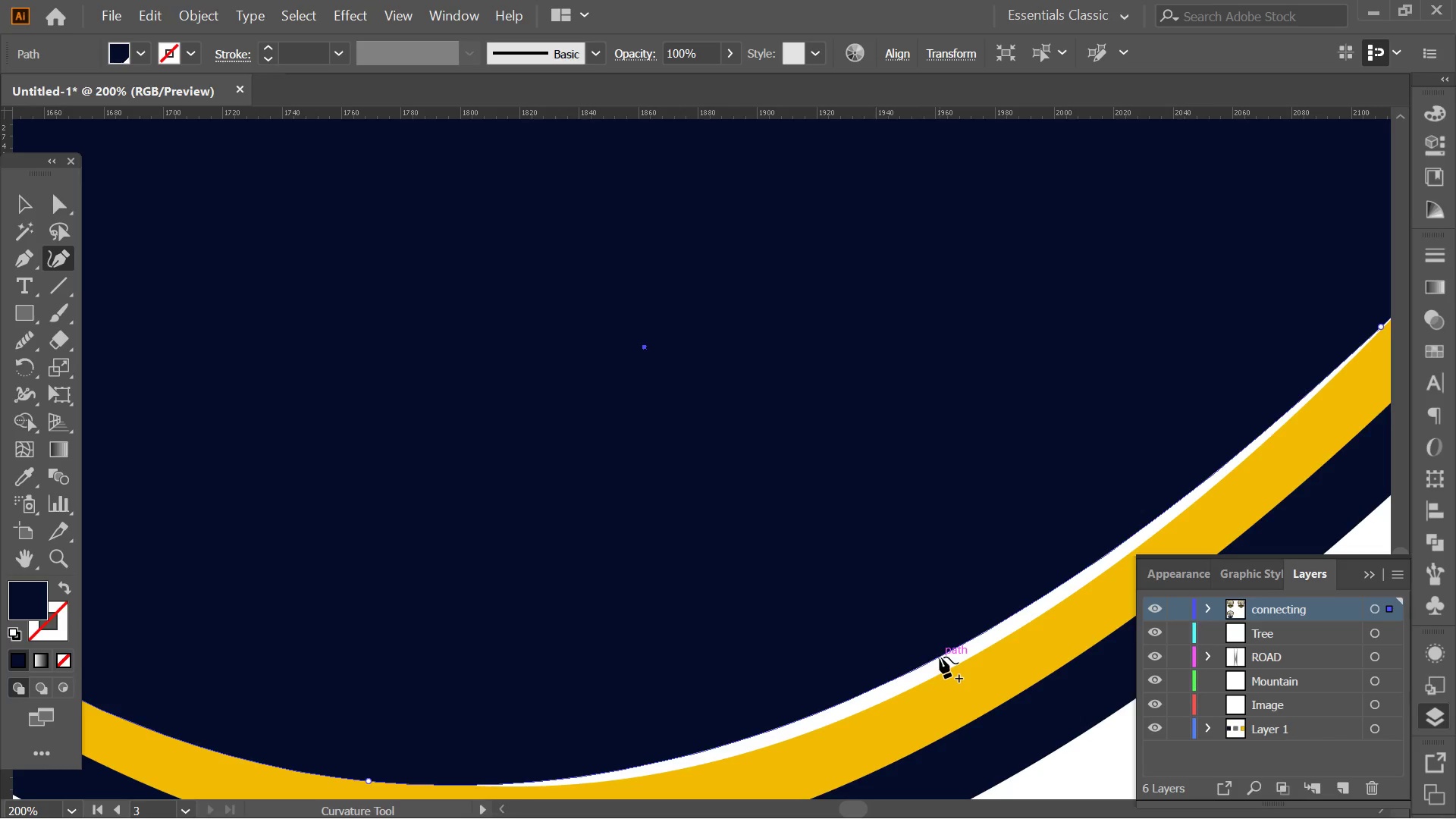 
left_click_drag(start_coordinate=[940, 657], to_coordinate=[953, 669])
 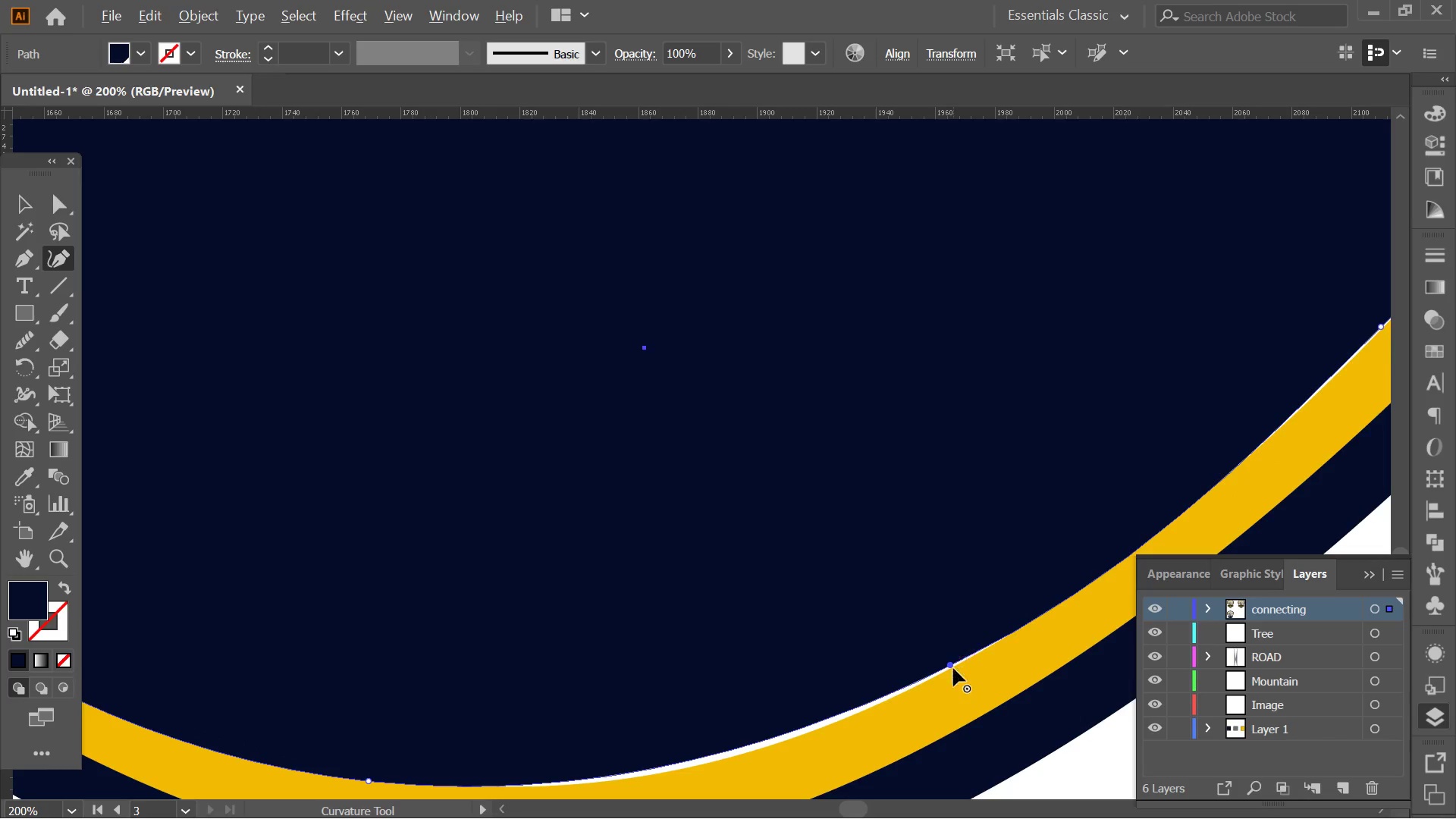 
hold_key(key=AltLeft, duration=0.31)
 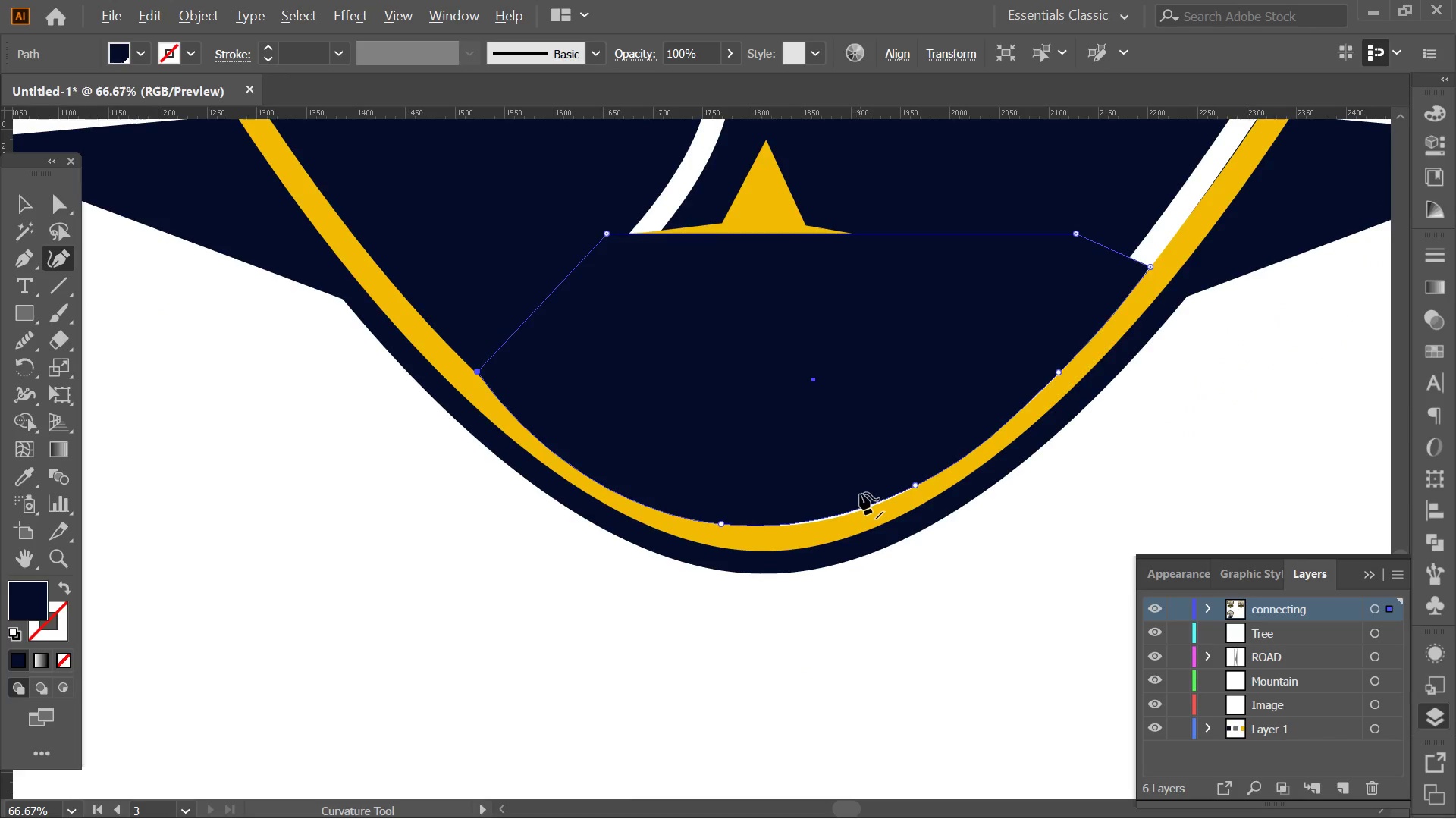 
key(Space)
 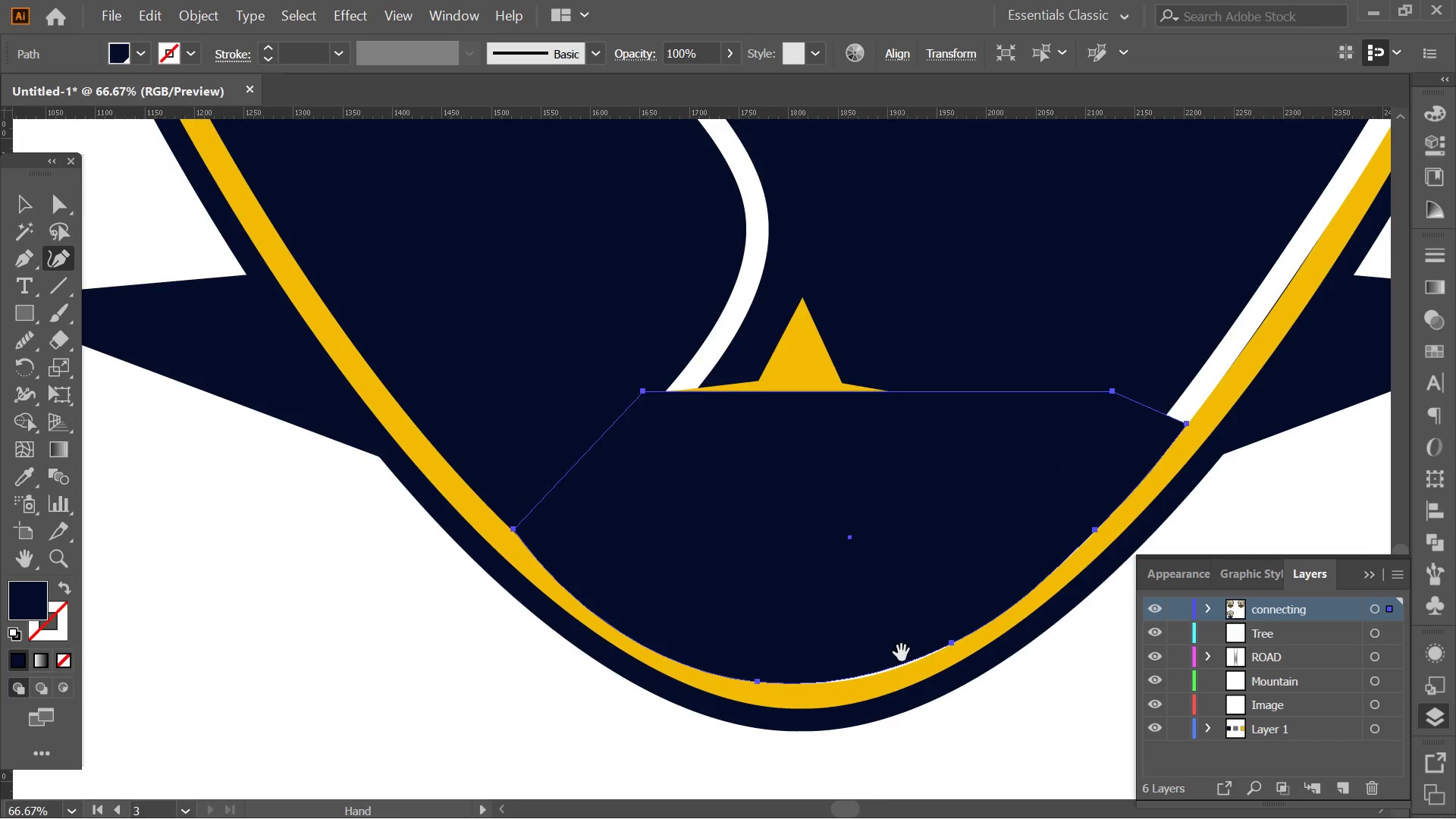 
left_click_drag(start_coordinate=[902, 645], to_coordinate=[868, 492])
 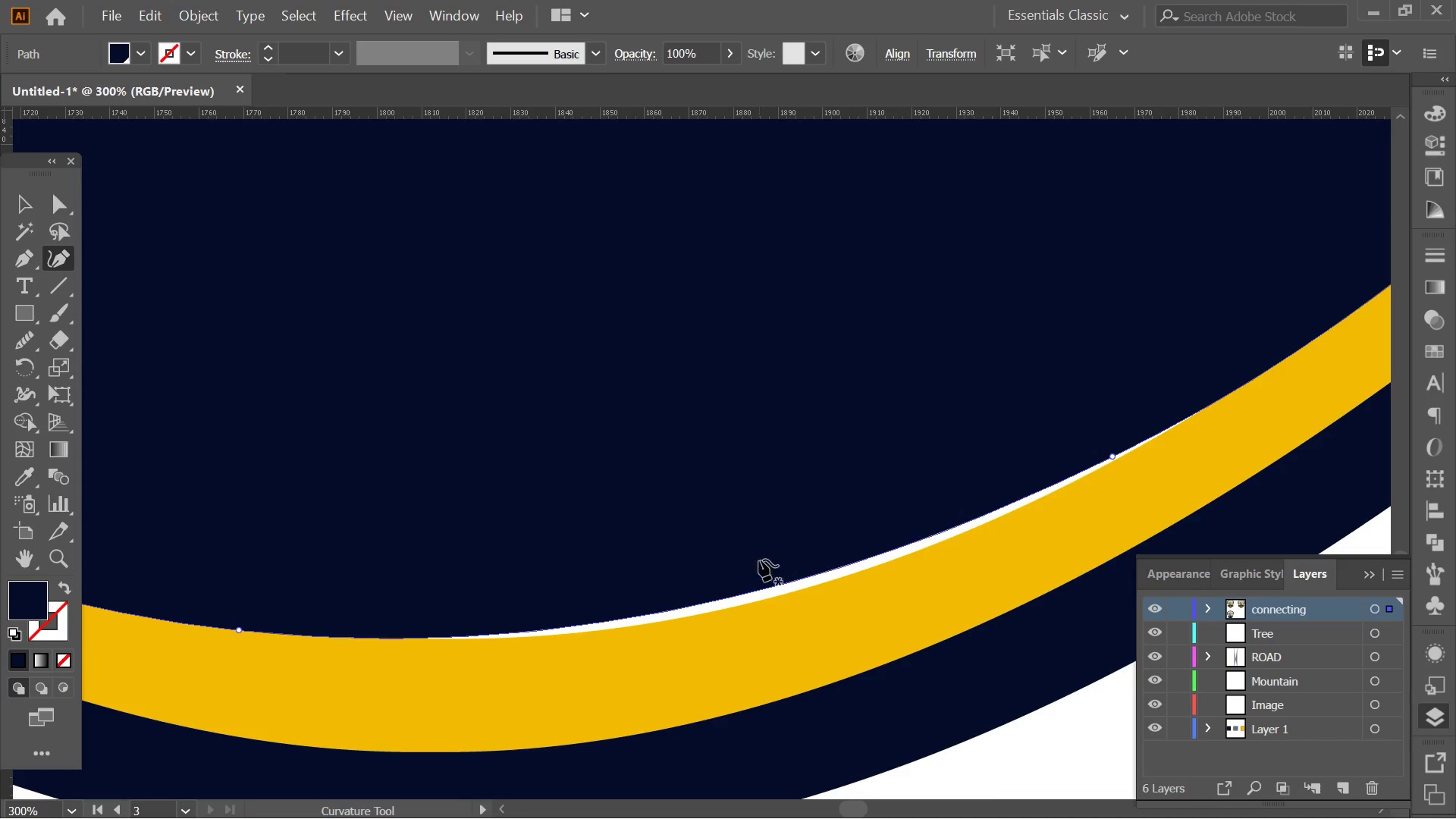 
hold_key(key=AltLeft, duration=0.41)
 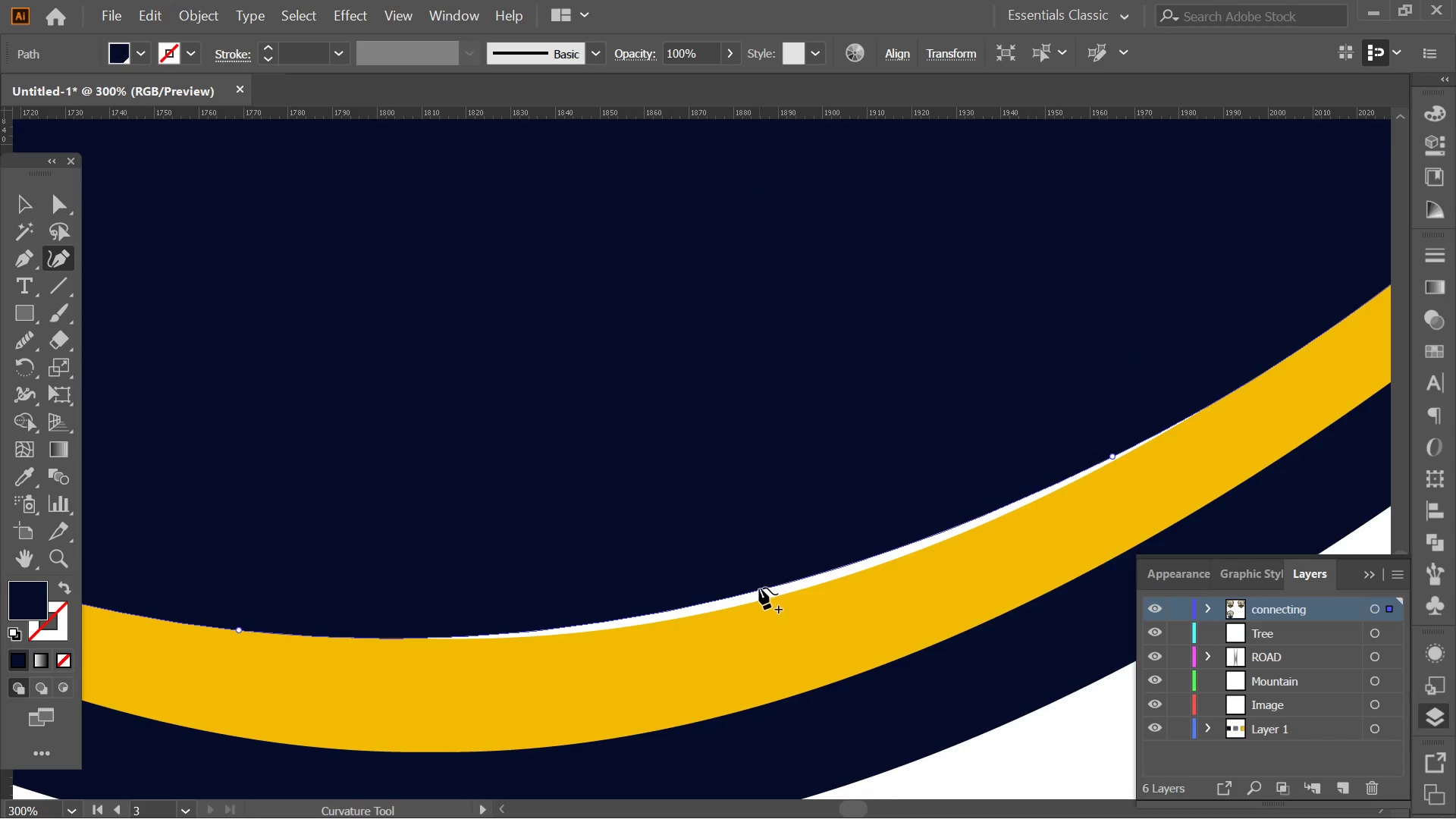 
scroll: coordinate [953, 624], scroll_direction: down, amount: 3.0
 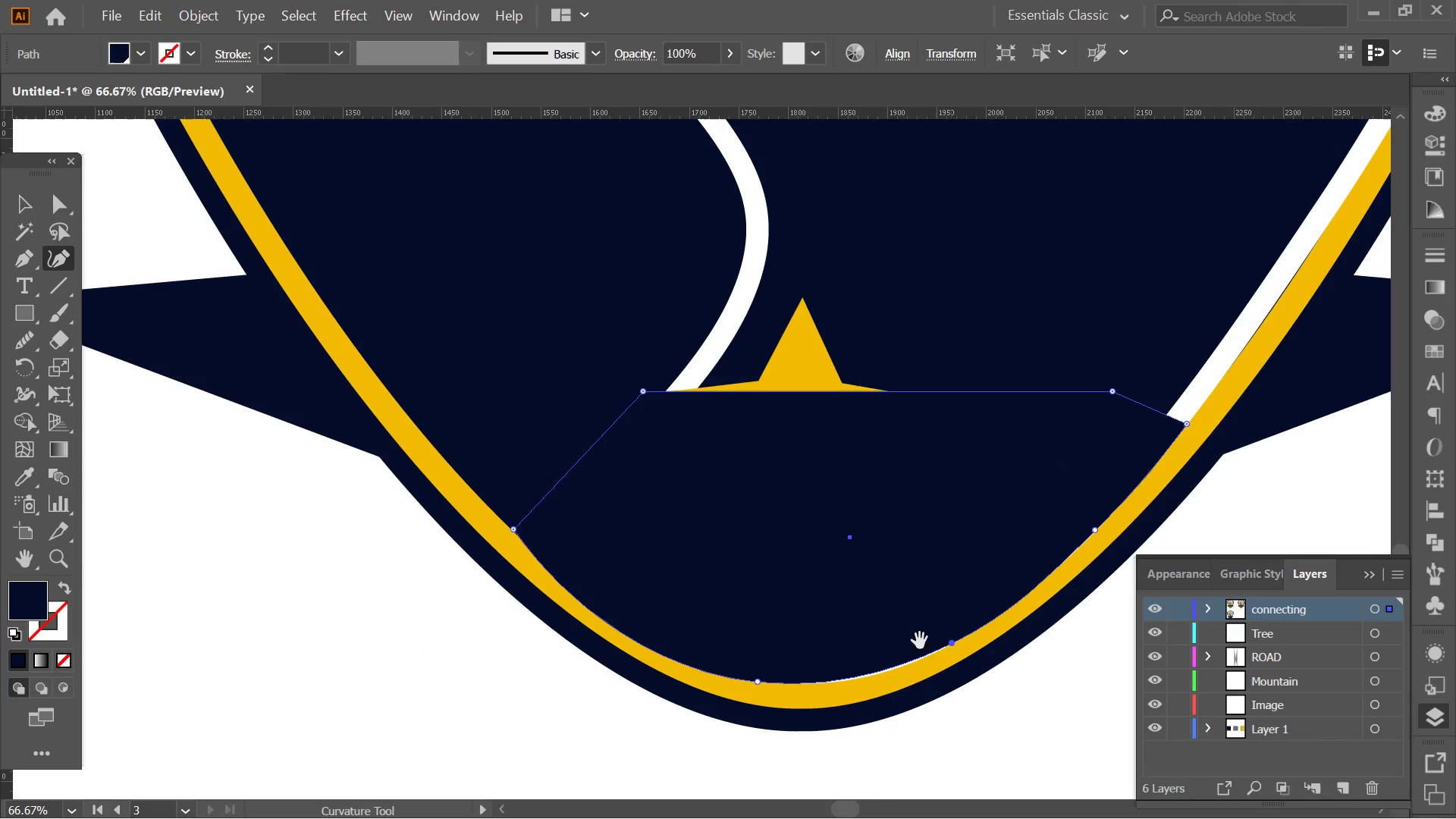 
scroll: coordinate [860, 493], scroll_direction: up, amount: 4.0
 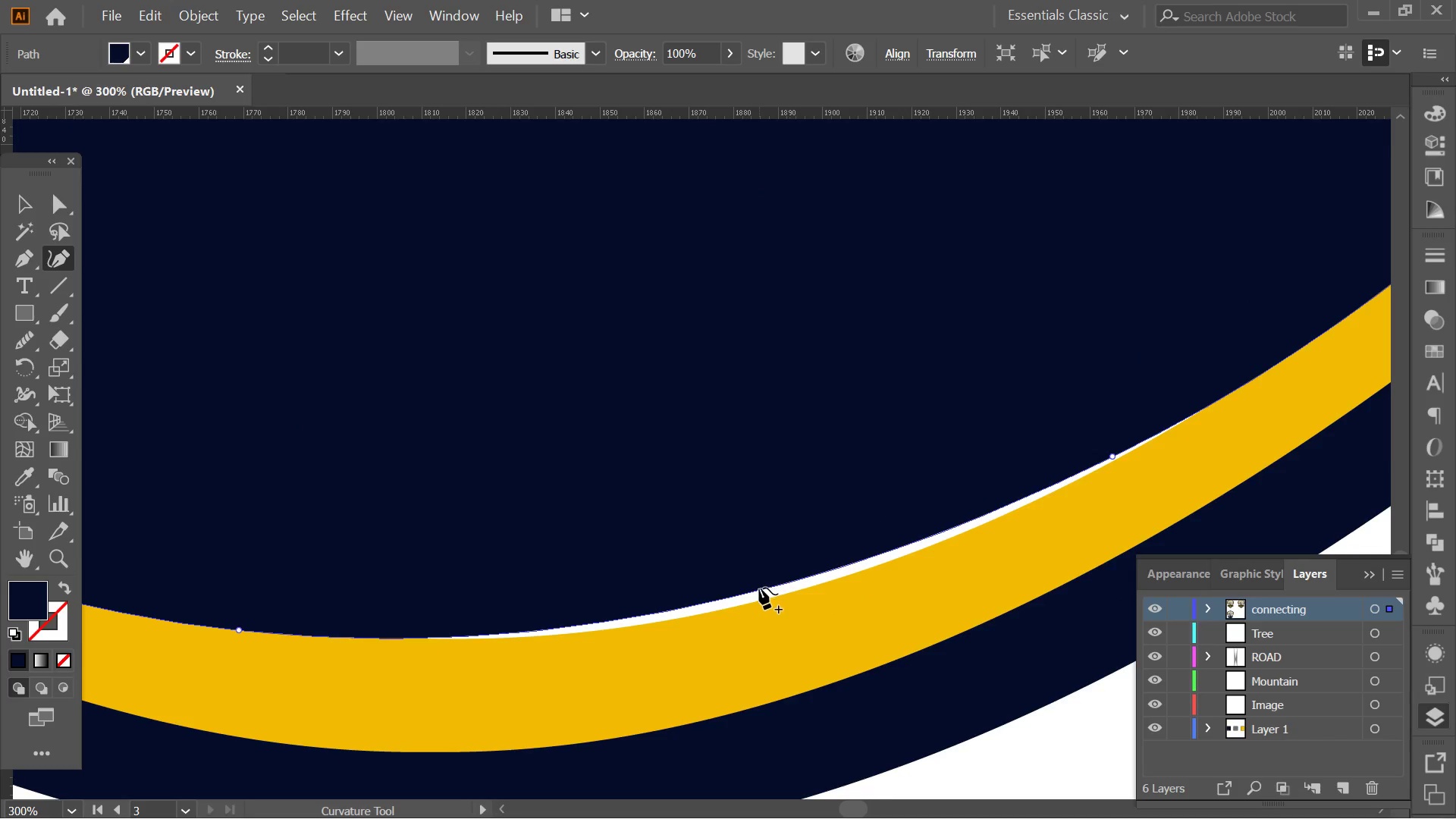 
left_click_drag(start_coordinate=[759, 588], to_coordinate=[764, 598])
 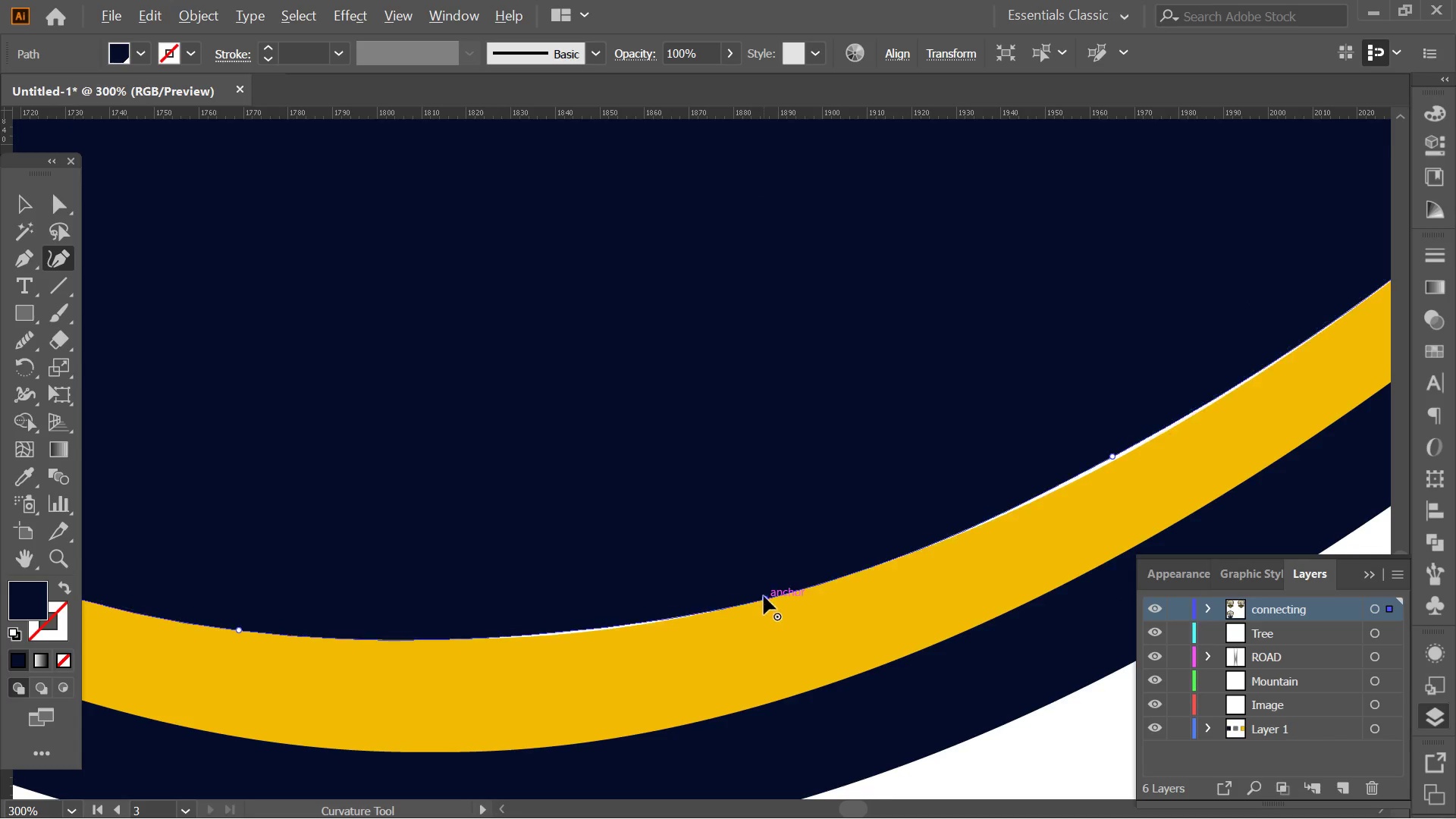 
hold_key(key=AltLeft, duration=0.38)
 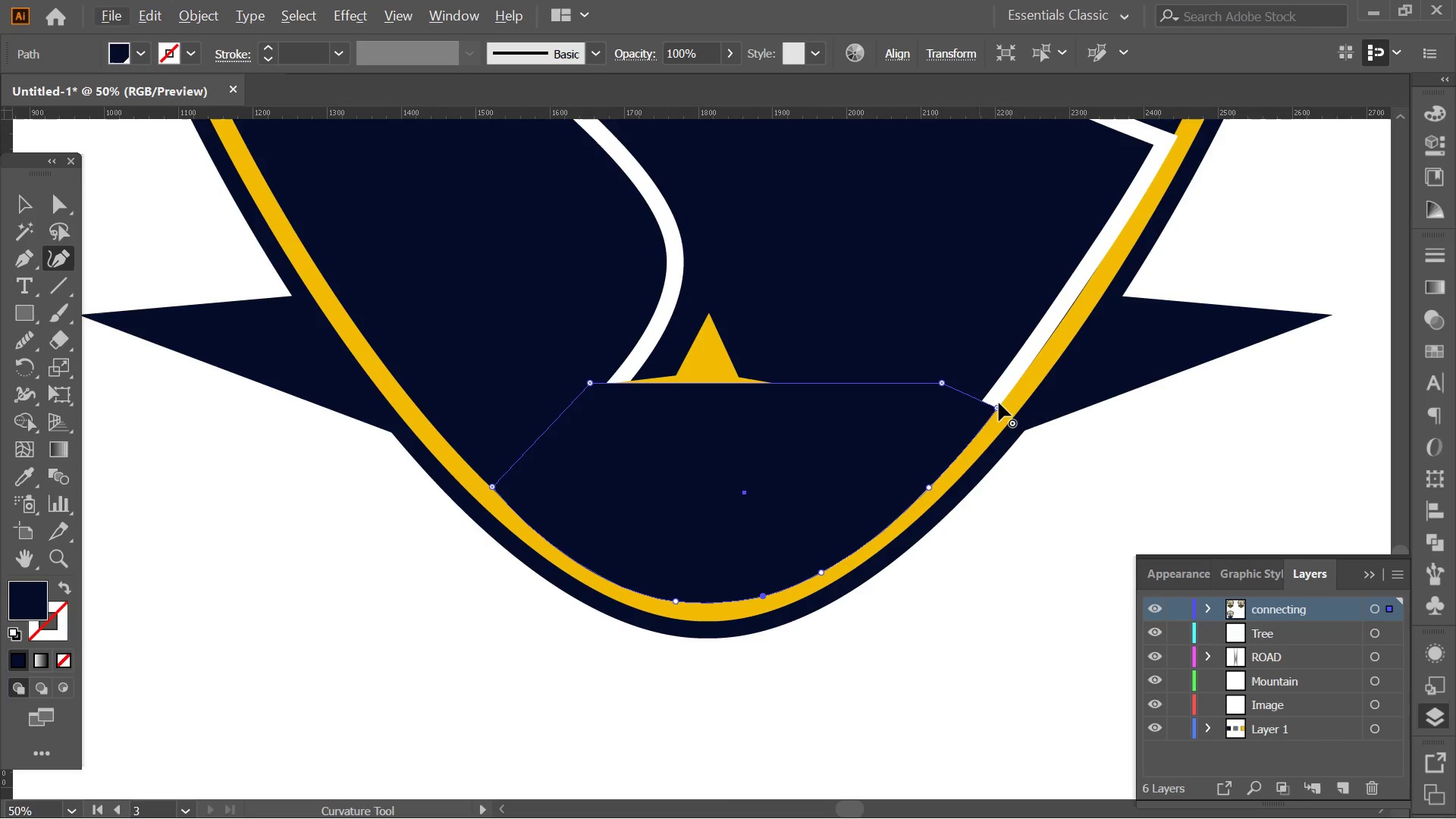 
key(Alt+AltLeft)
 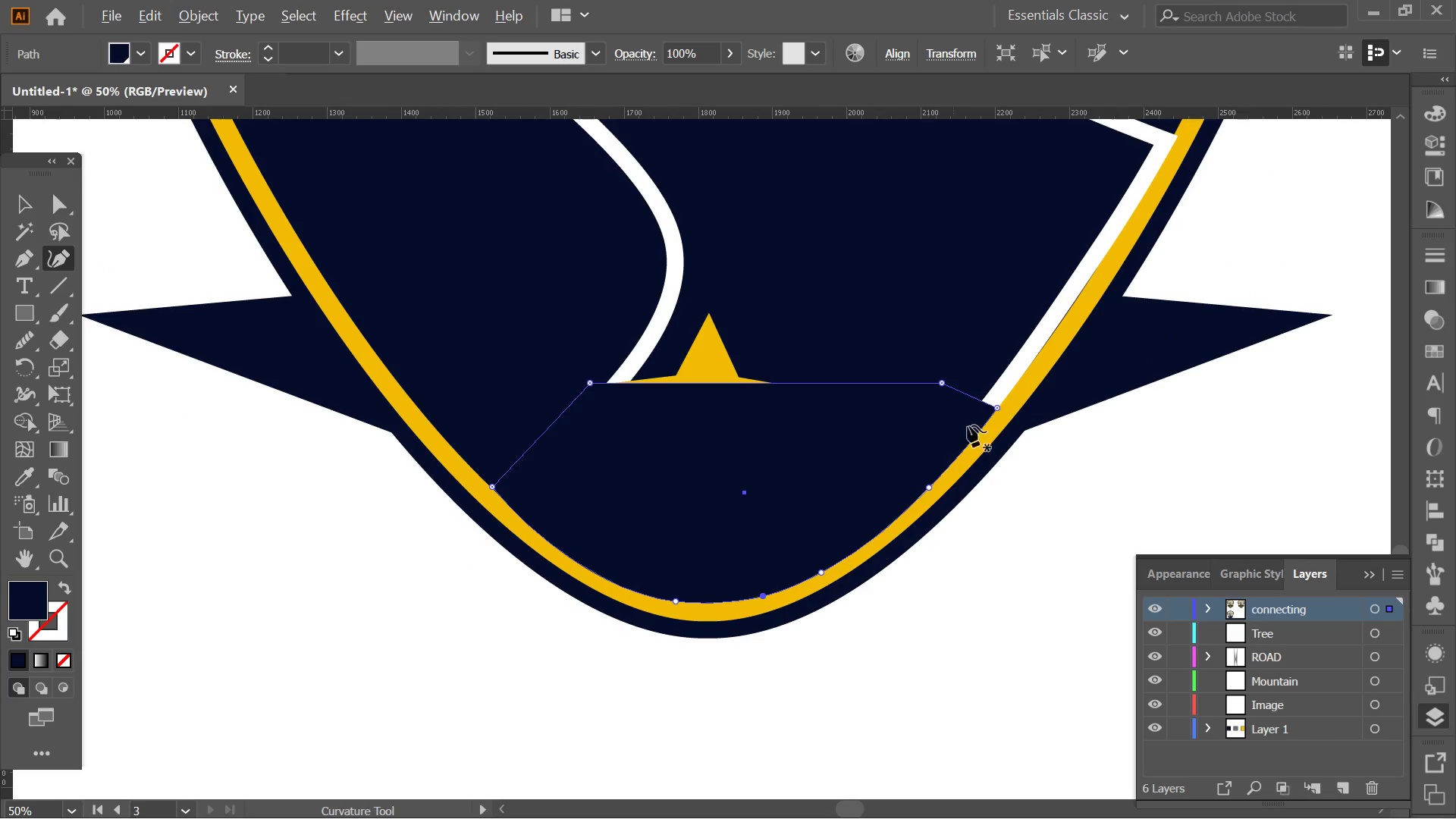 
scroll: coordinate [764, 596], scroll_direction: down, amount: 5.0
 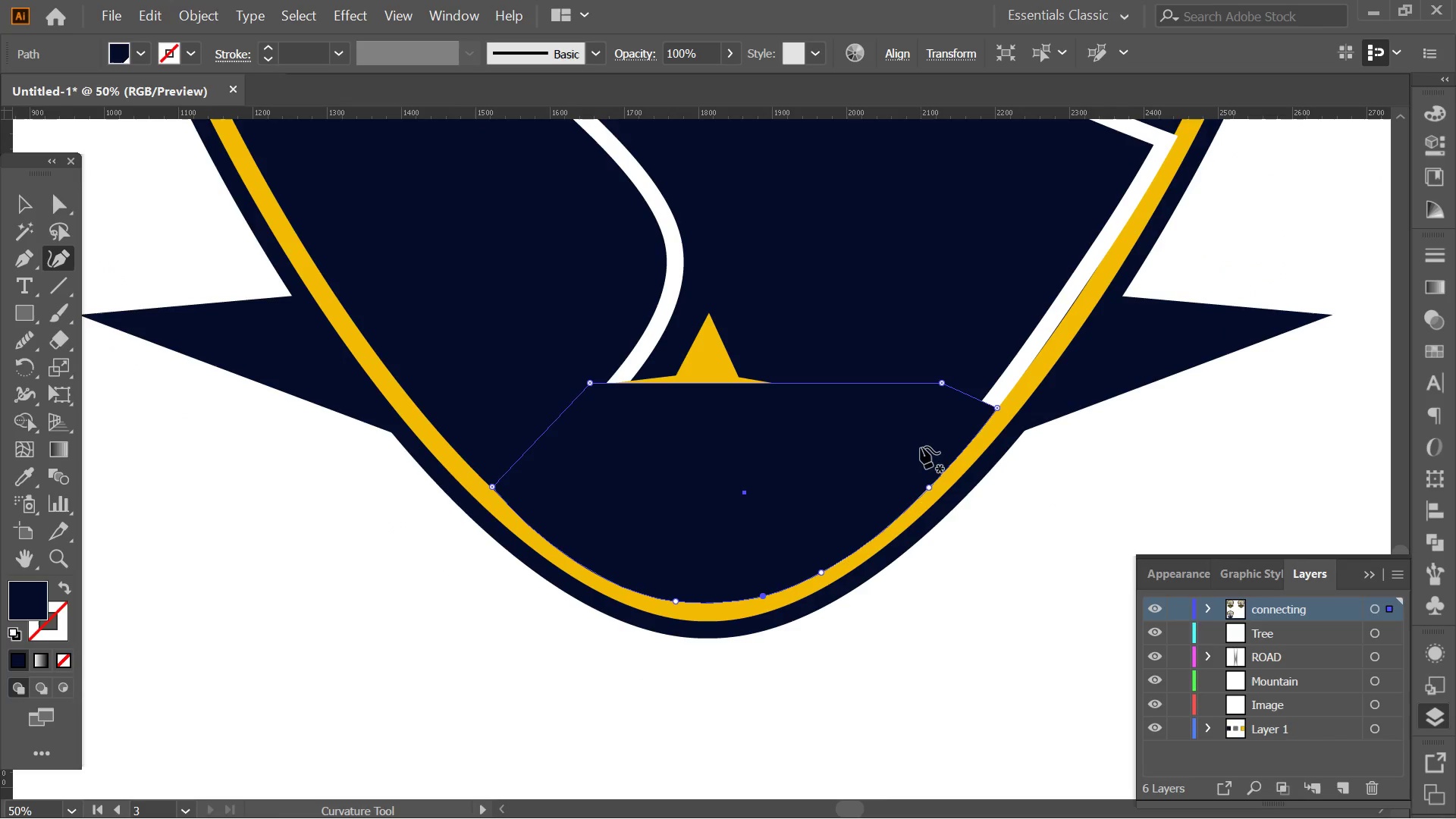 
key(Alt+AltLeft)
 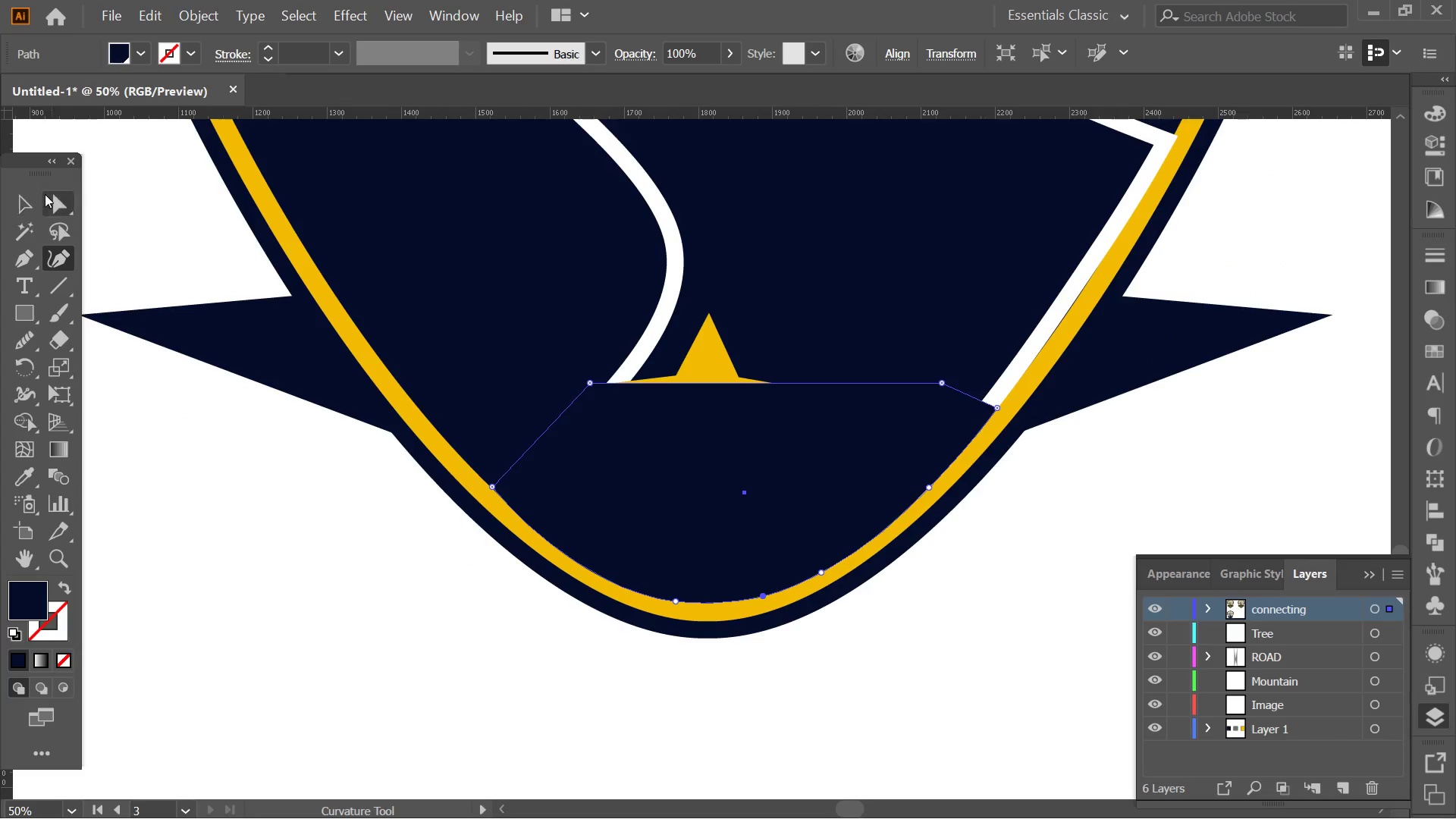 
left_click([21, 197])
 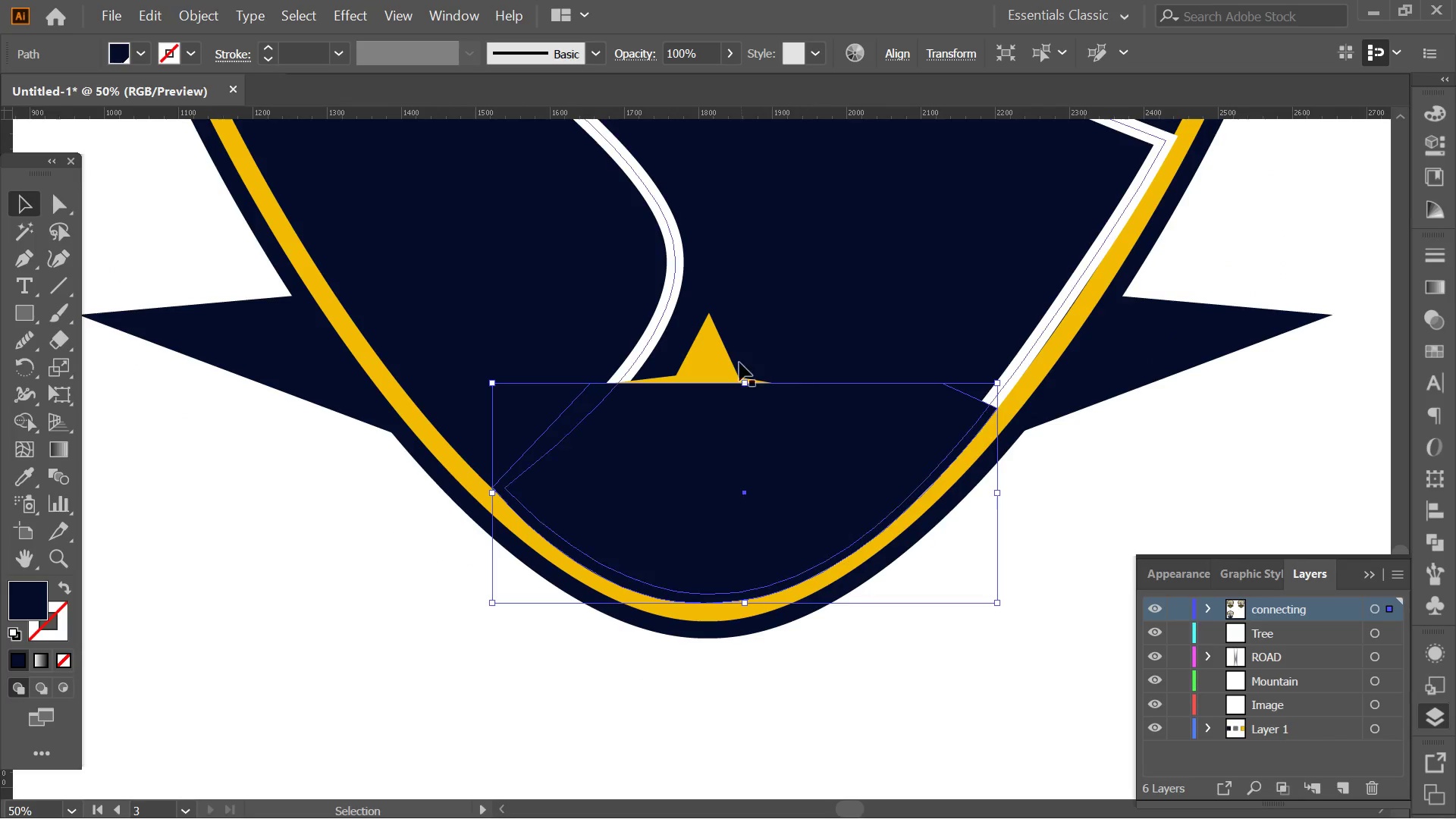 
left_click([733, 359])
 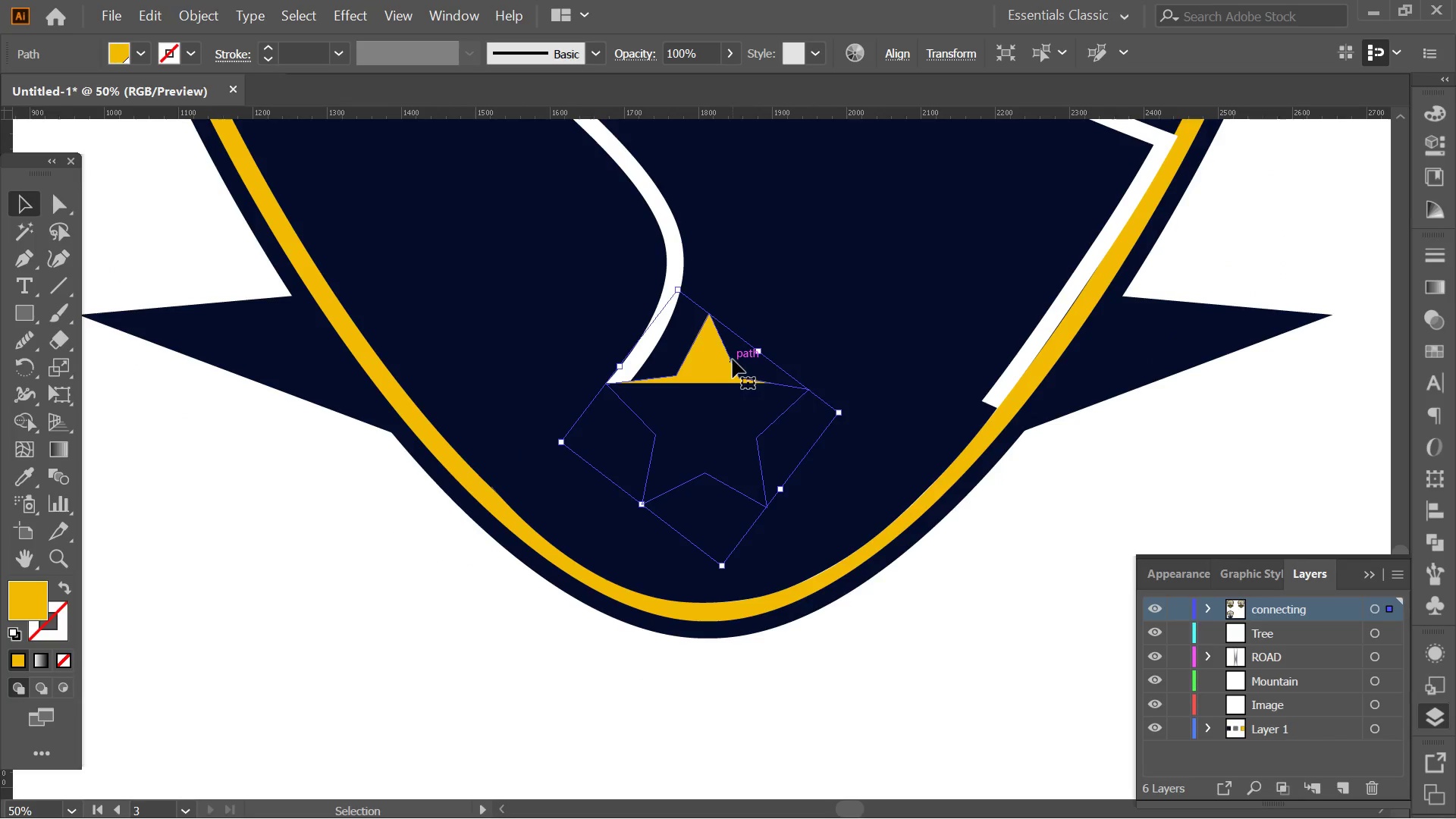 
right_click([733, 359])
 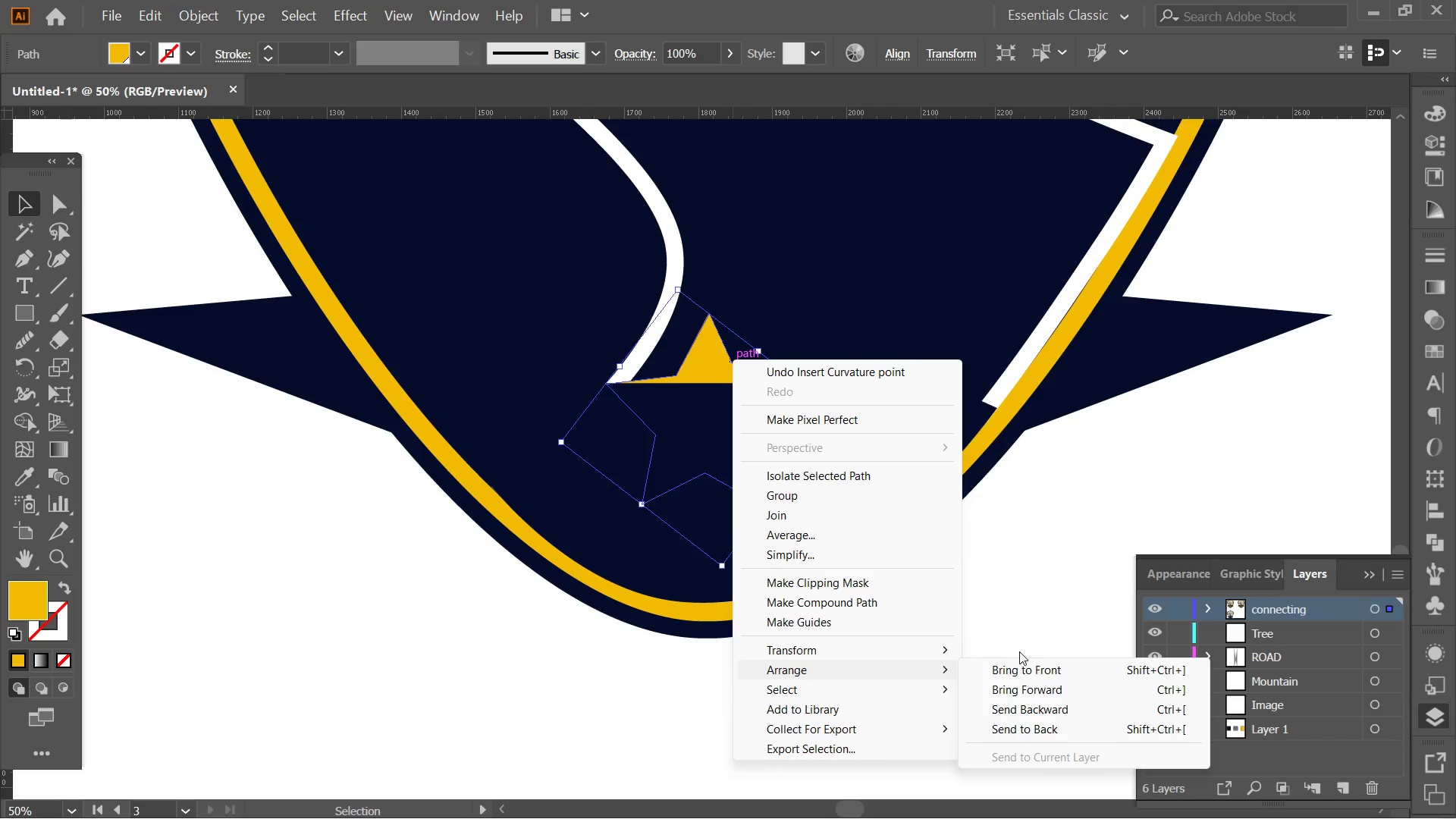 
left_click([1018, 661])
 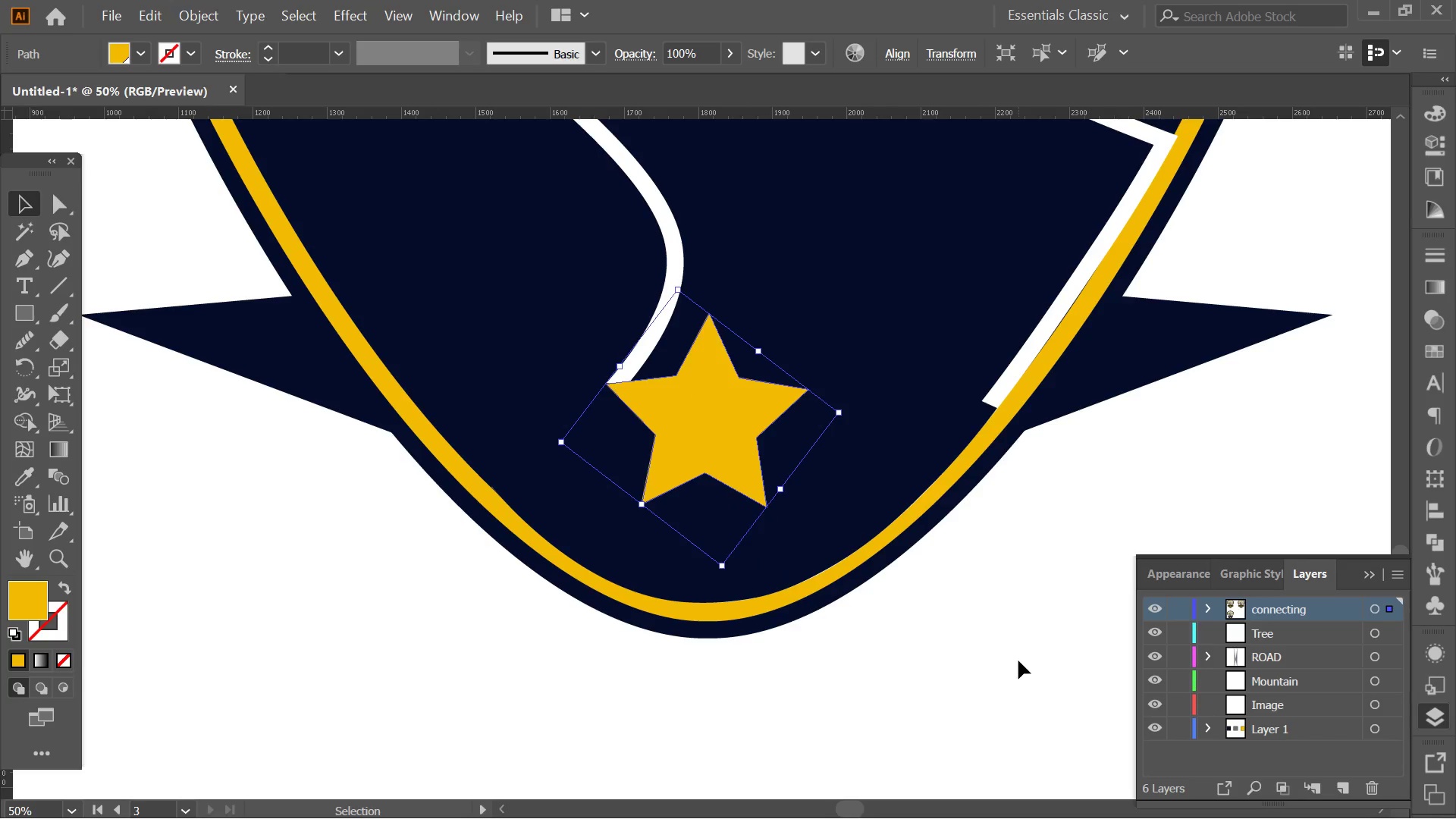 
wait(9.16)
 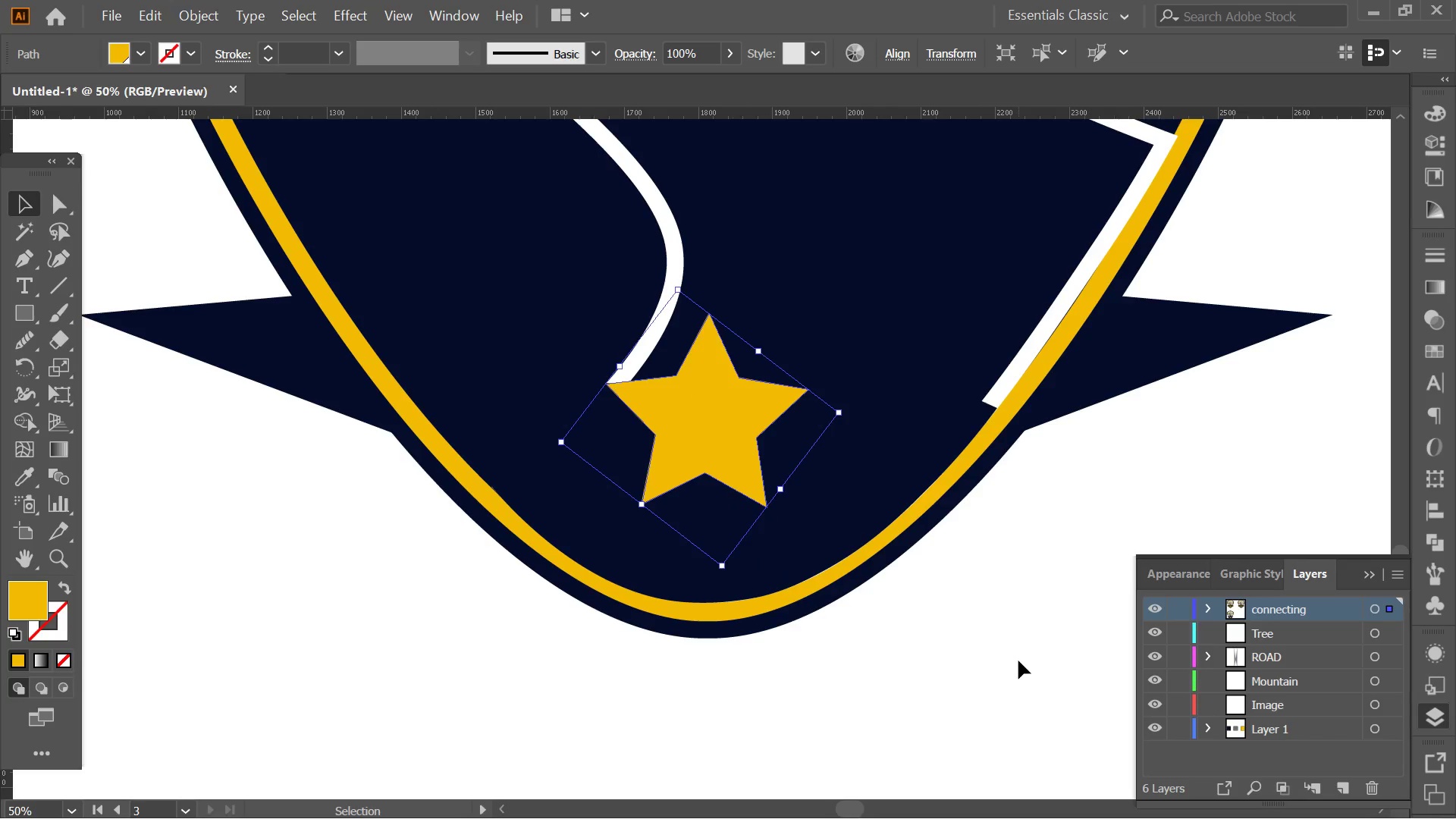 
key(Alt+AltLeft)
 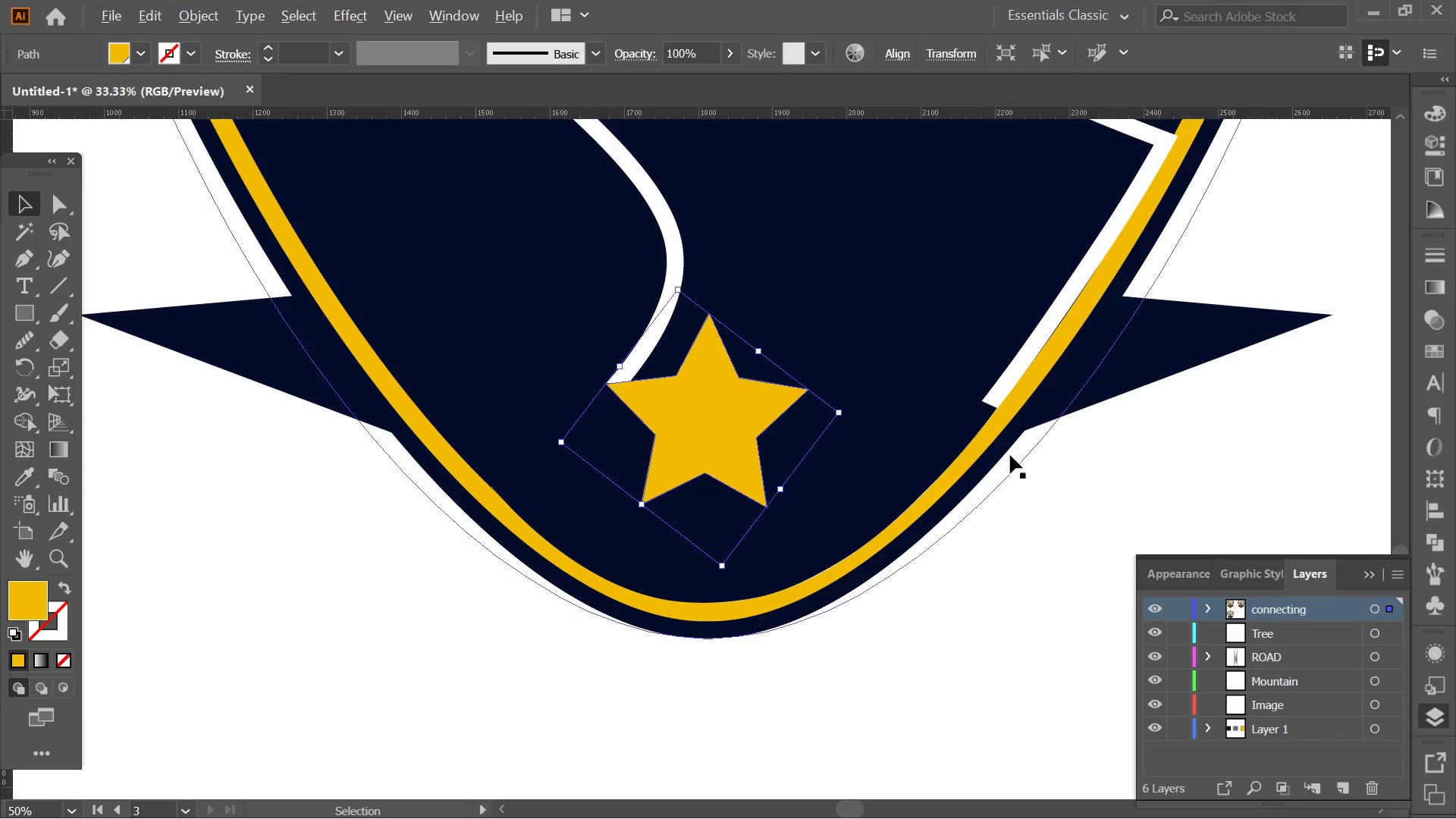 
scroll: coordinate [1010, 455], scroll_direction: down, amount: 2.0
 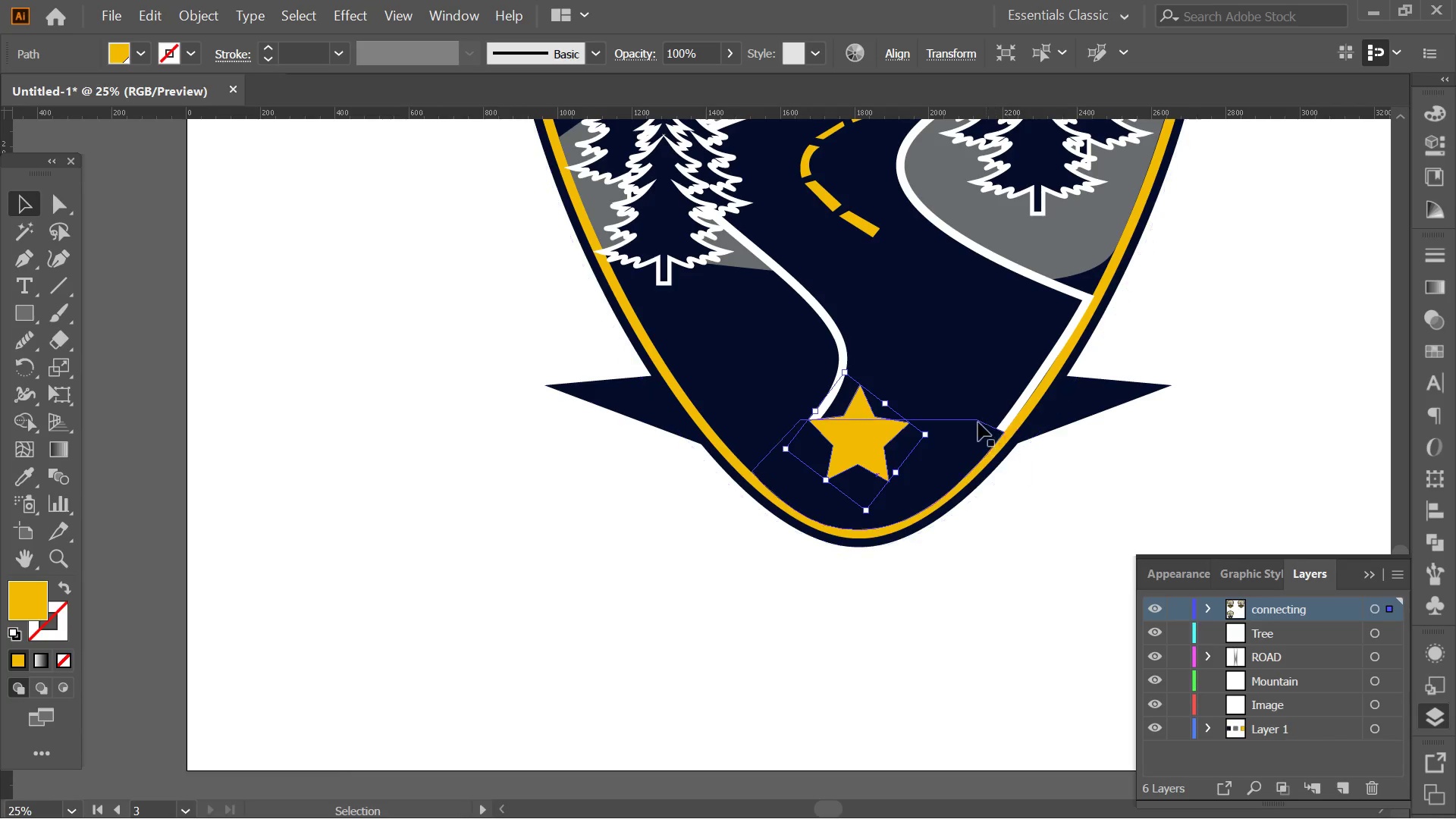 
key(Alt+AltLeft)
 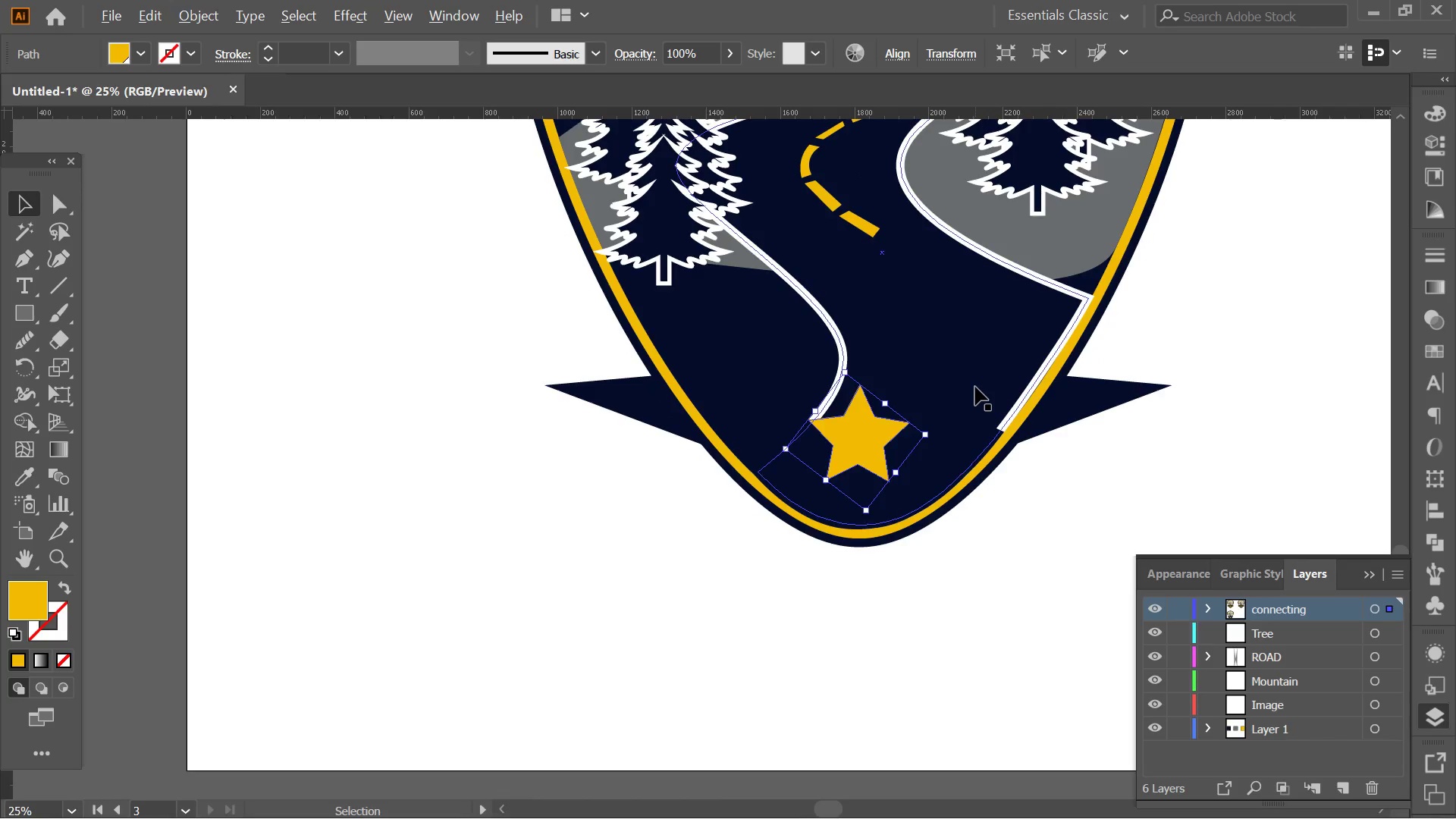 
key(Alt+AltLeft)
 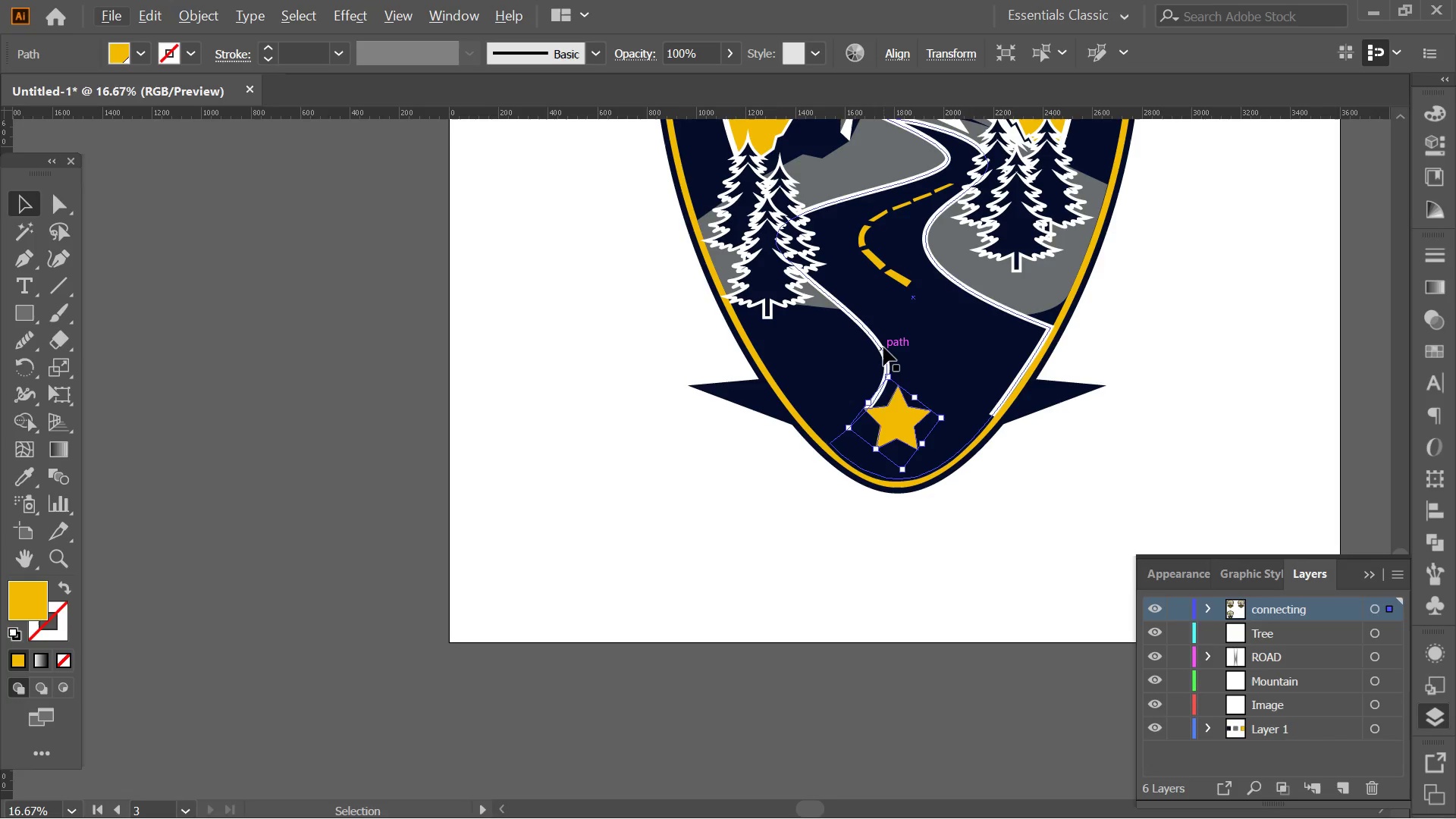 
scroll: coordinate [975, 387], scroll_direction: down, amount: 1.0
 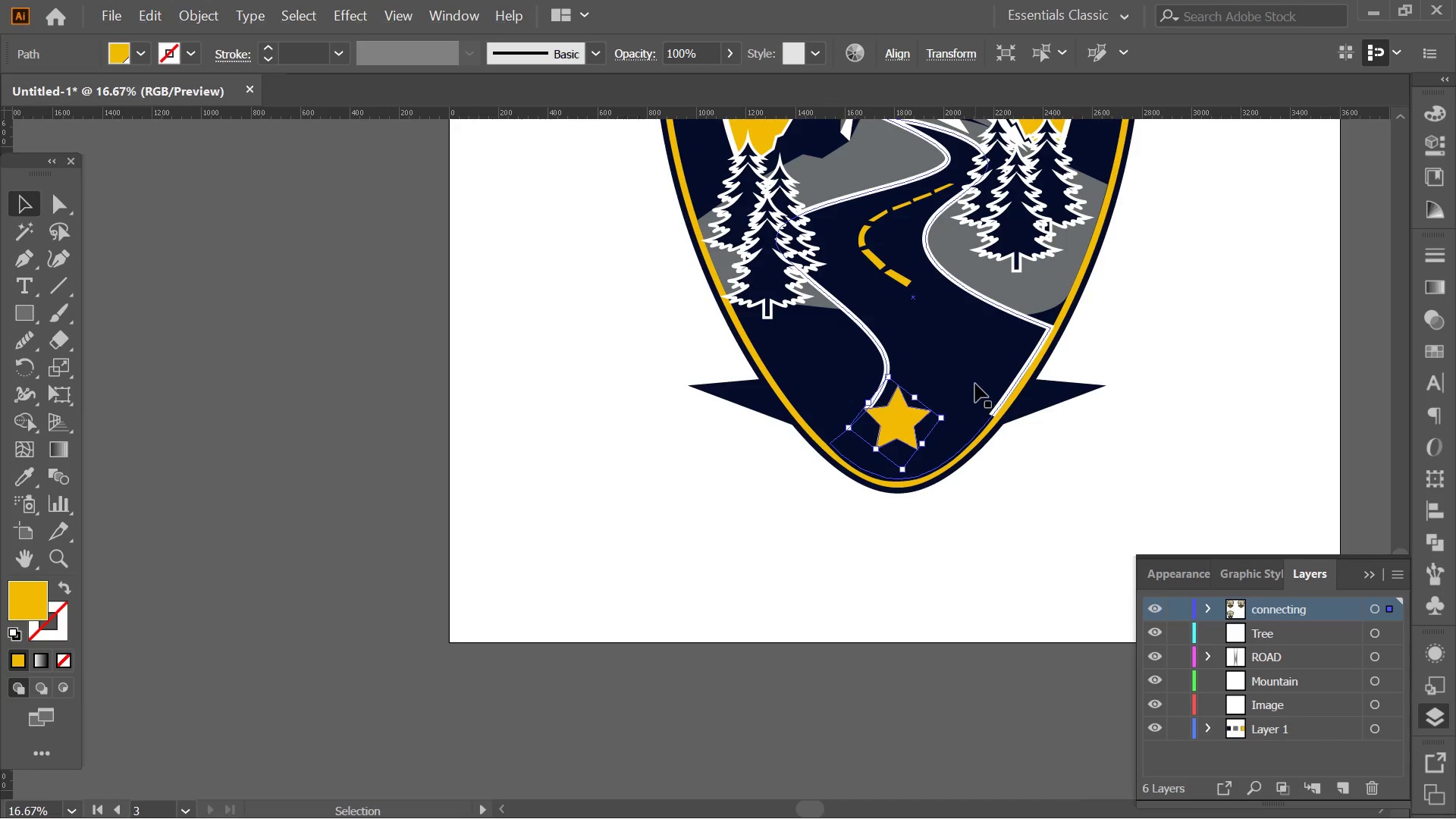 
left_click([882, 349])
 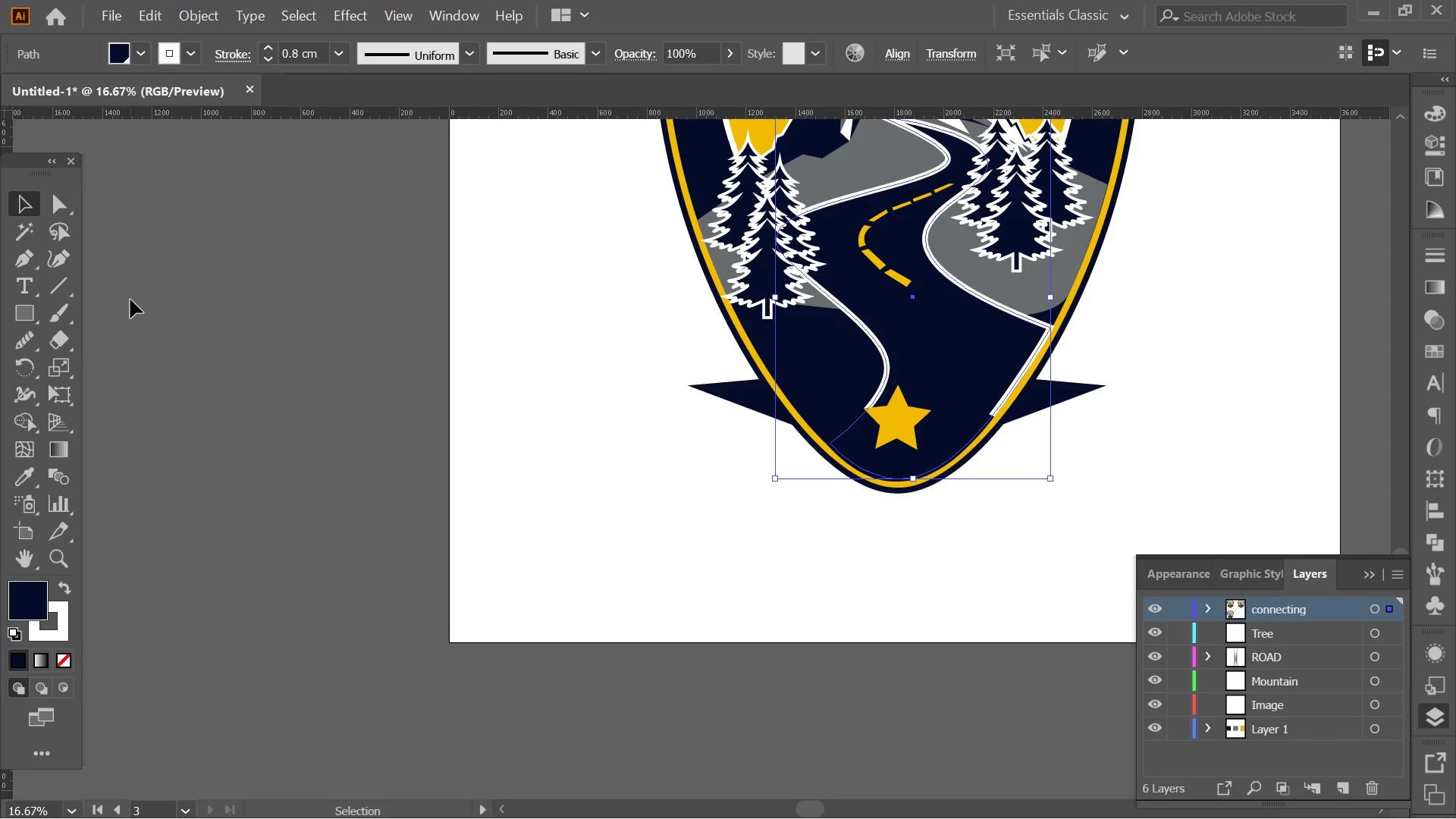 
left_click([66, 268])
 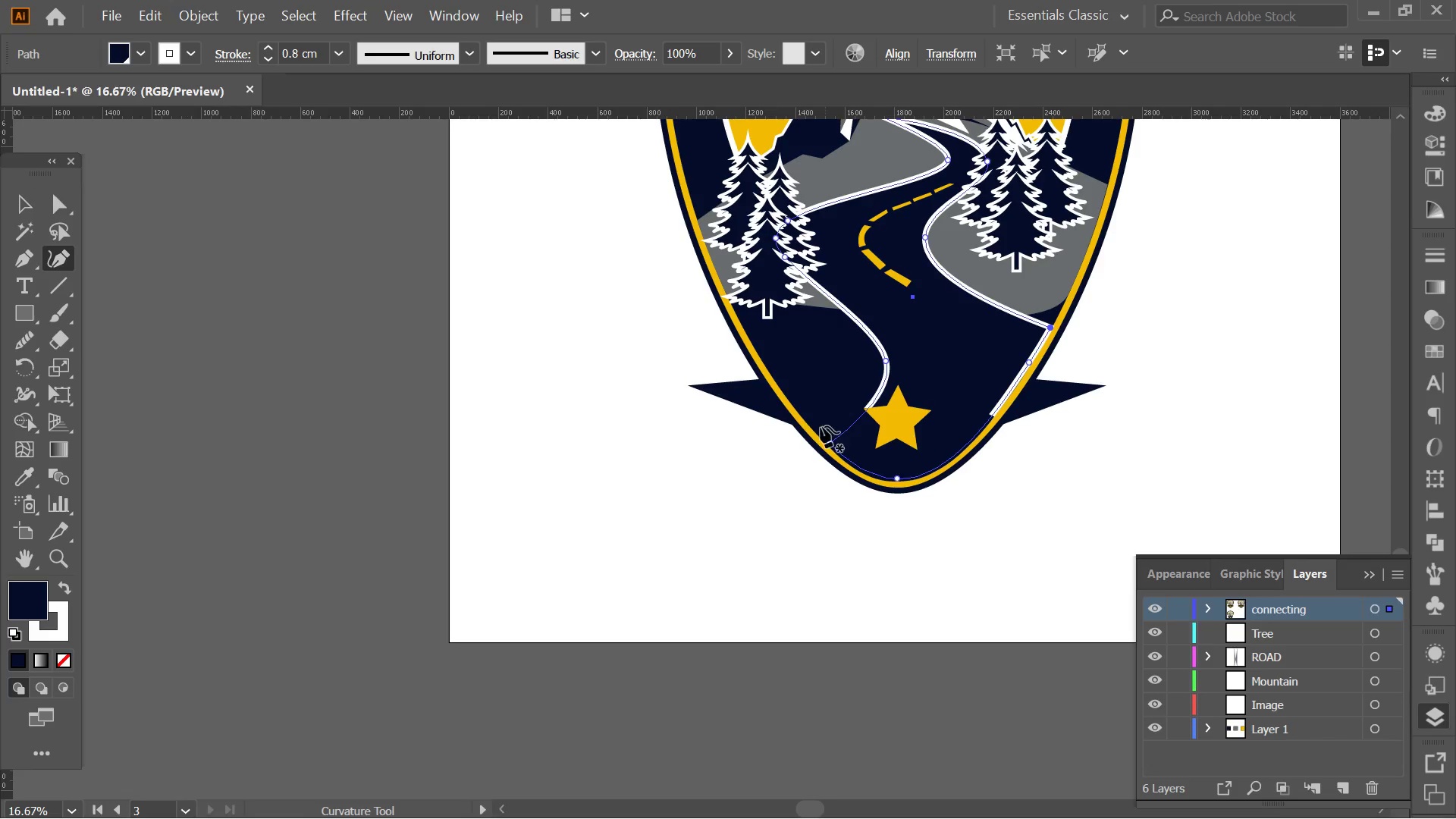 
key(Alt+AltLeft)
 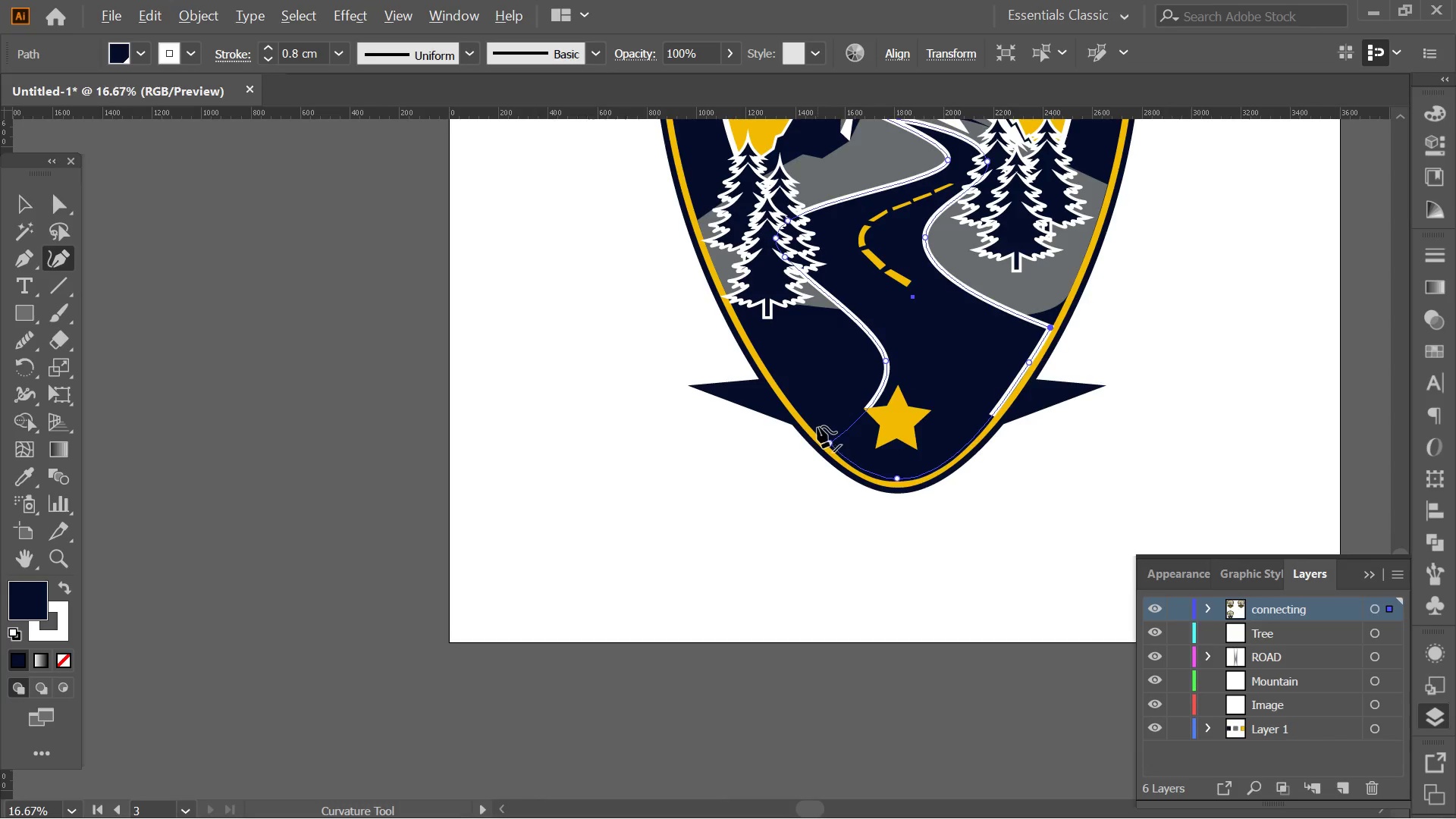 
scroll: coordinate [817, 426], scroll_direction: up, amount: 2.0
 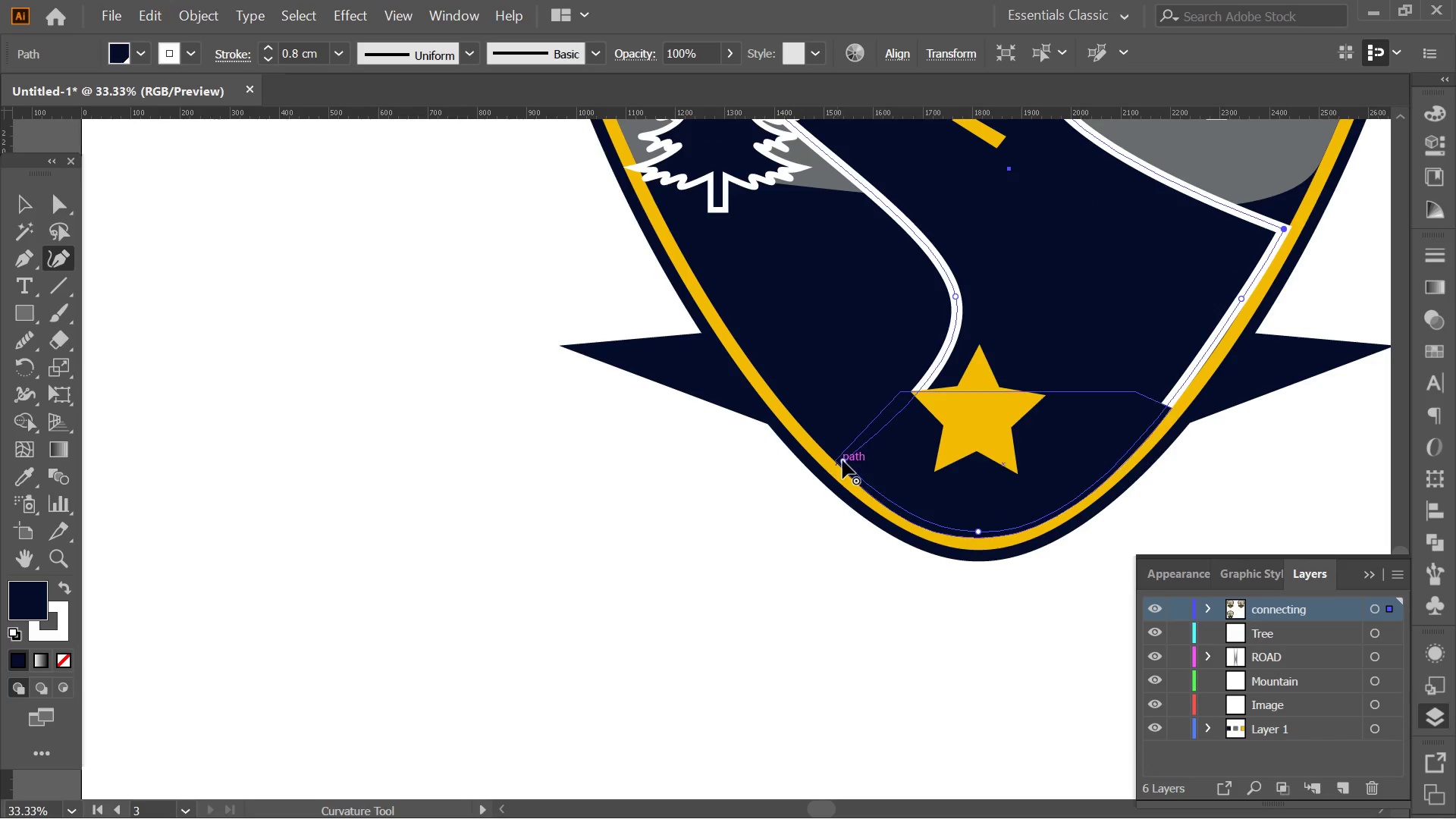 
left_click_drag(start_coordinate=[843, 460], to_coordinate=[824, 446])
 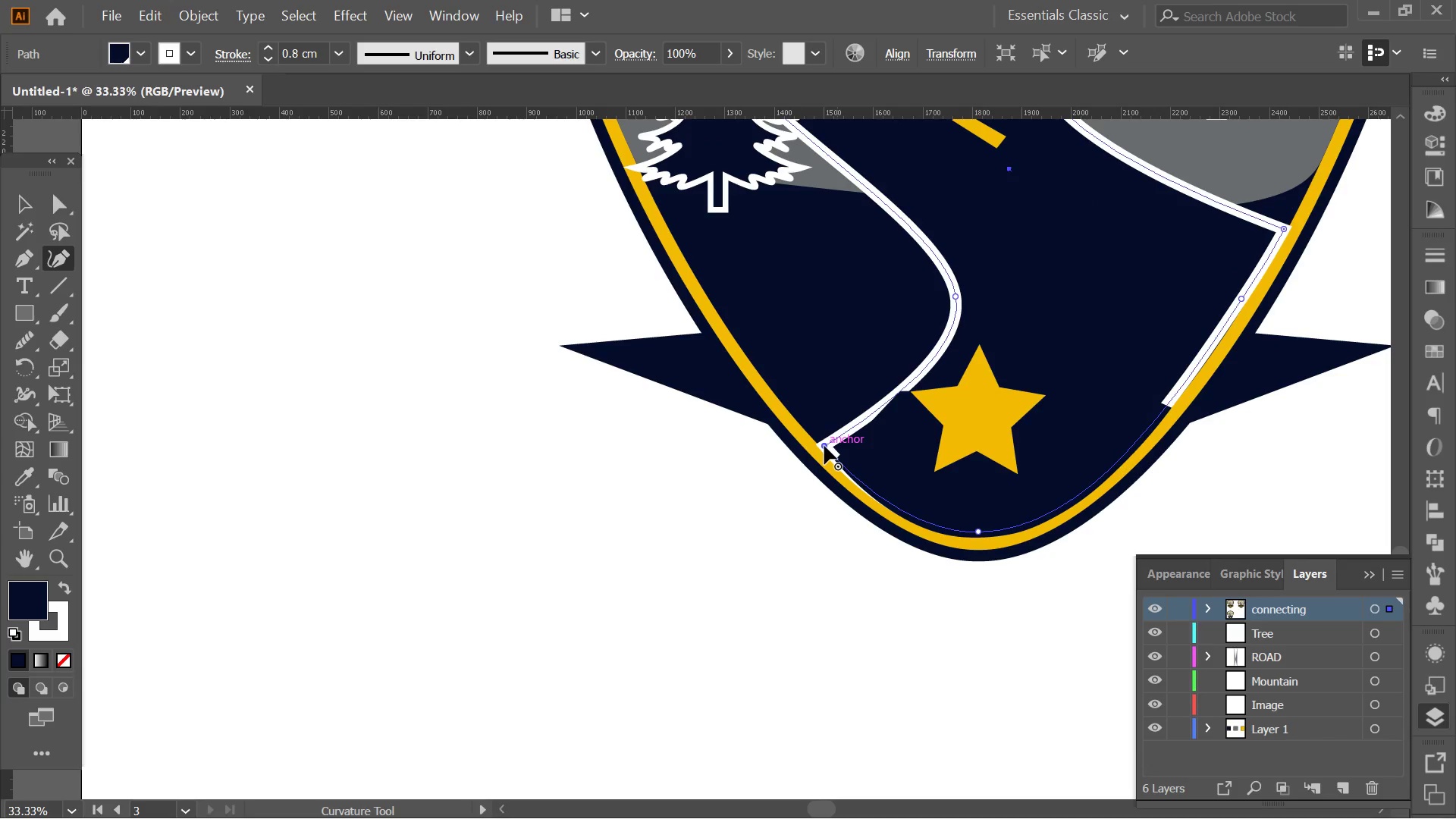 
hold_key(key=ShiftLeft, duration=1.88)
left_click([824, 446])
 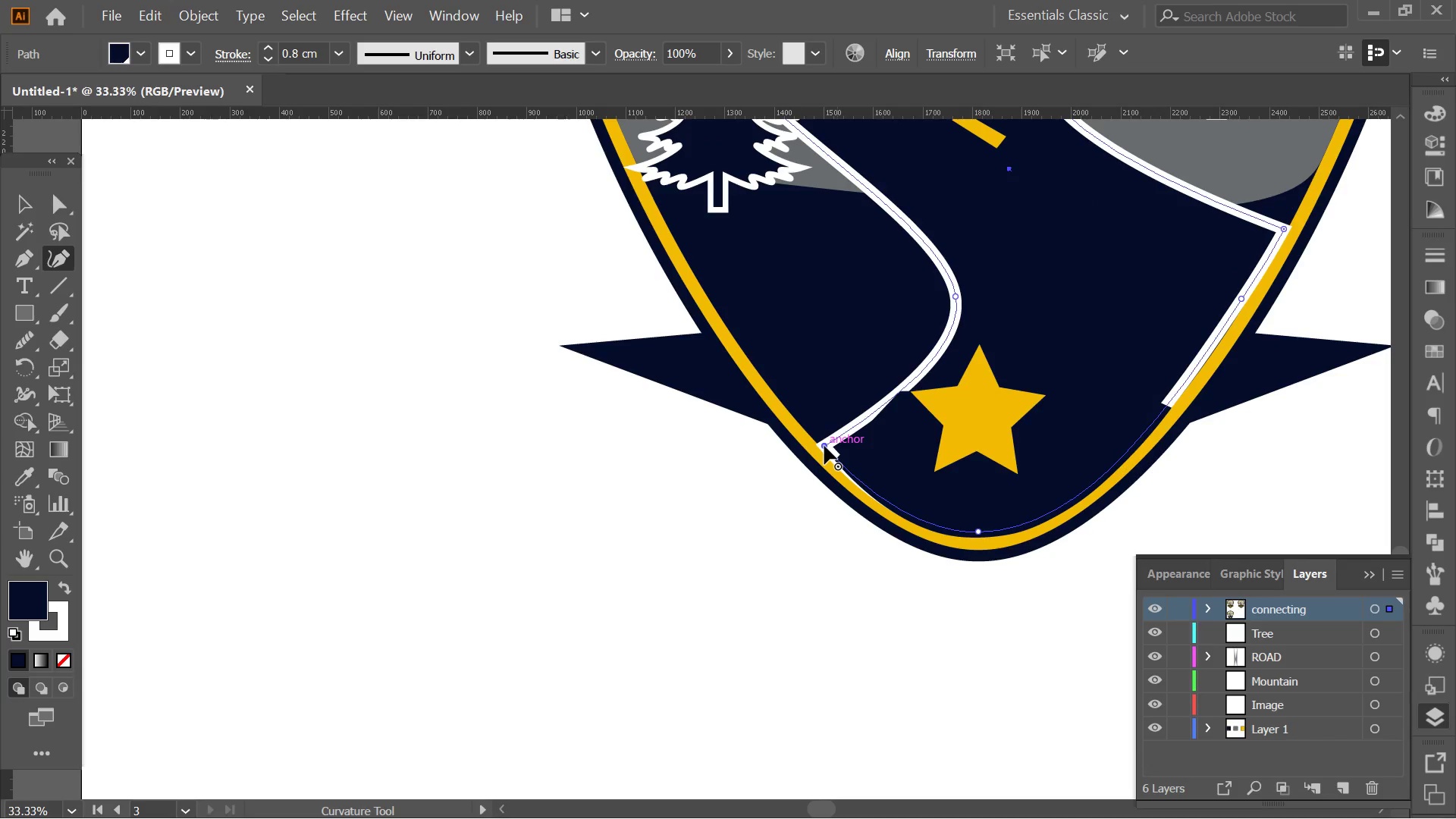 
hold_key(key=ShiftLeft, duration=1.2)
left_click_drag(start_coordinate=[824, 446], to_coordinate=[832, 461])
 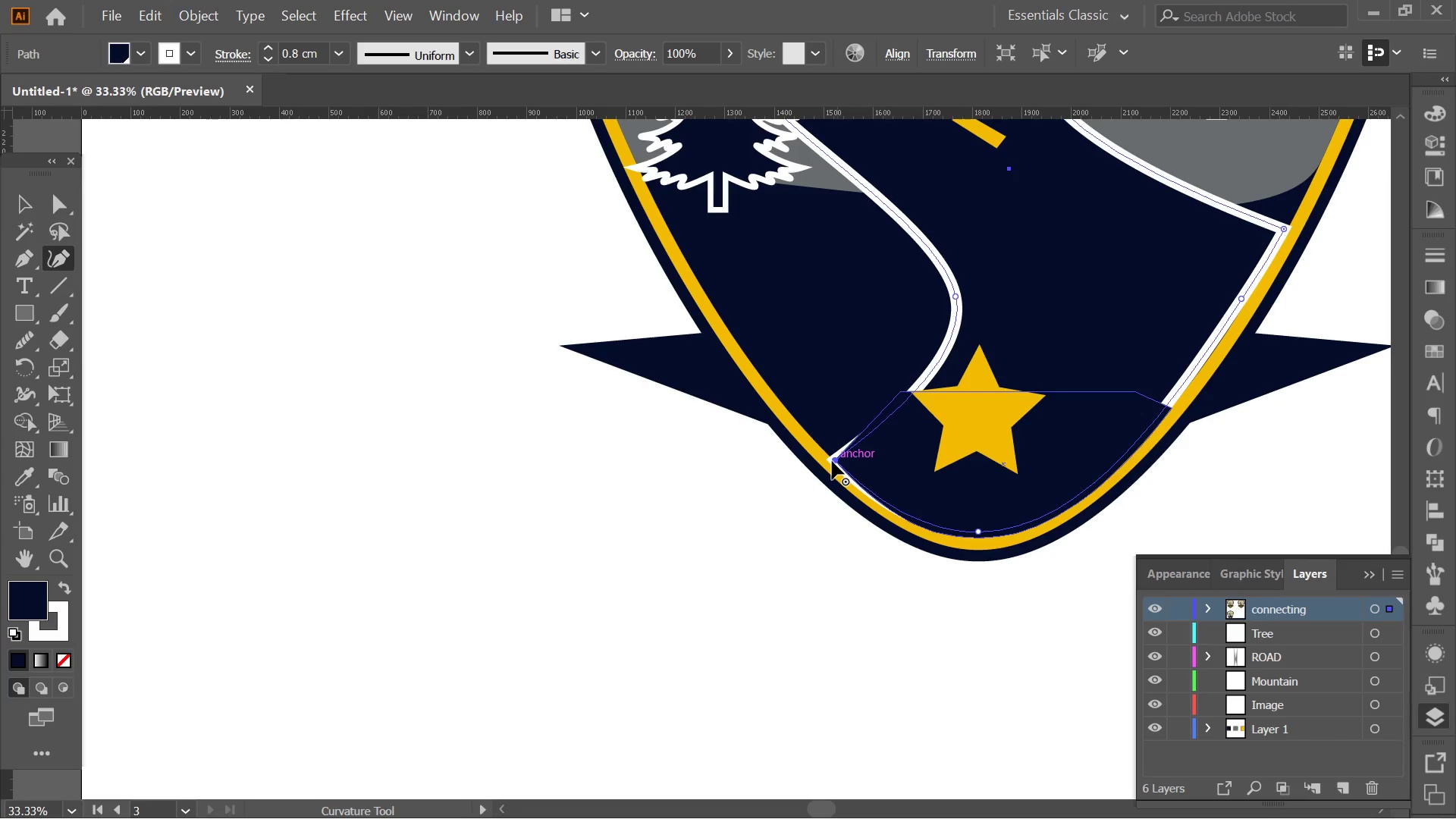 
left_click_drag(start_coordinate=[832, 461], to_coordinate=[848, 469])
 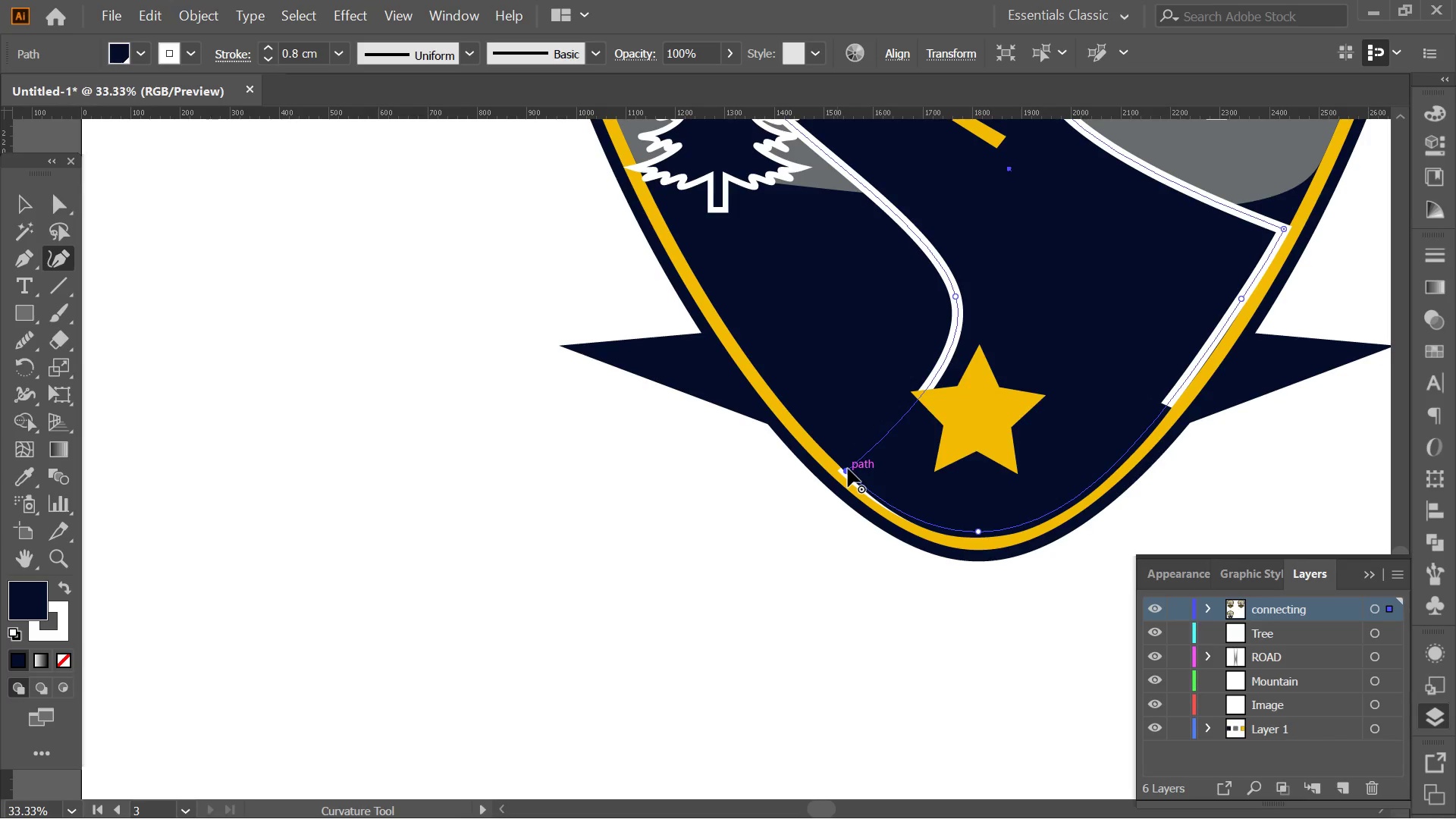 
hold_key(key=ShiftLeft, duration=0.53)
 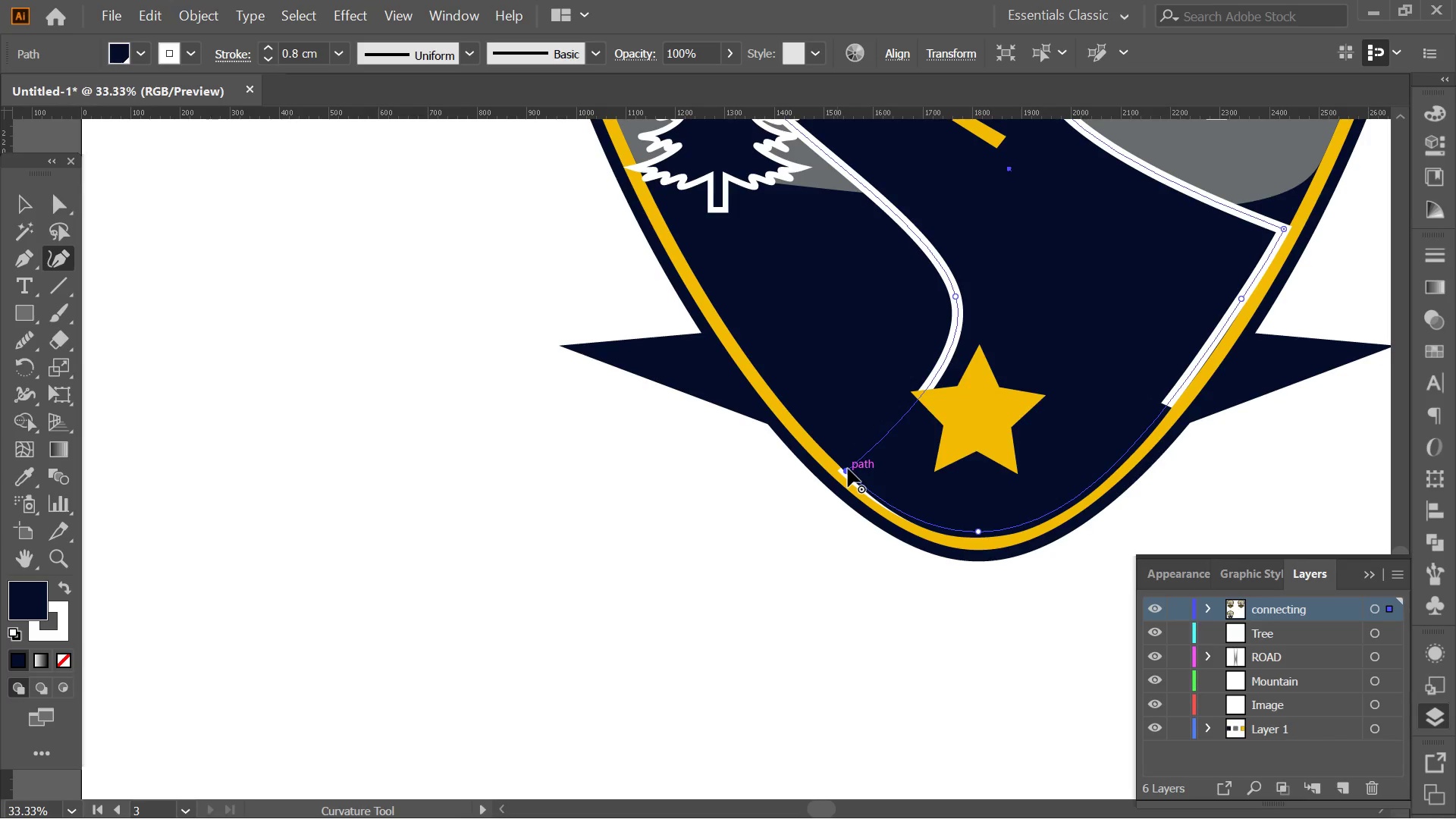 
left_click_drag(start_coordinate=[848, 469], to_coordinate=[854, 469])
 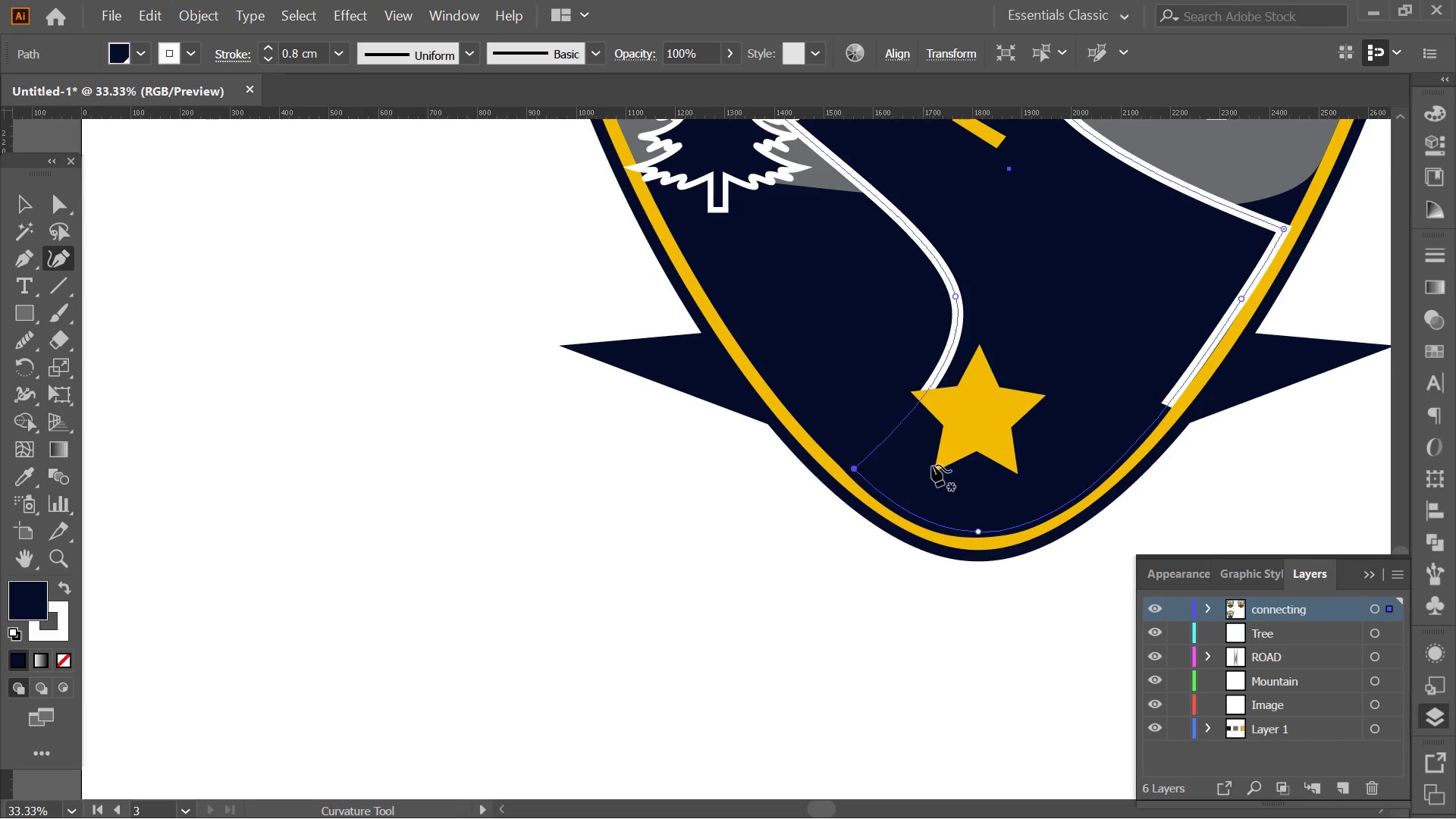 
hold_key(key=Space, duration=0.52)
 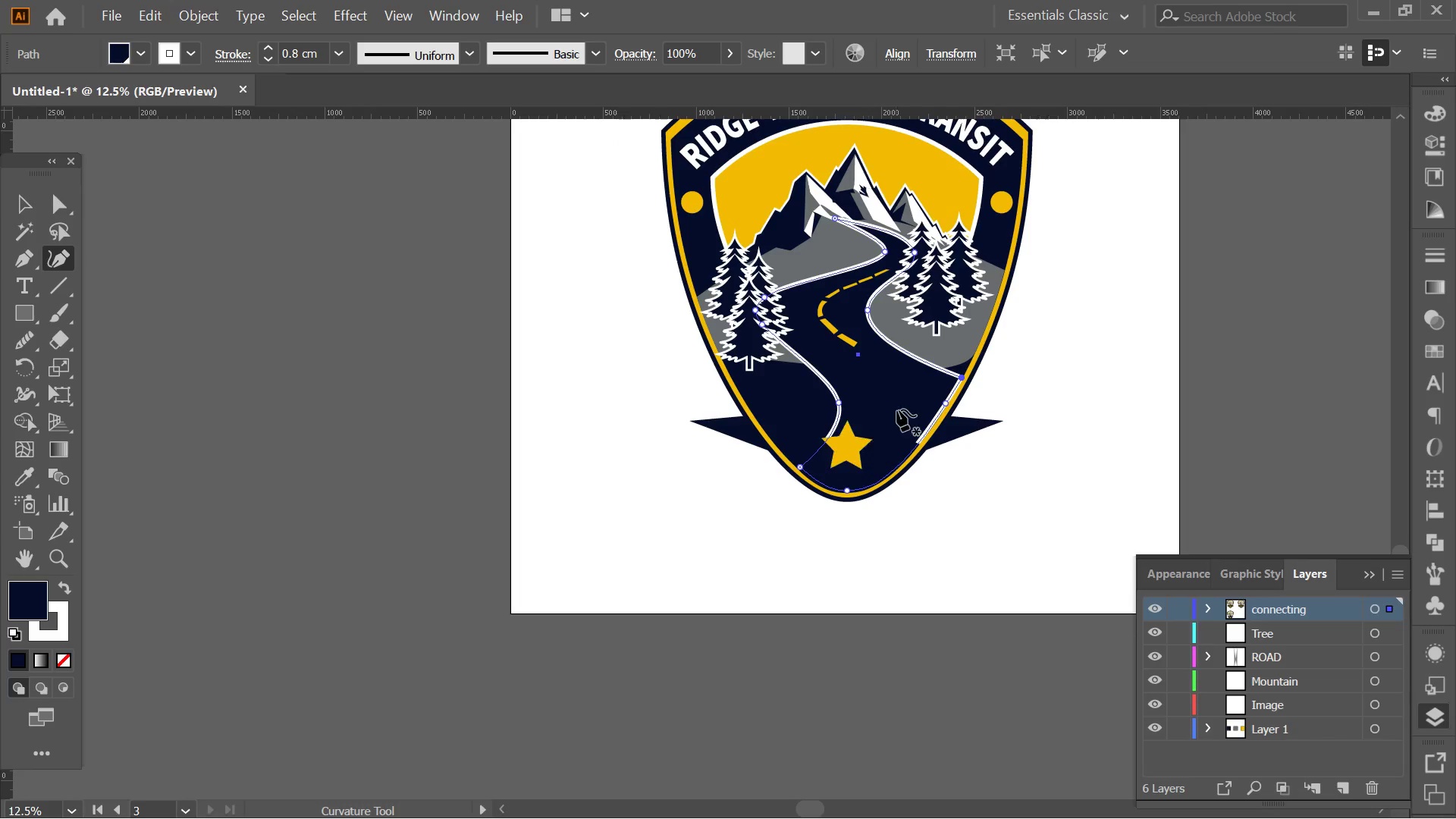 
left_click_drag(start_coordinate=[998, 460], to_coordinate=[835, 497])
 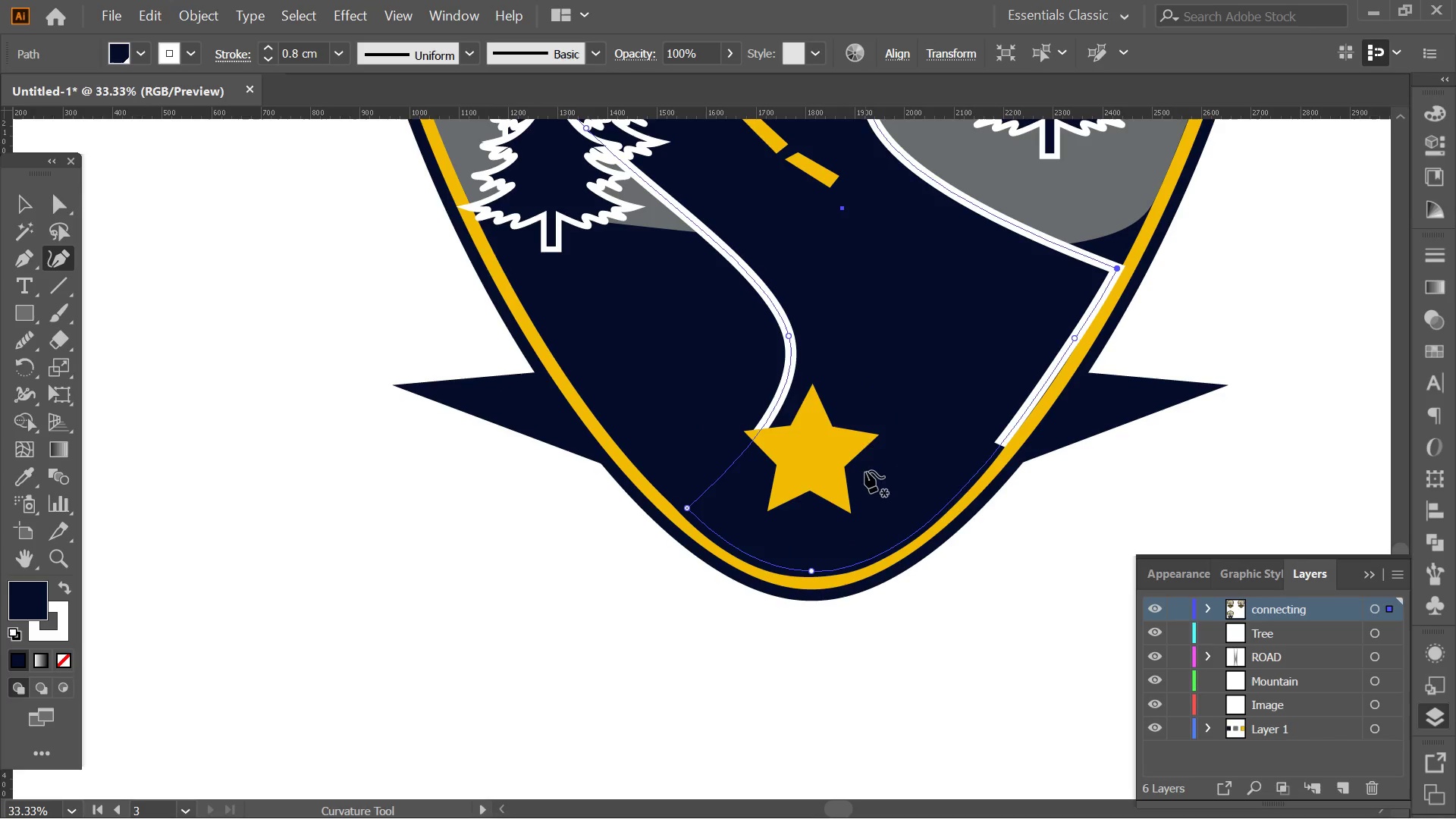 
key(Alt+AltLeft)
 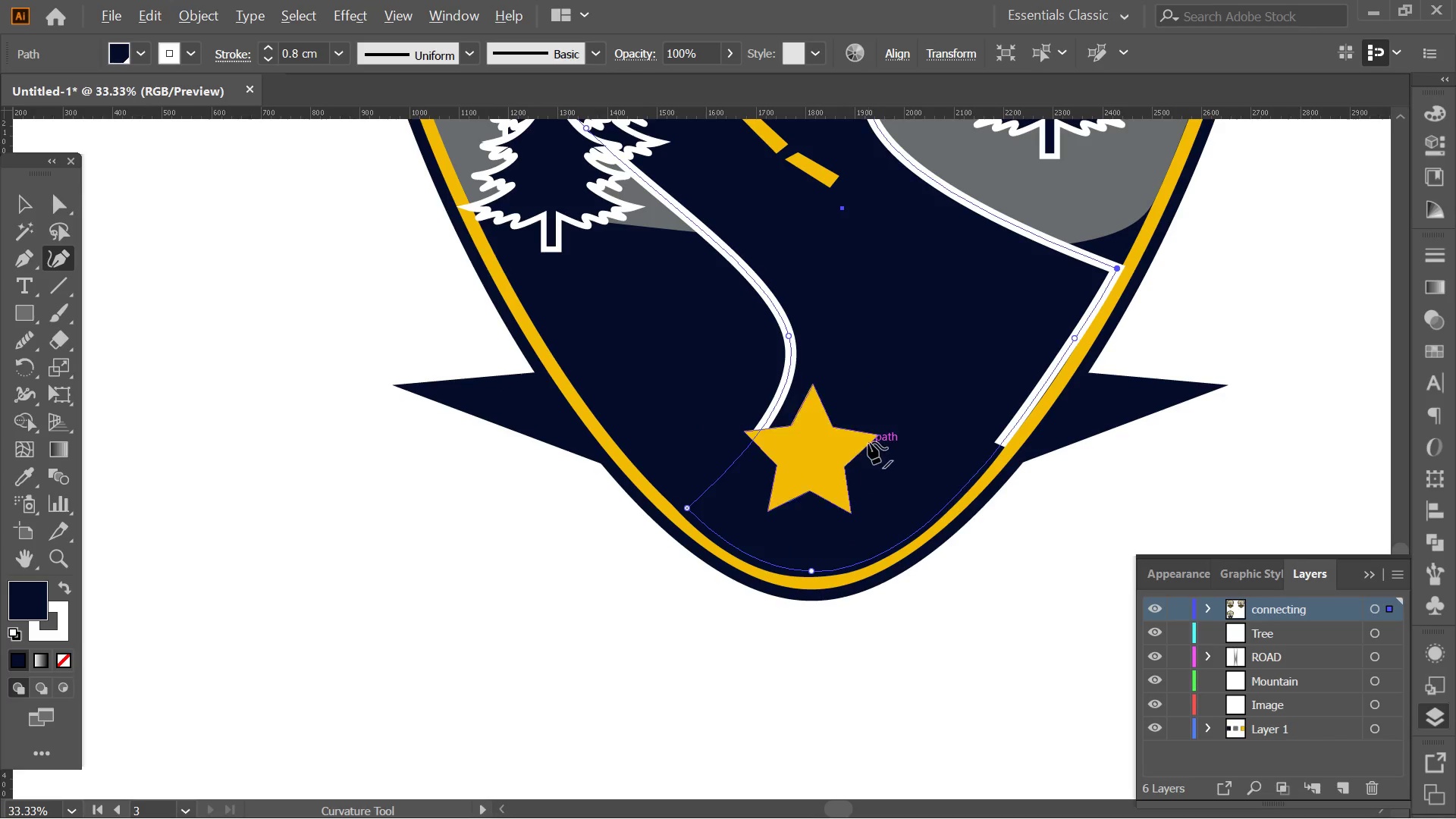 
key(Alt+AltLeft)
 